 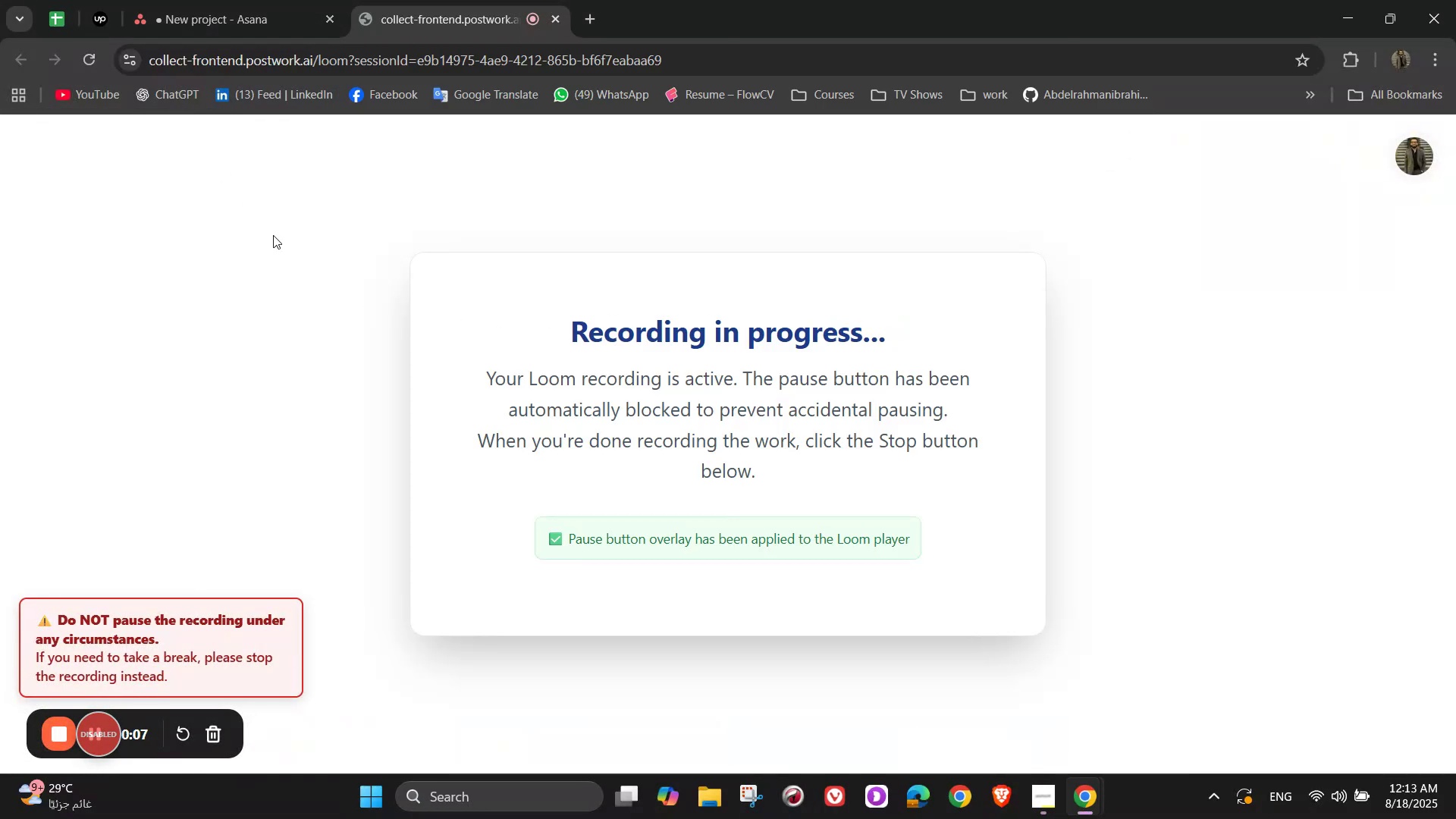 
left_click([250, 1])
 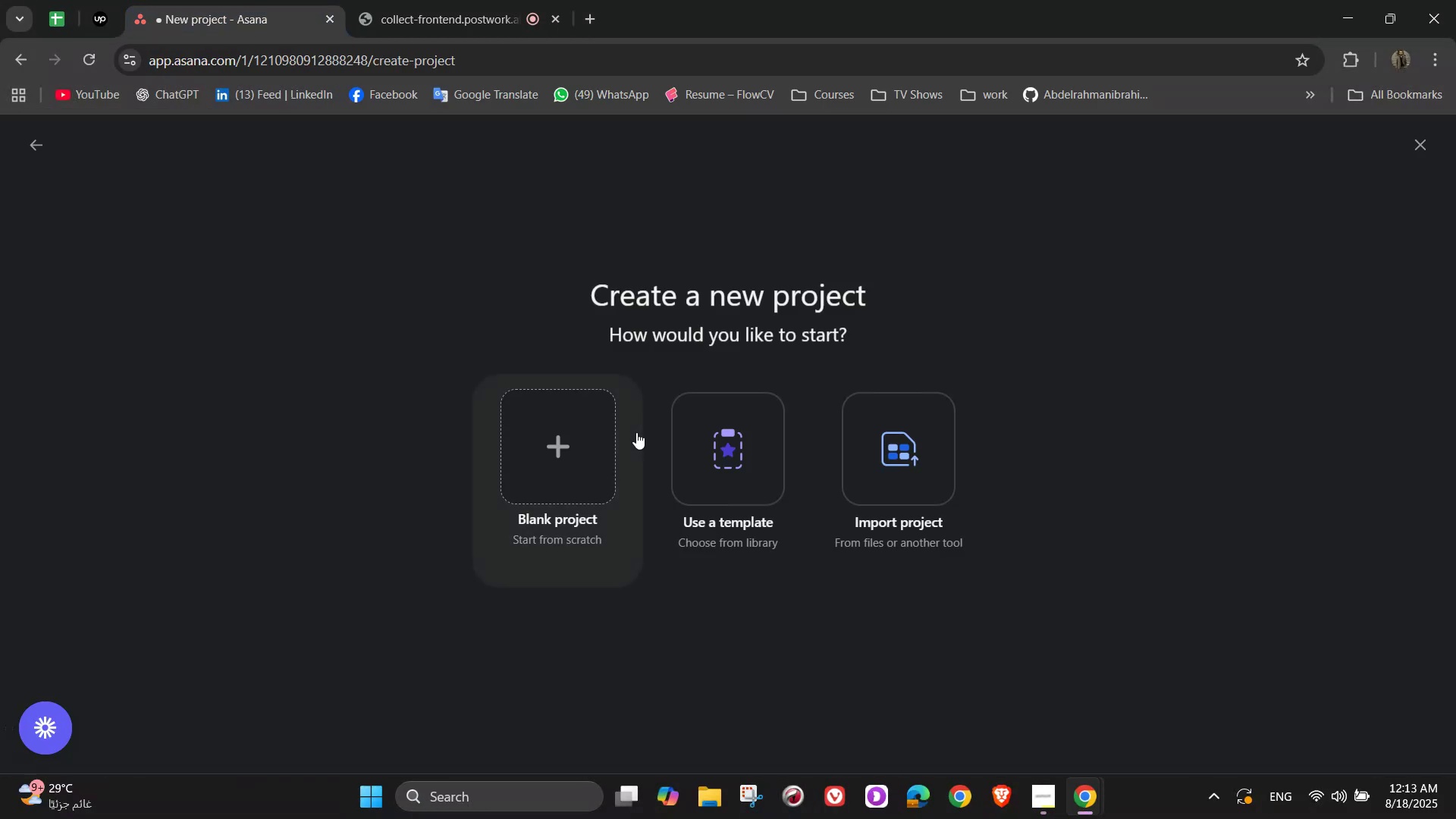 
left_click([612, 453])
 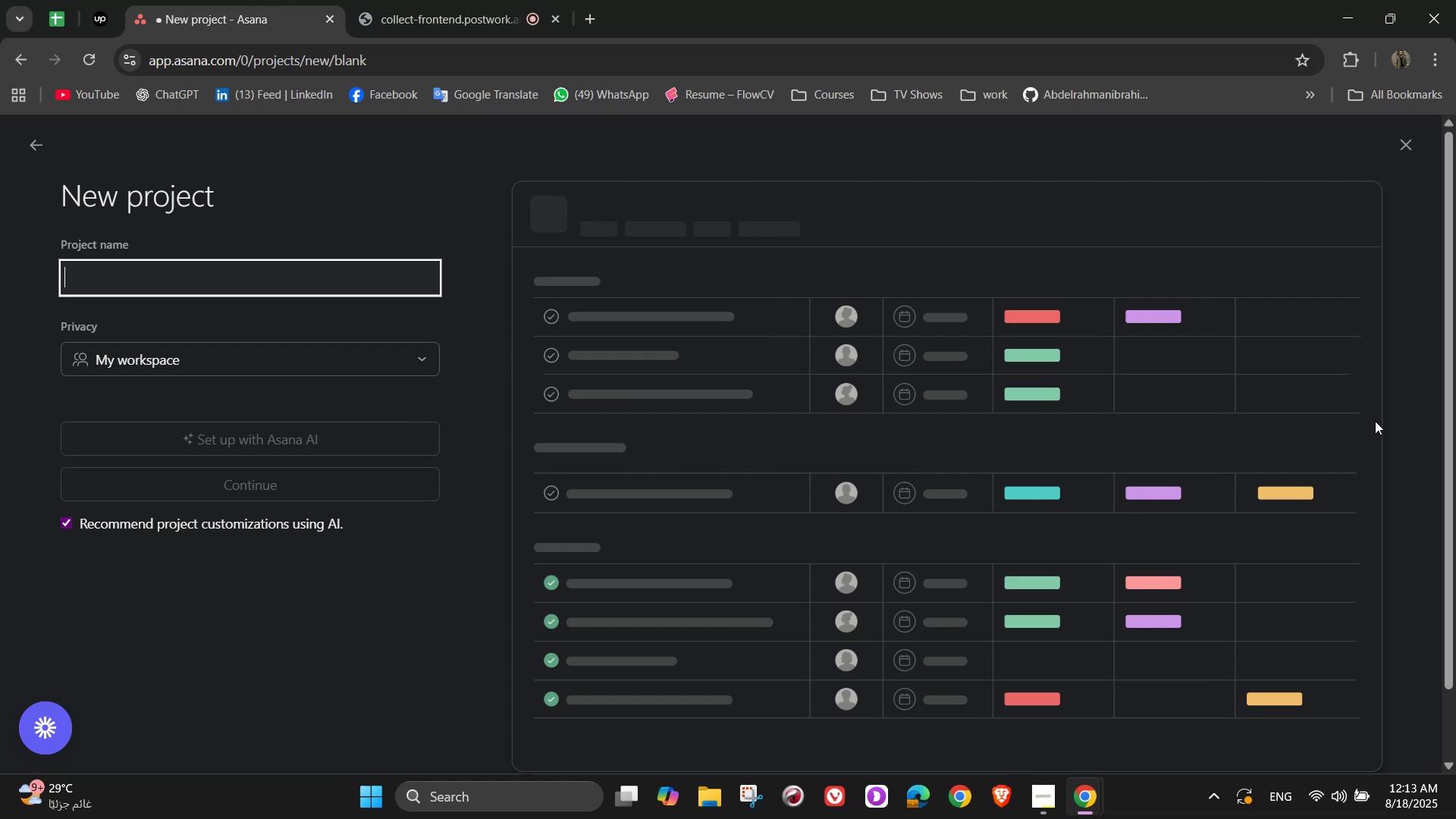 
wait(6.76)
 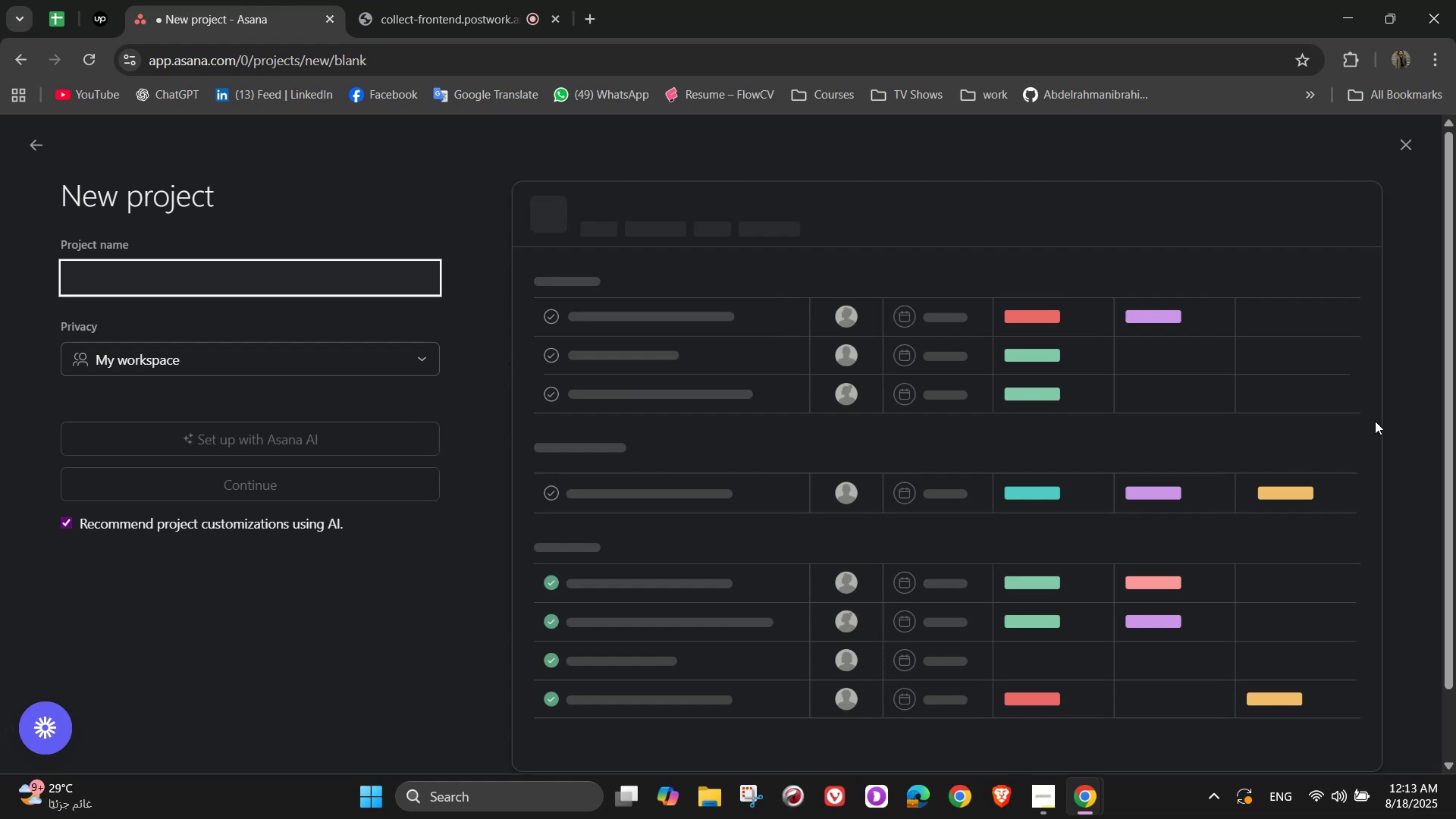 
type(PureFlow N)
key(Backspace)
type(Mineral Water Launch)
 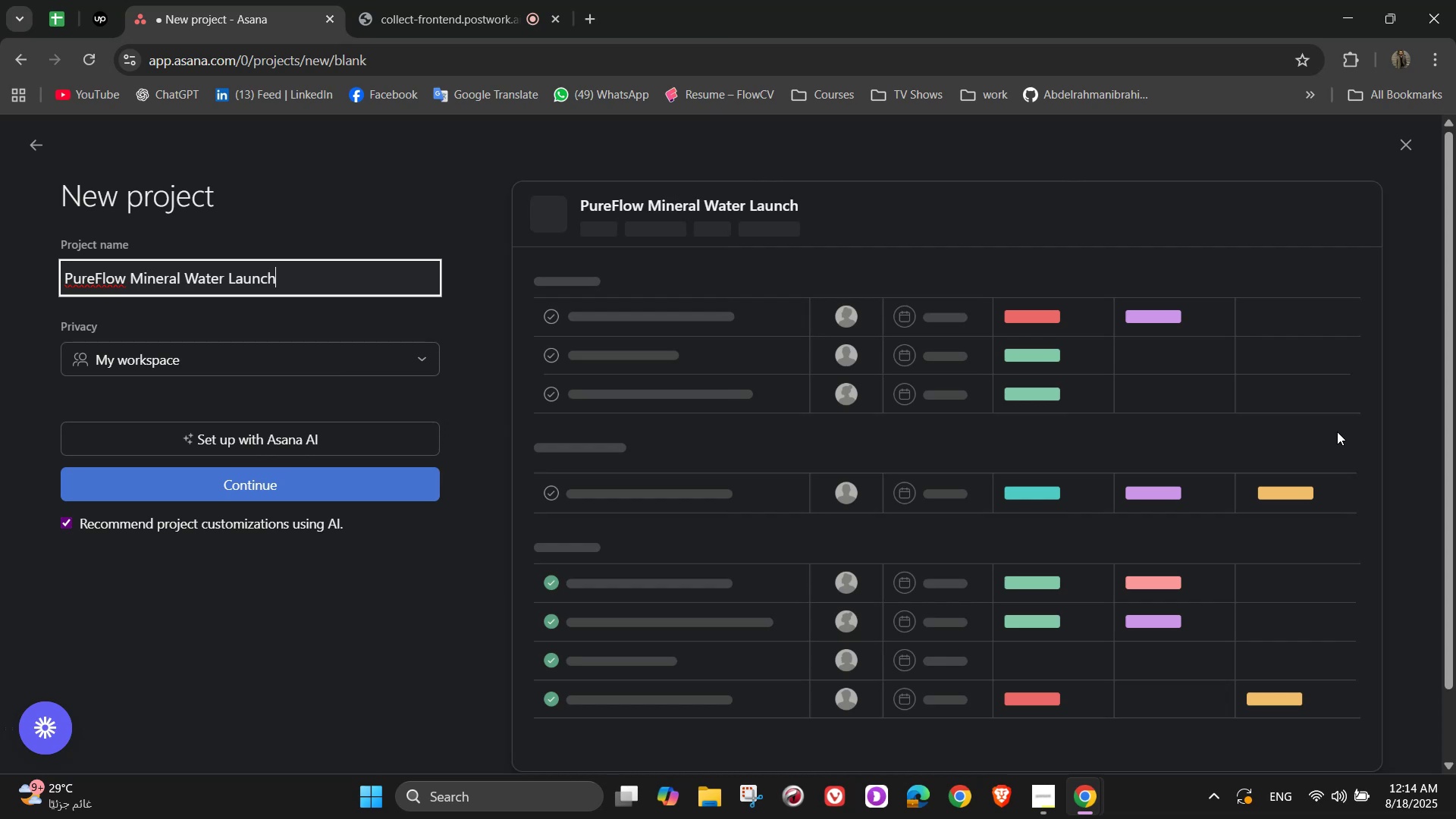 
left_click([422, 491])
 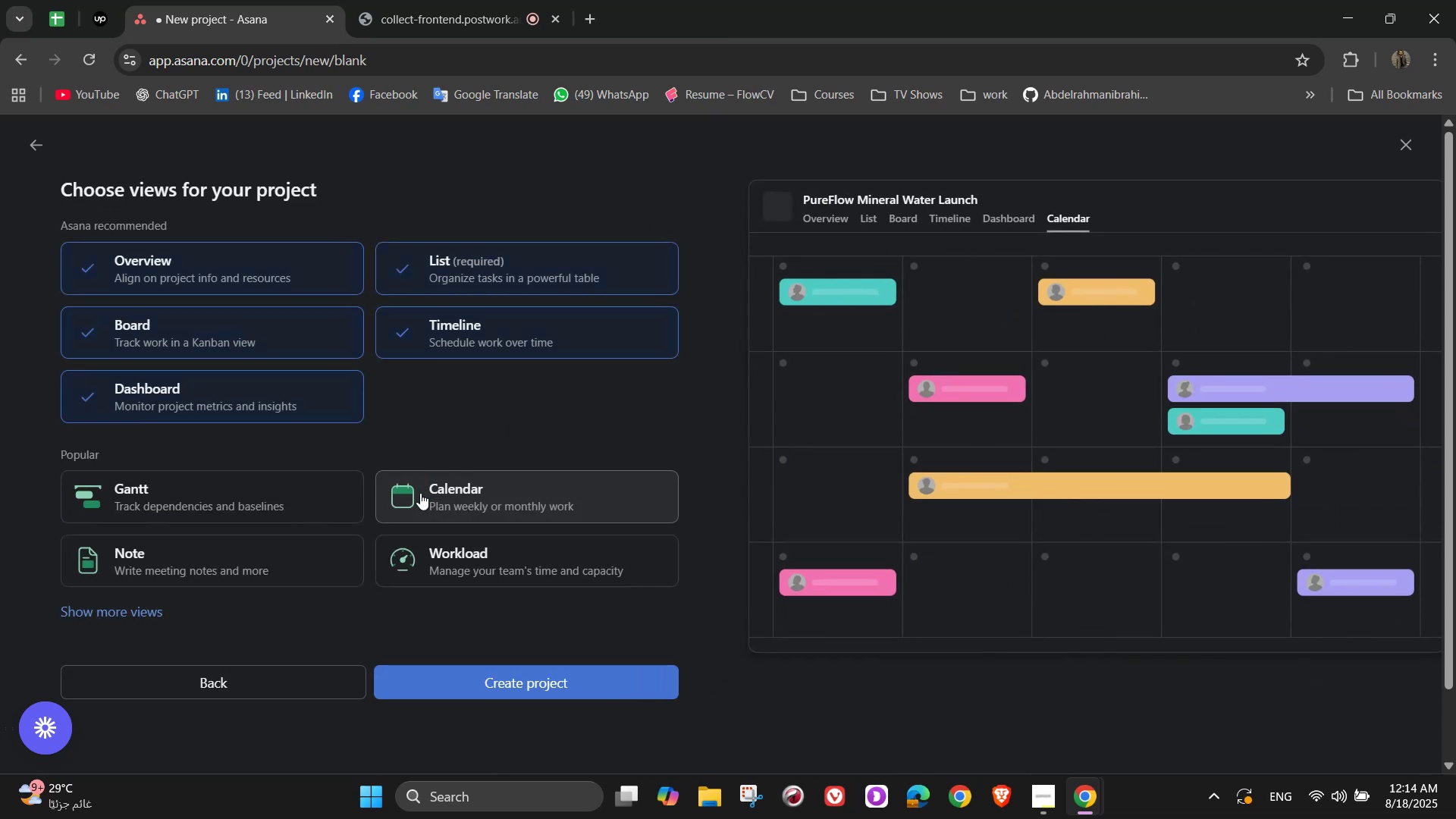 
wait(5.78)
 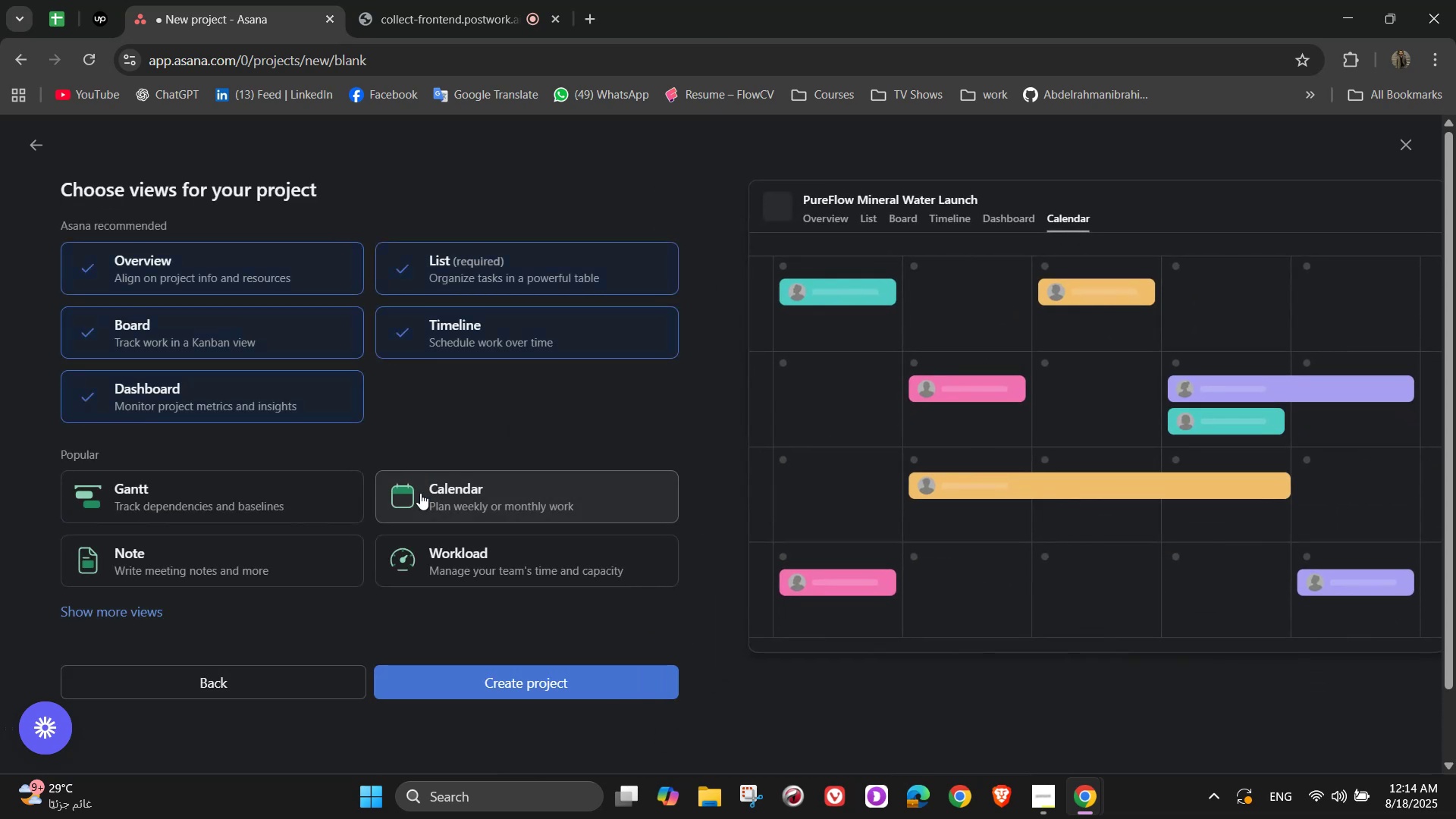 
left_click([601, 692])
 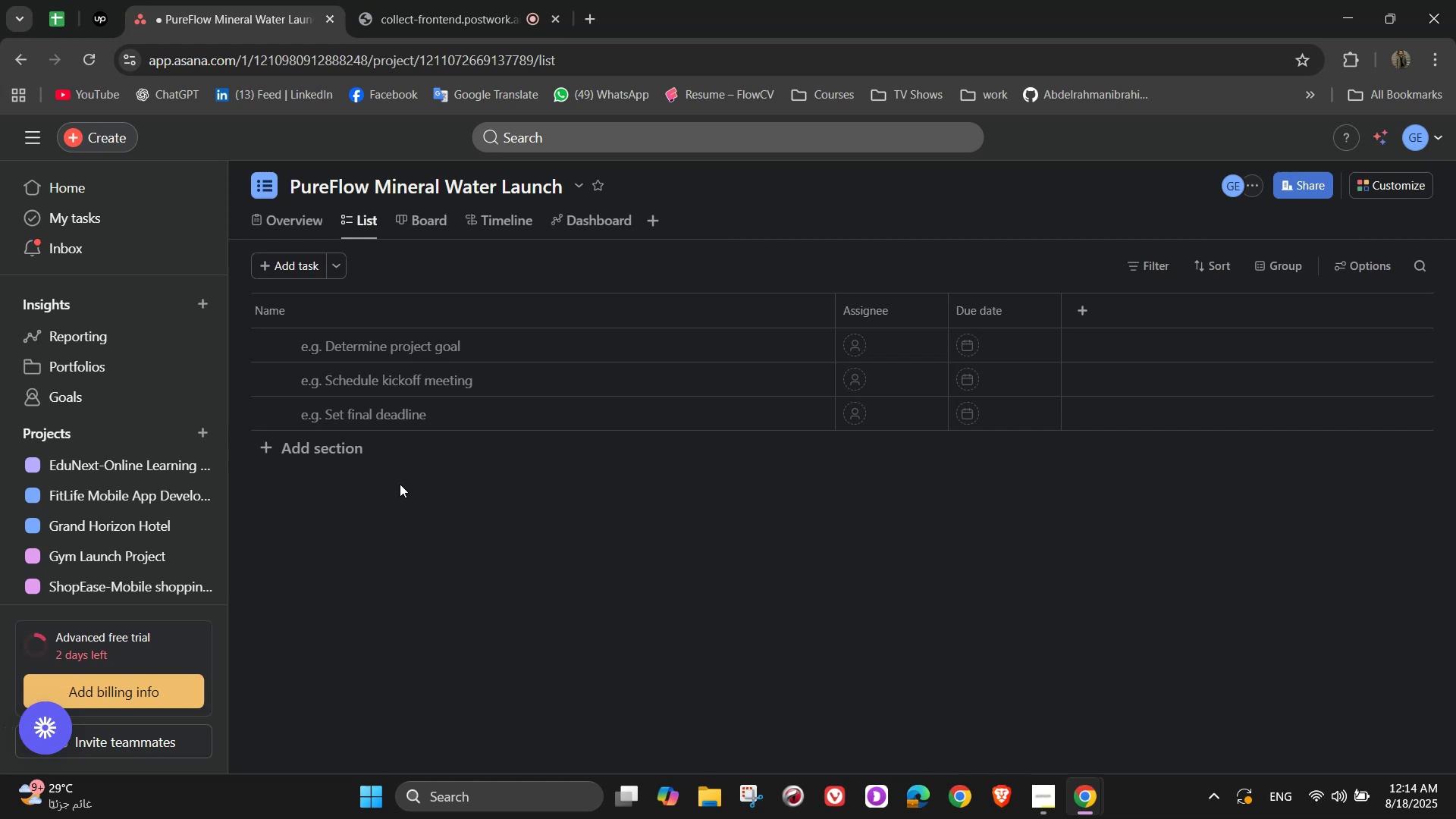 
wait(19.13)
 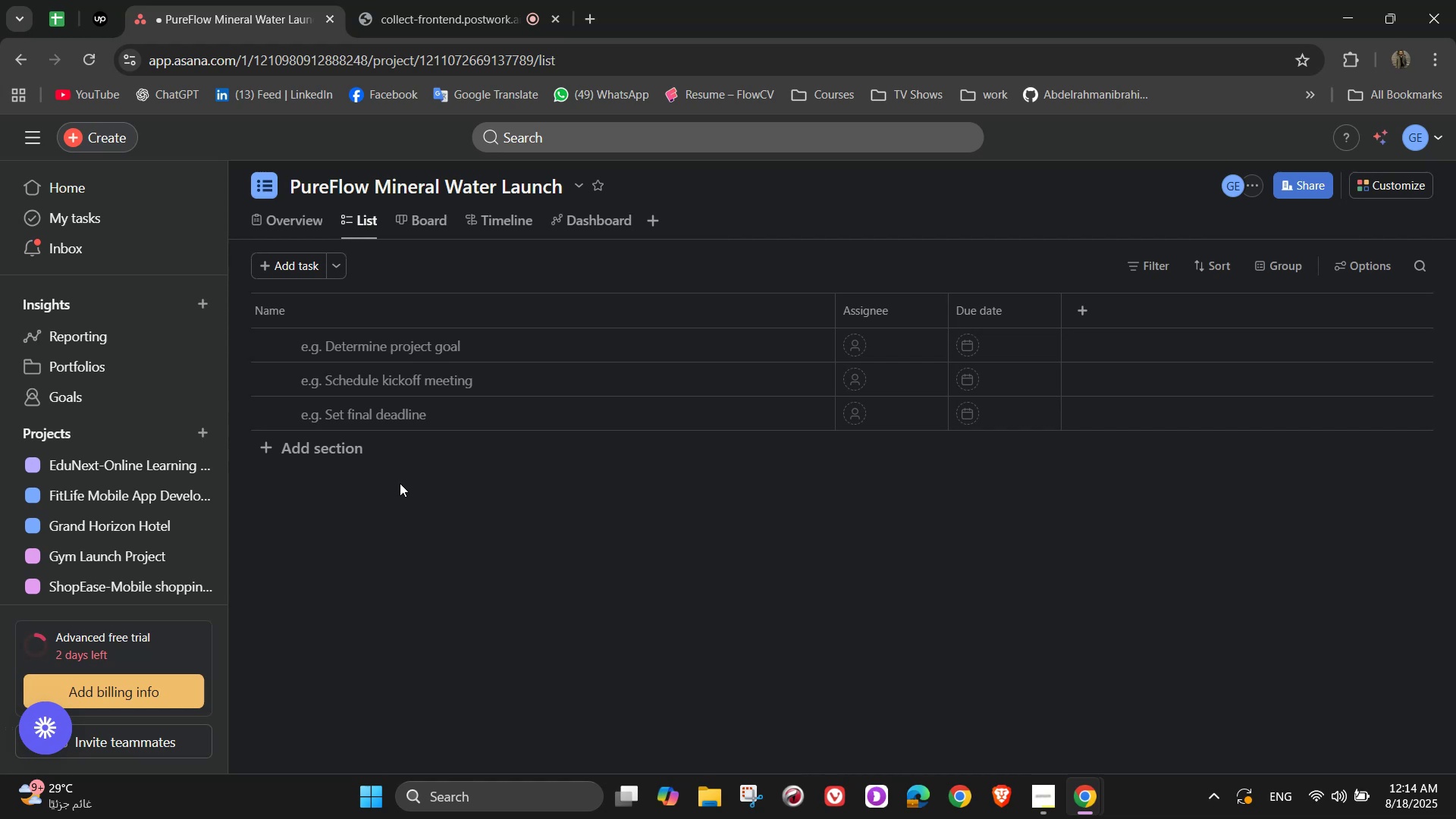 
type(Market & V)
key(Backspace)
type(Brand Pla)
key(Backspace)
key(Backspace)
type(lanning)
 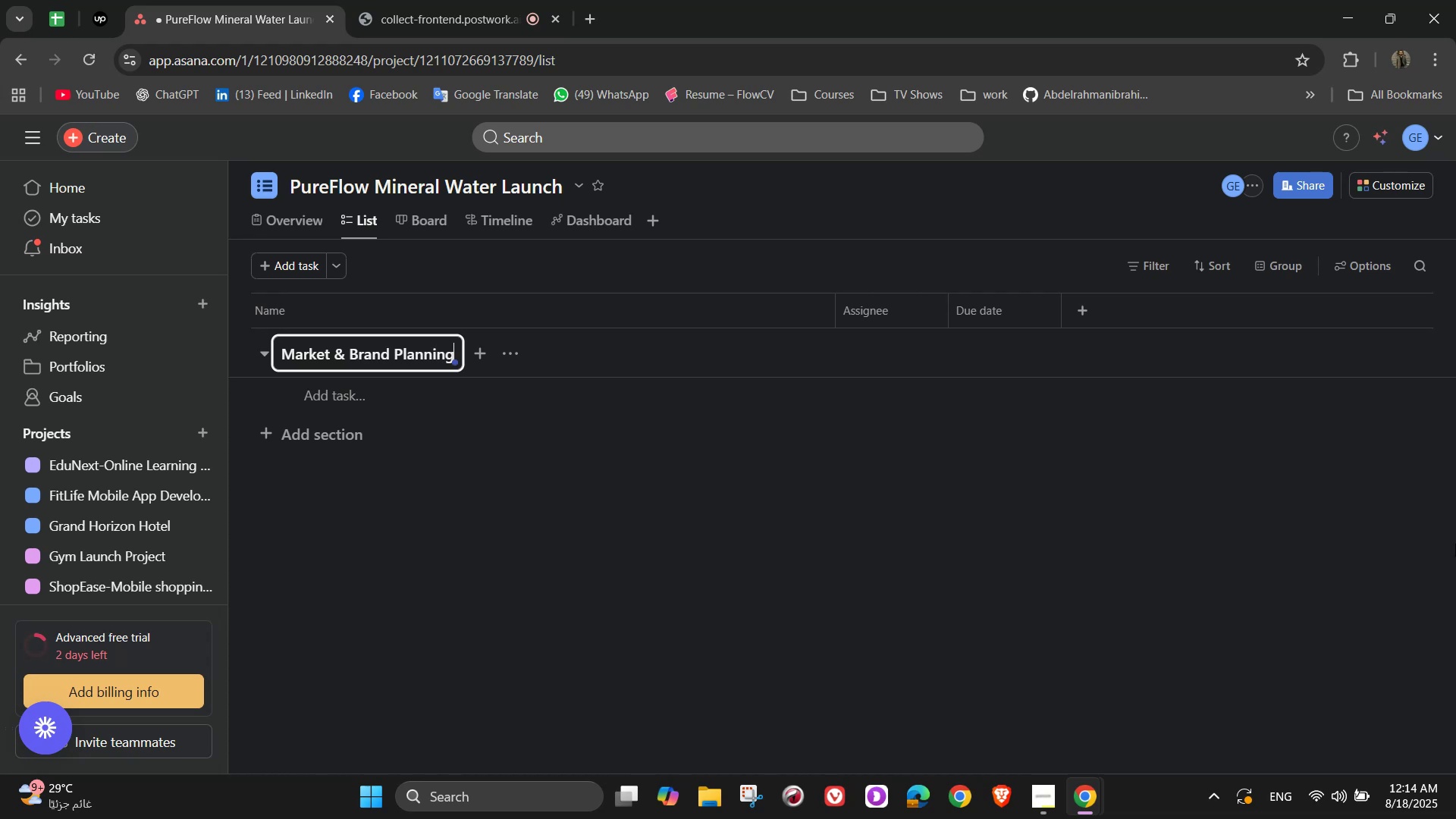 
wait(8.43)
 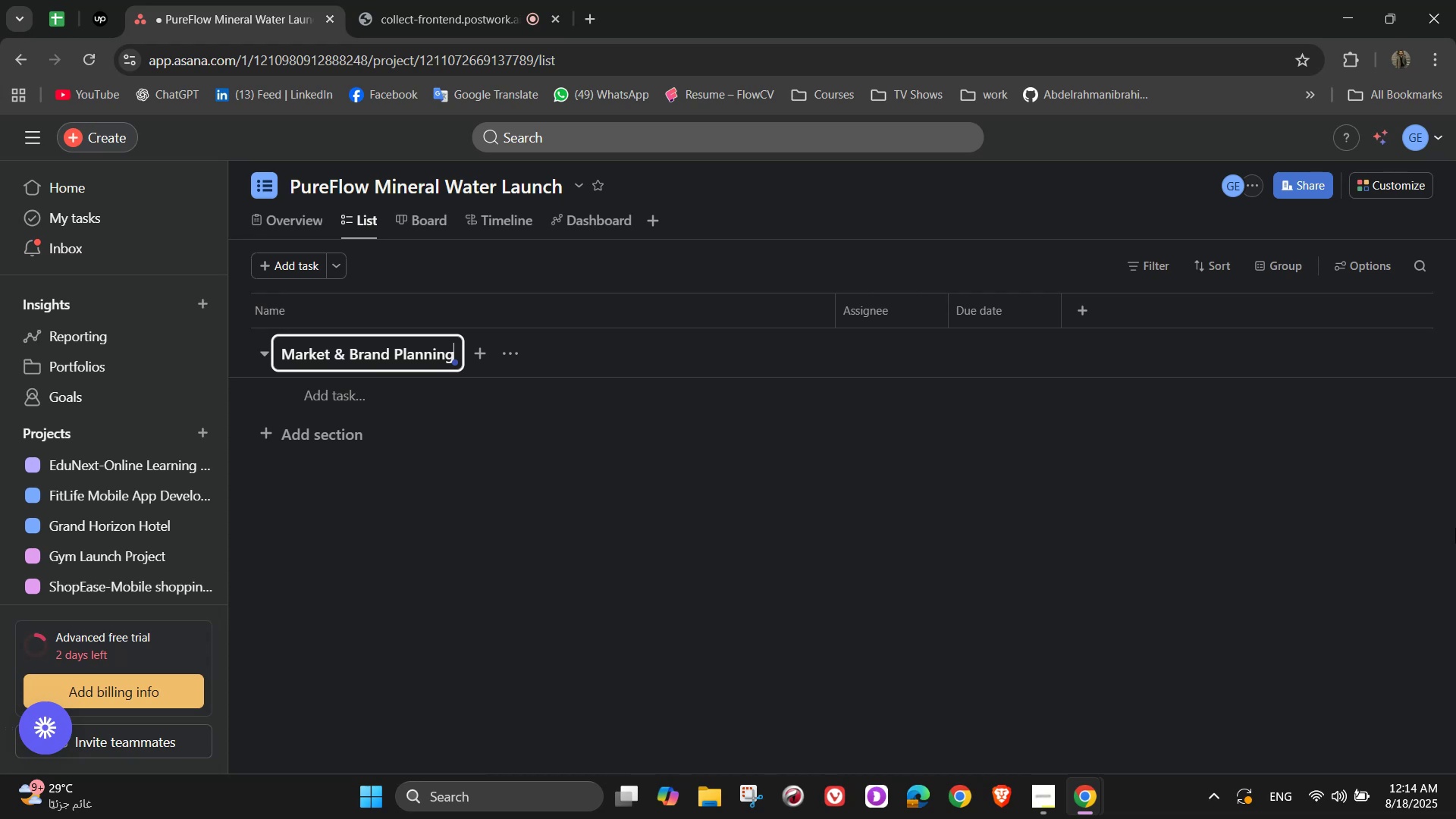 
left_click([339, 403])
 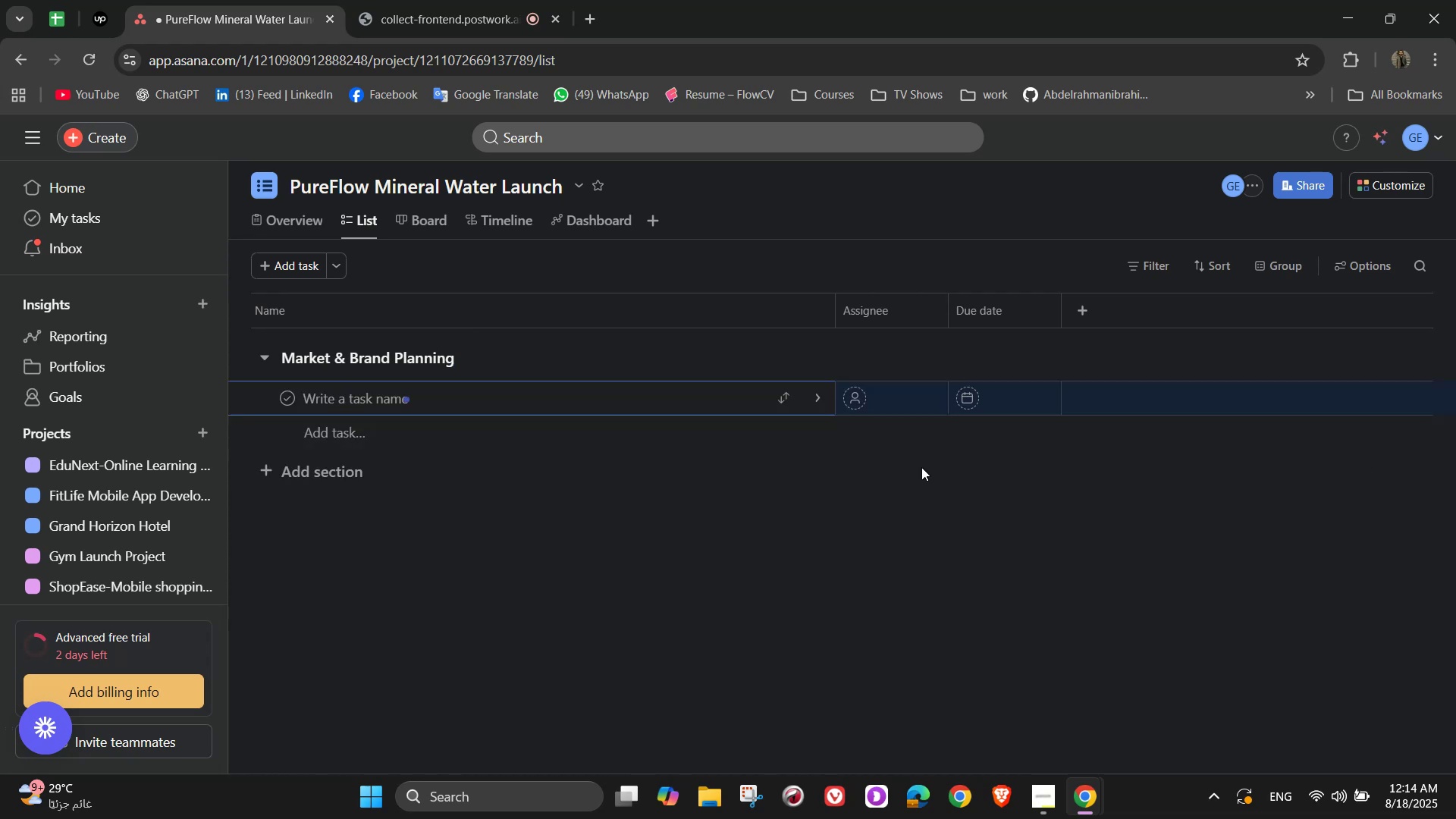 
type(Market Reseaa)
key(Backspace)
type(rrch)
 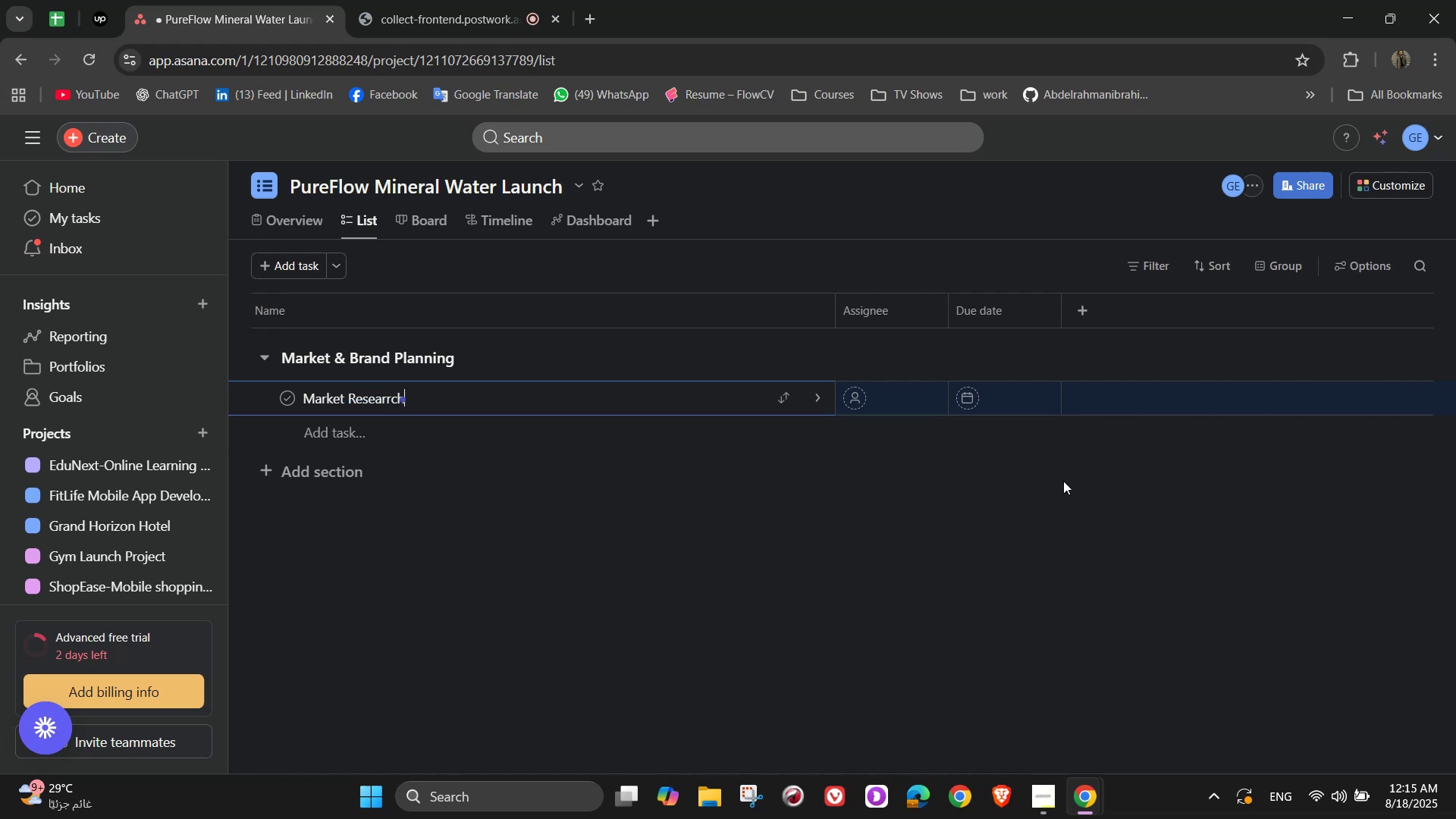 
key(ArrowLeft)
 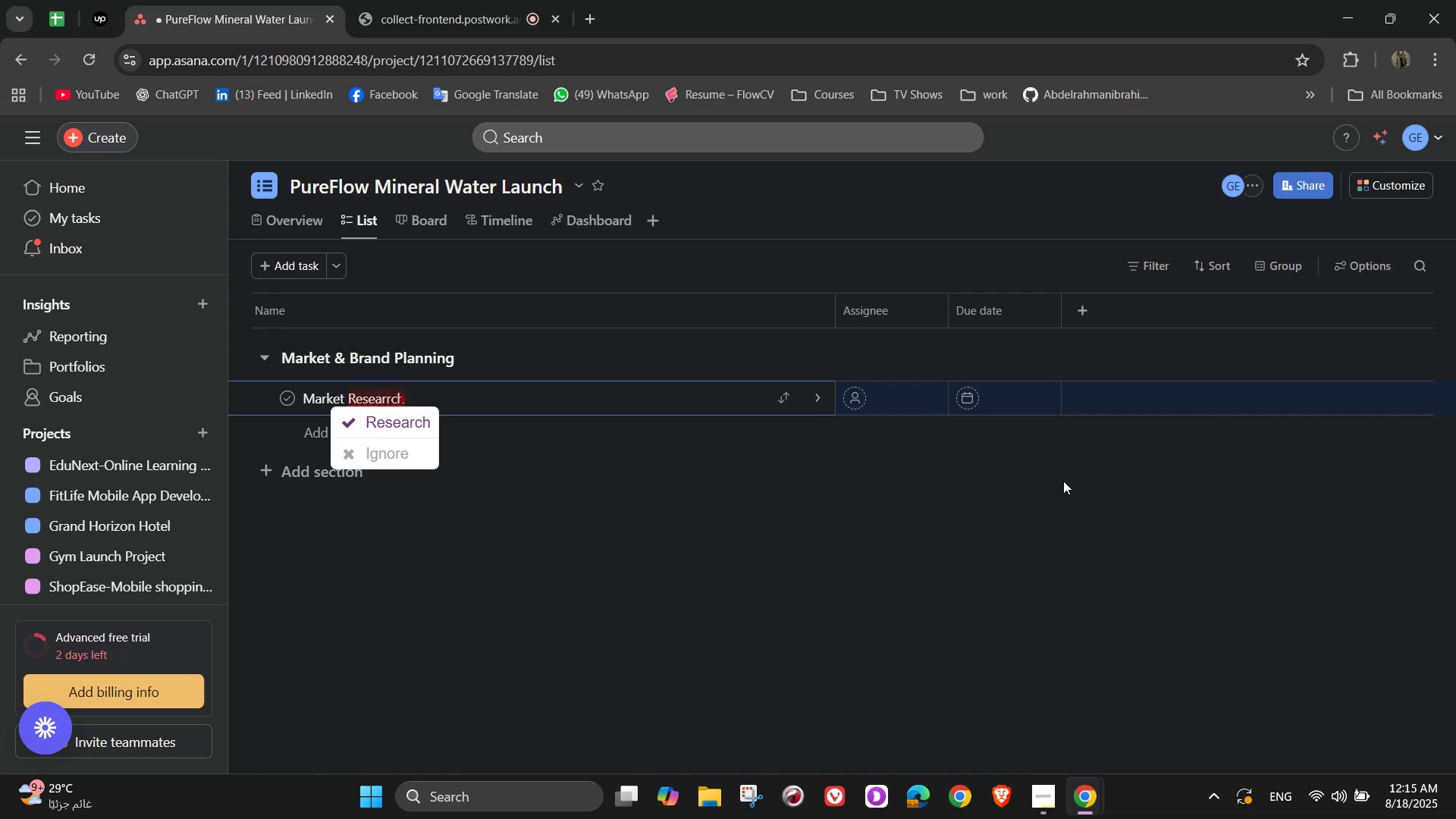 
key(ArrowLeft)
 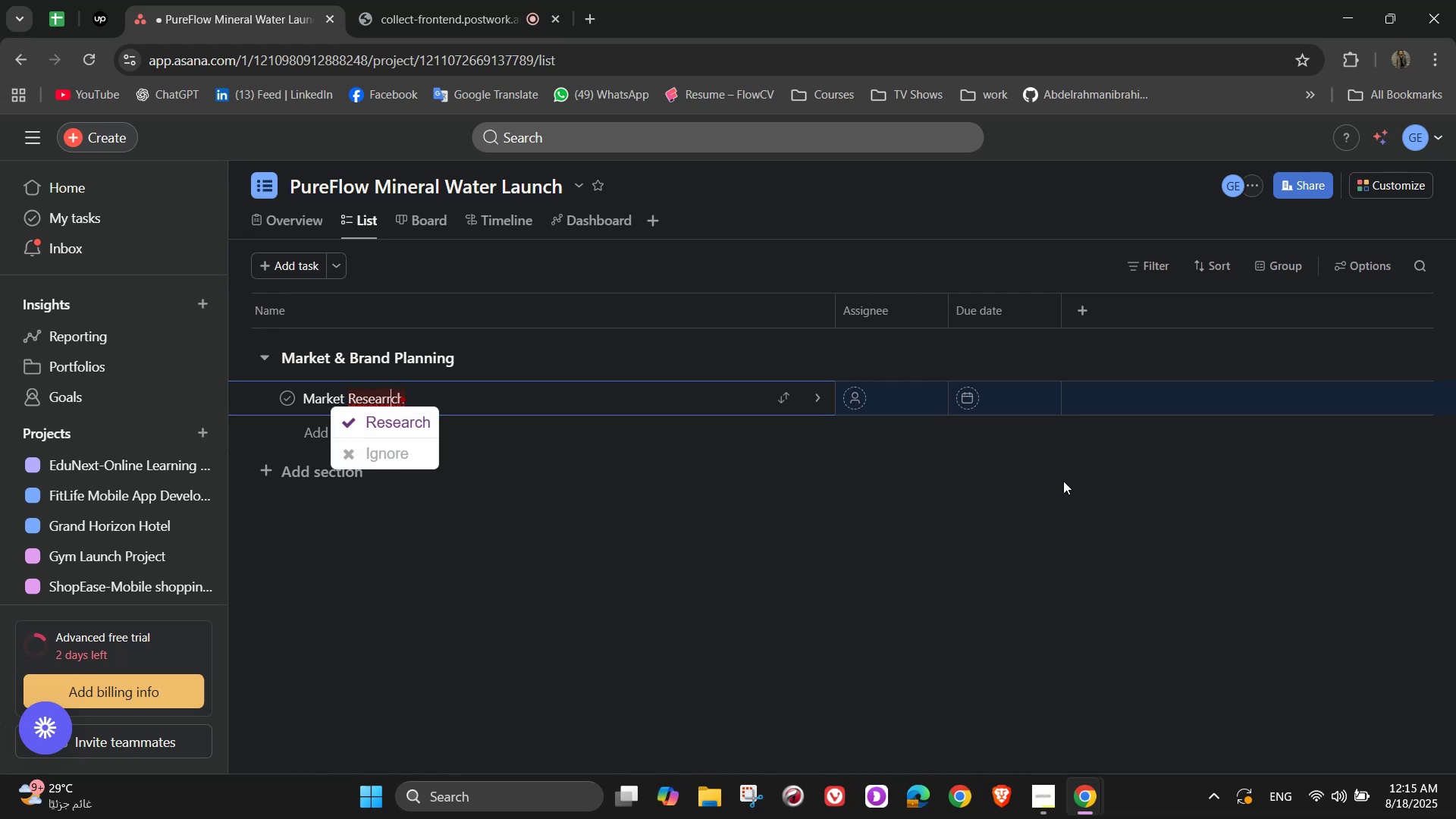 
key(Backspace)
 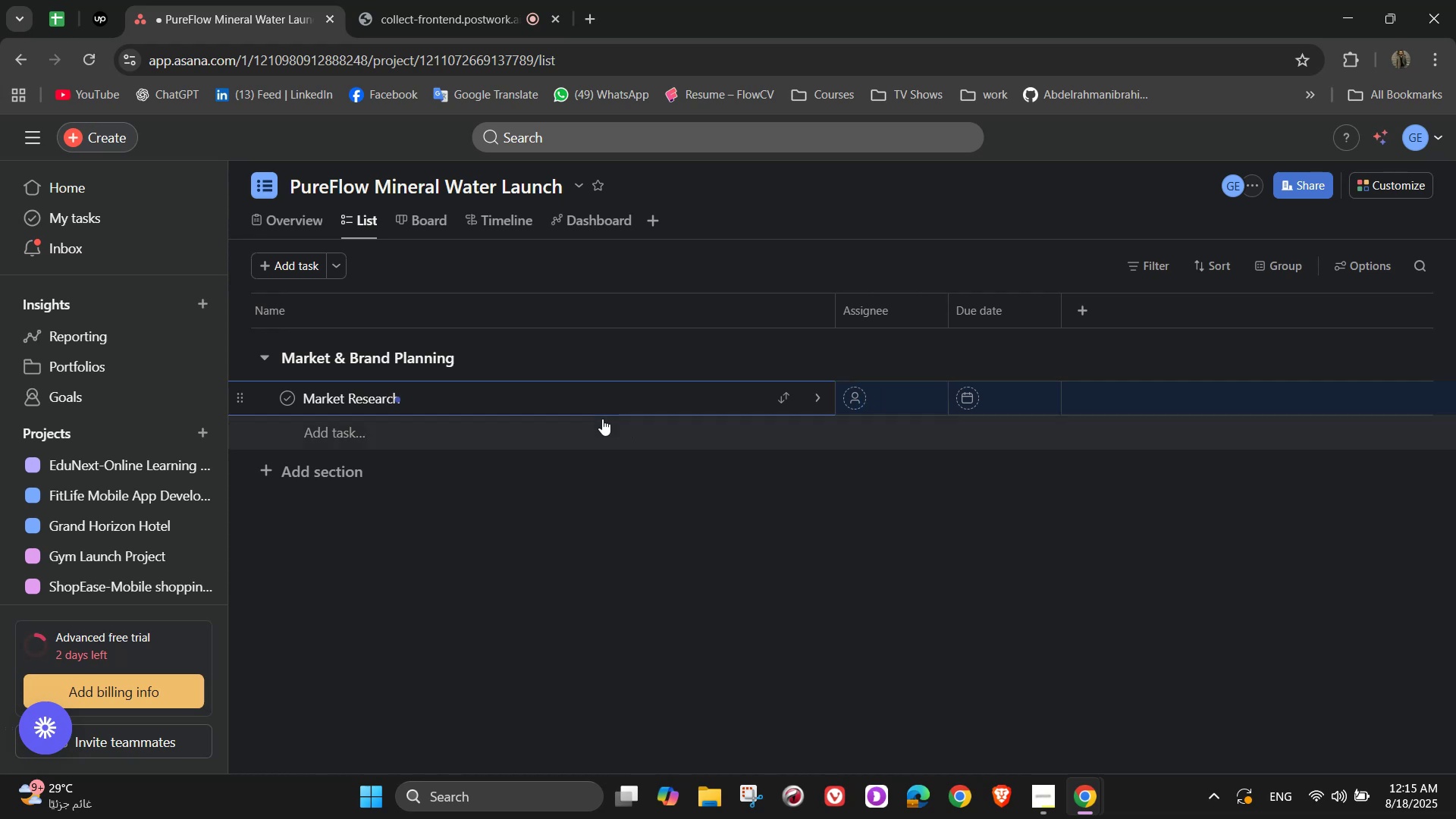 
wait(16.44)
 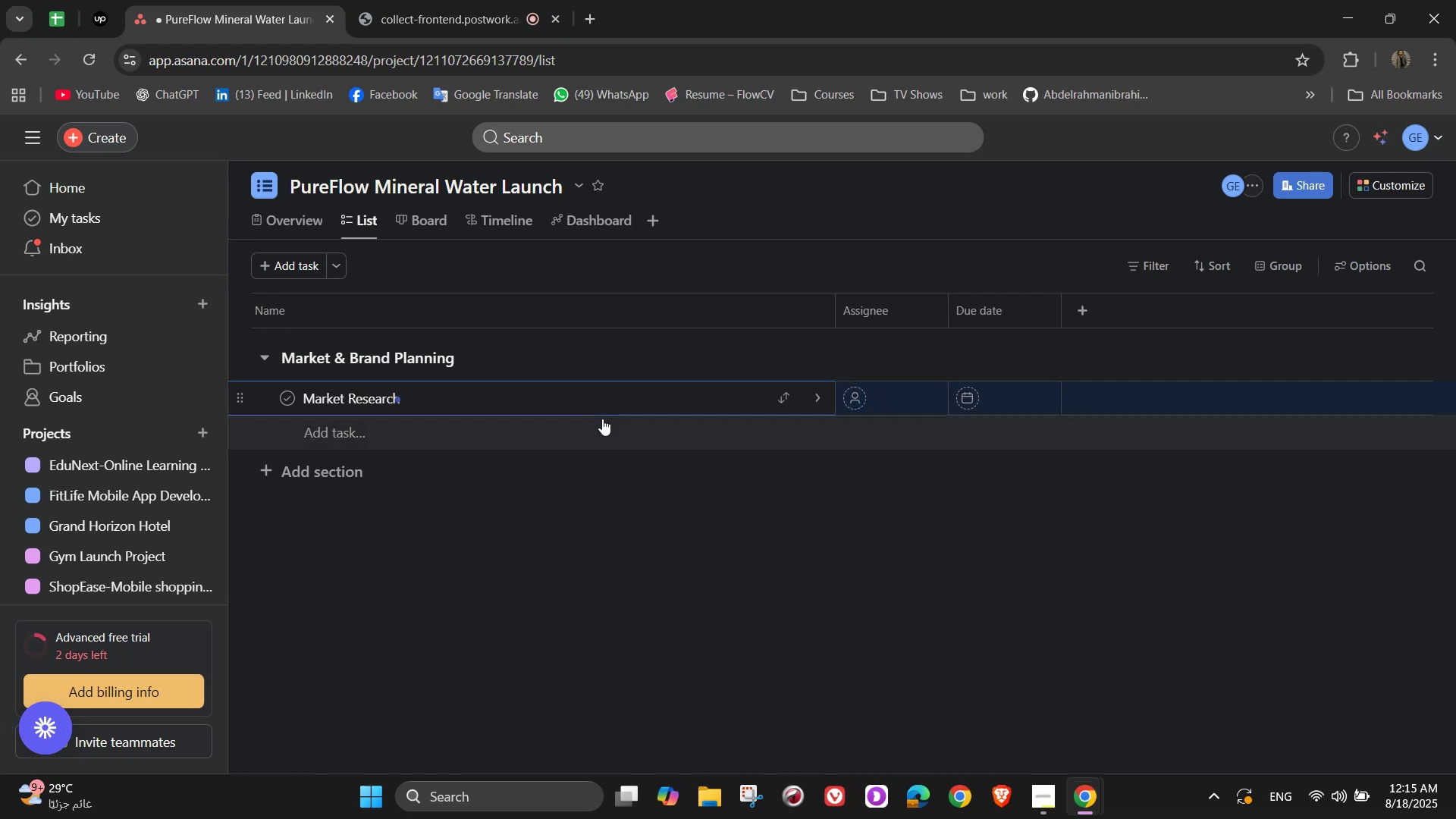 
left_click([814, 400])
 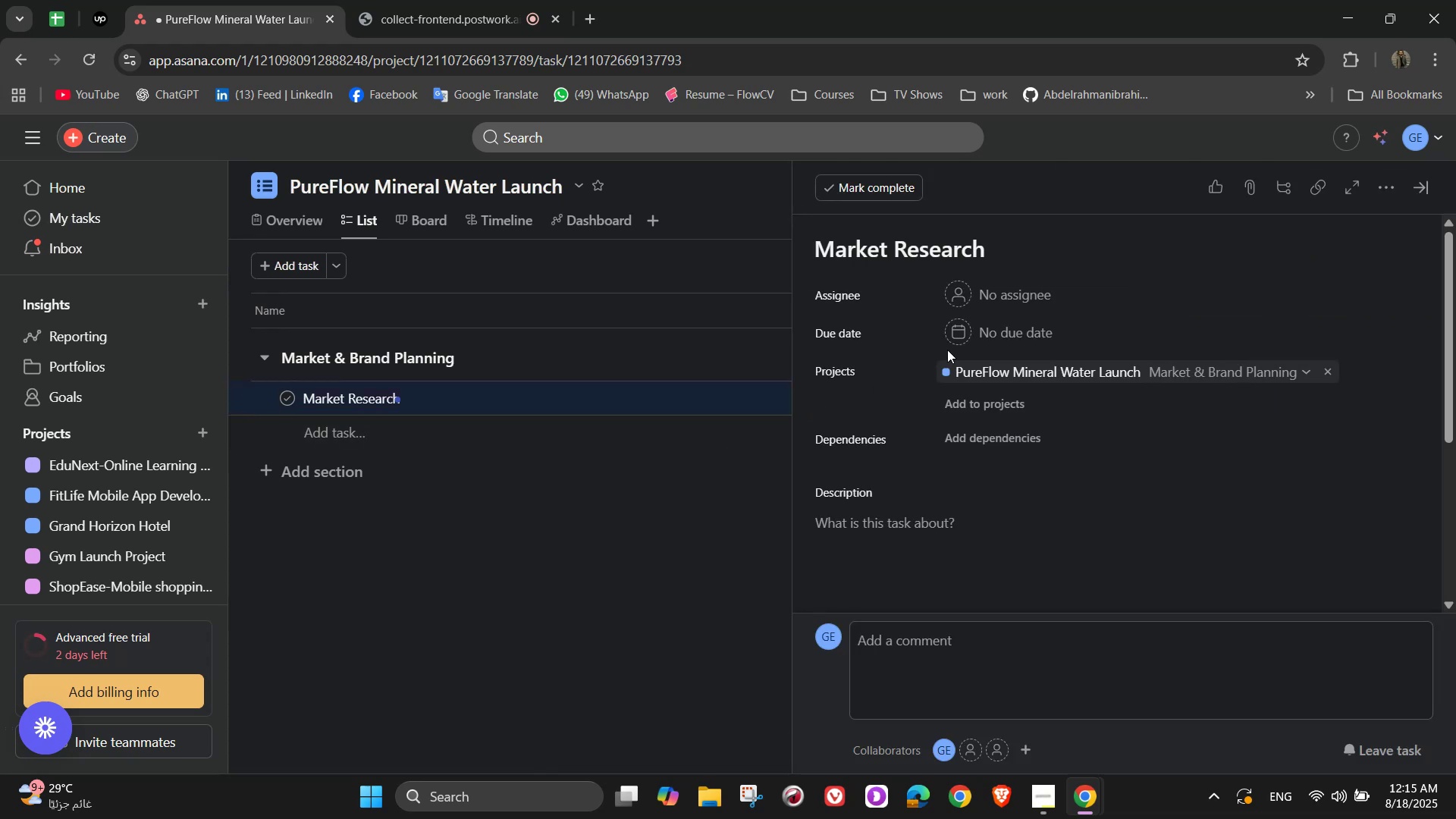 
left_click([981, 302])
 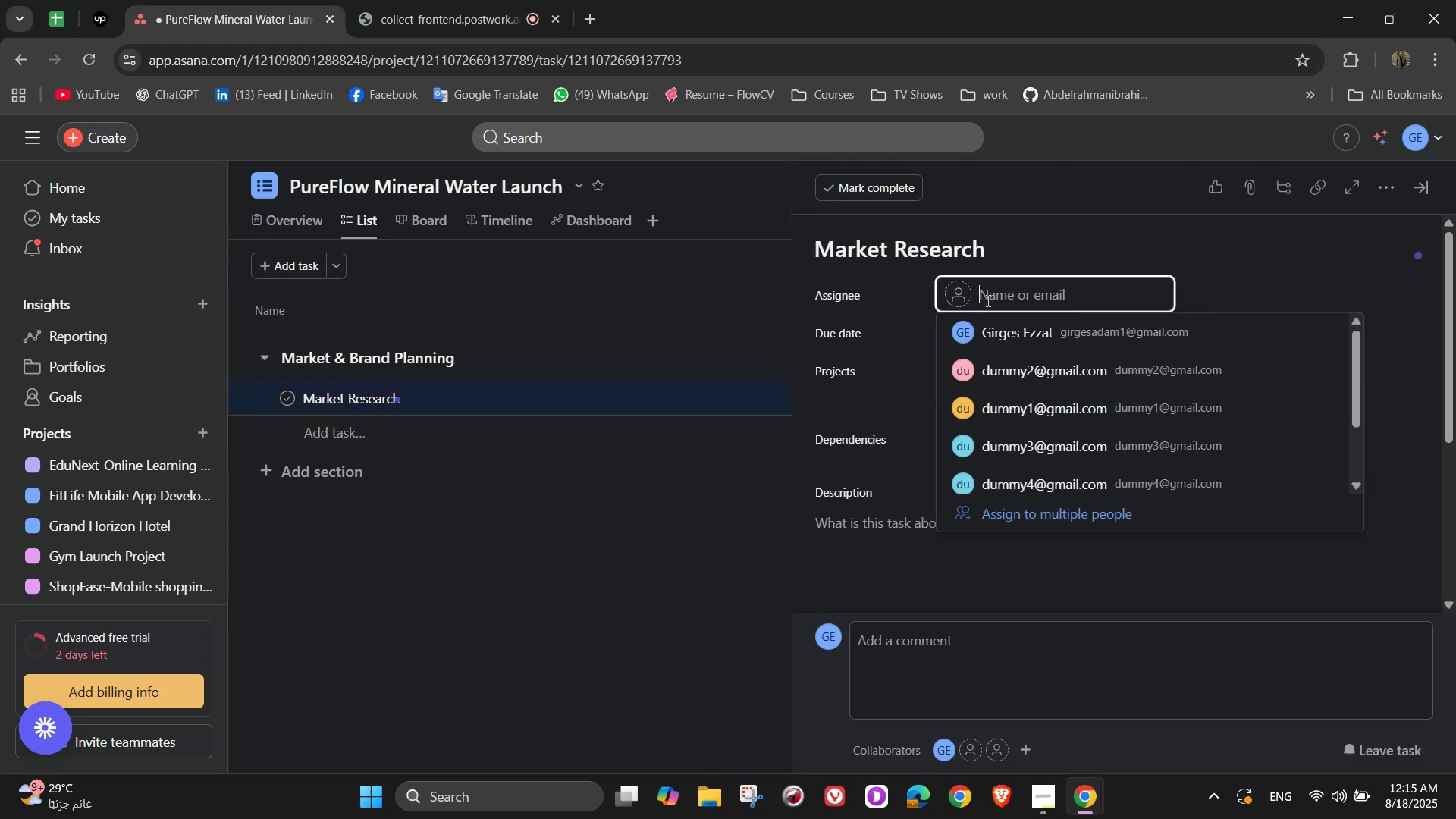 
wait(8.22)
 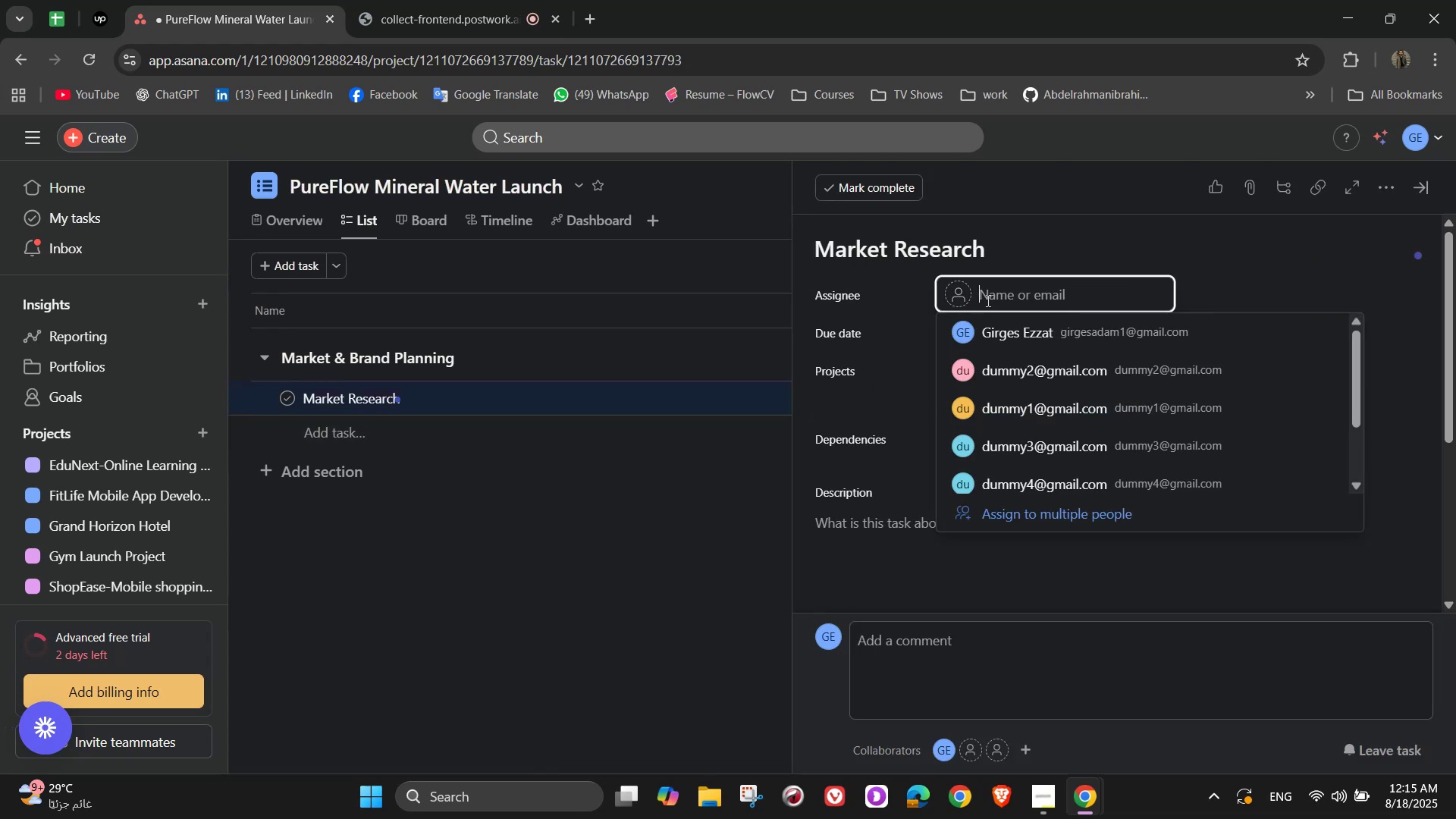 
left_click([1086, 372])
 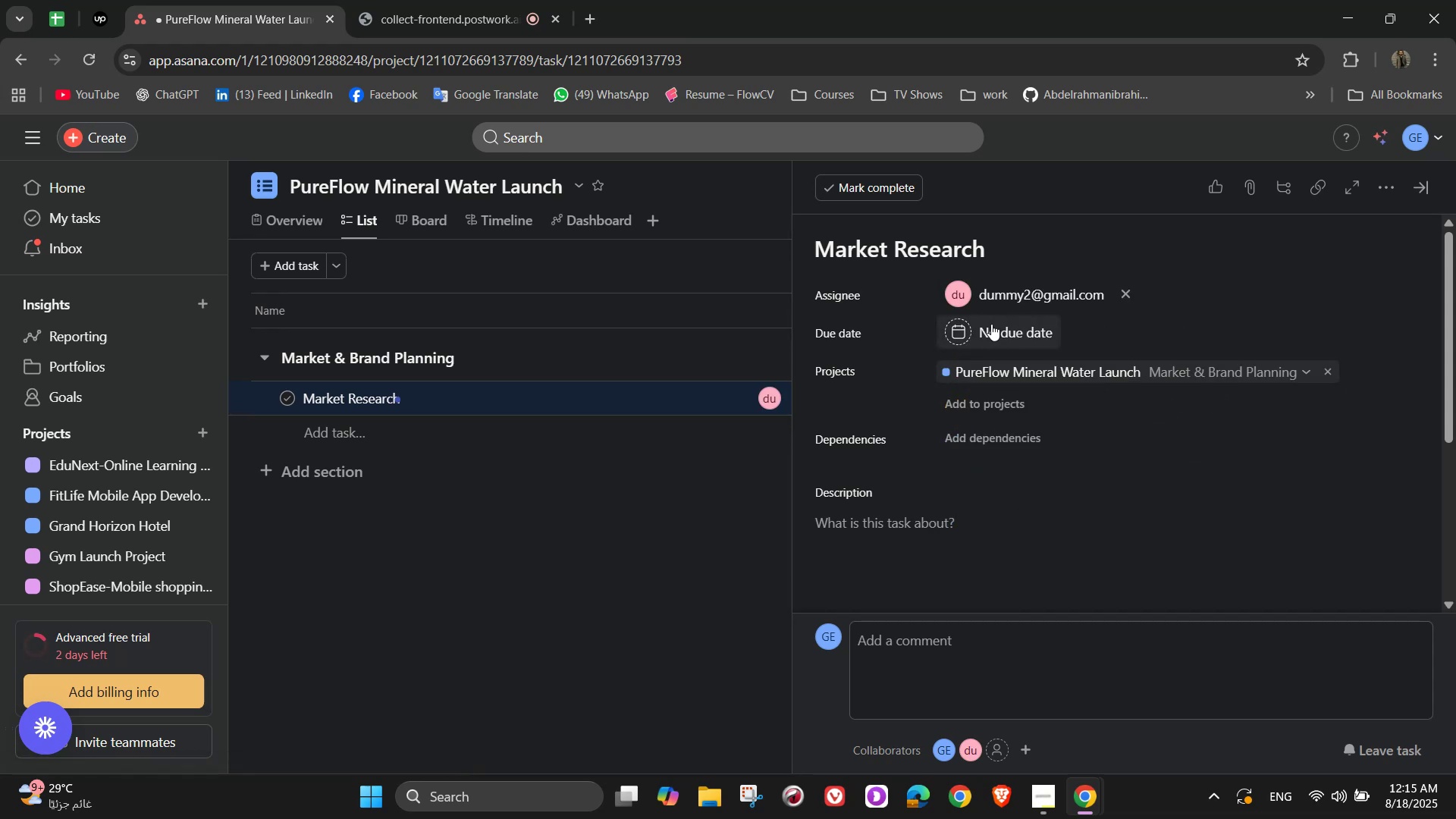 
double_click([996, 324])
 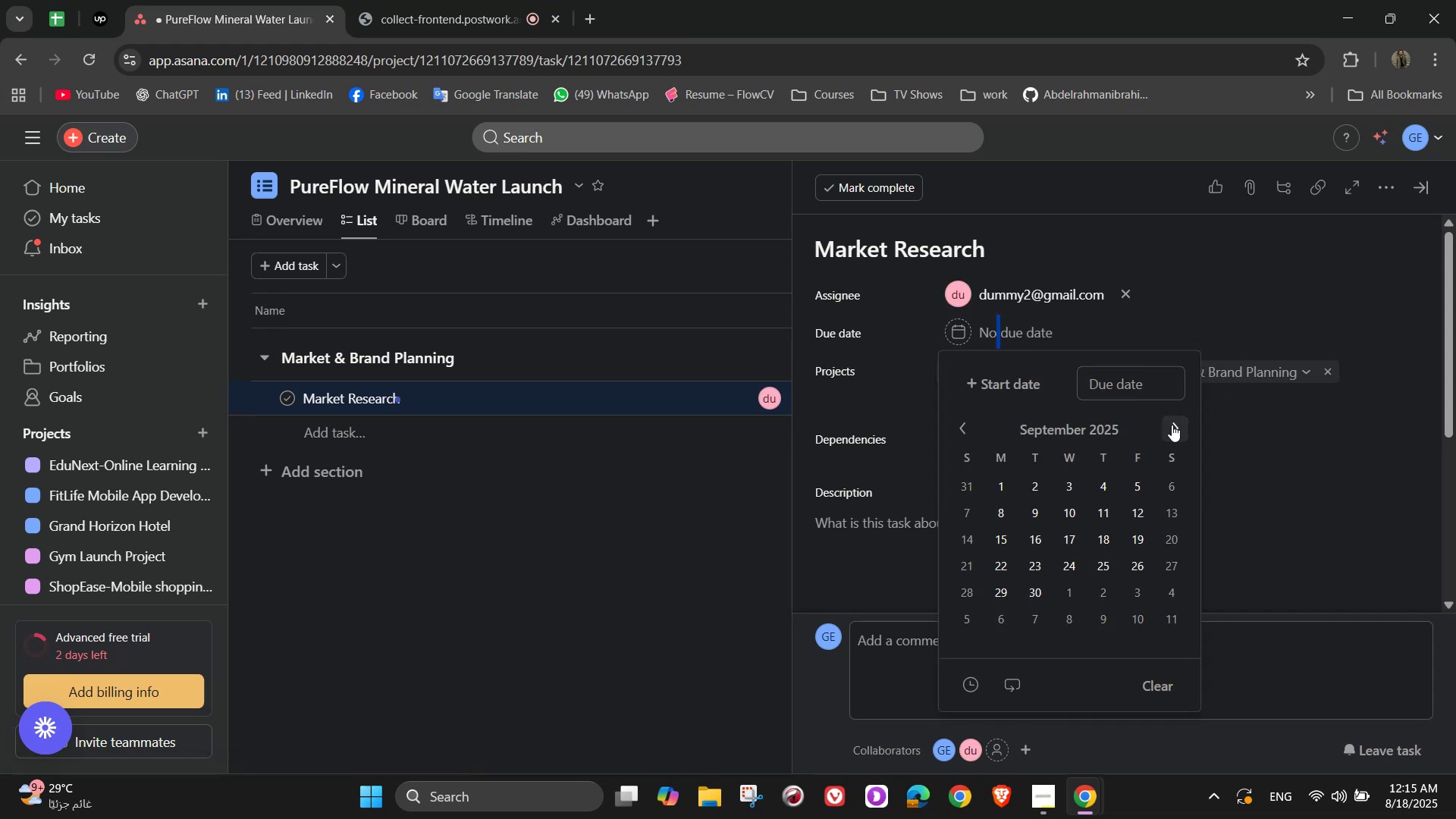 
left_click([1172, 425])
 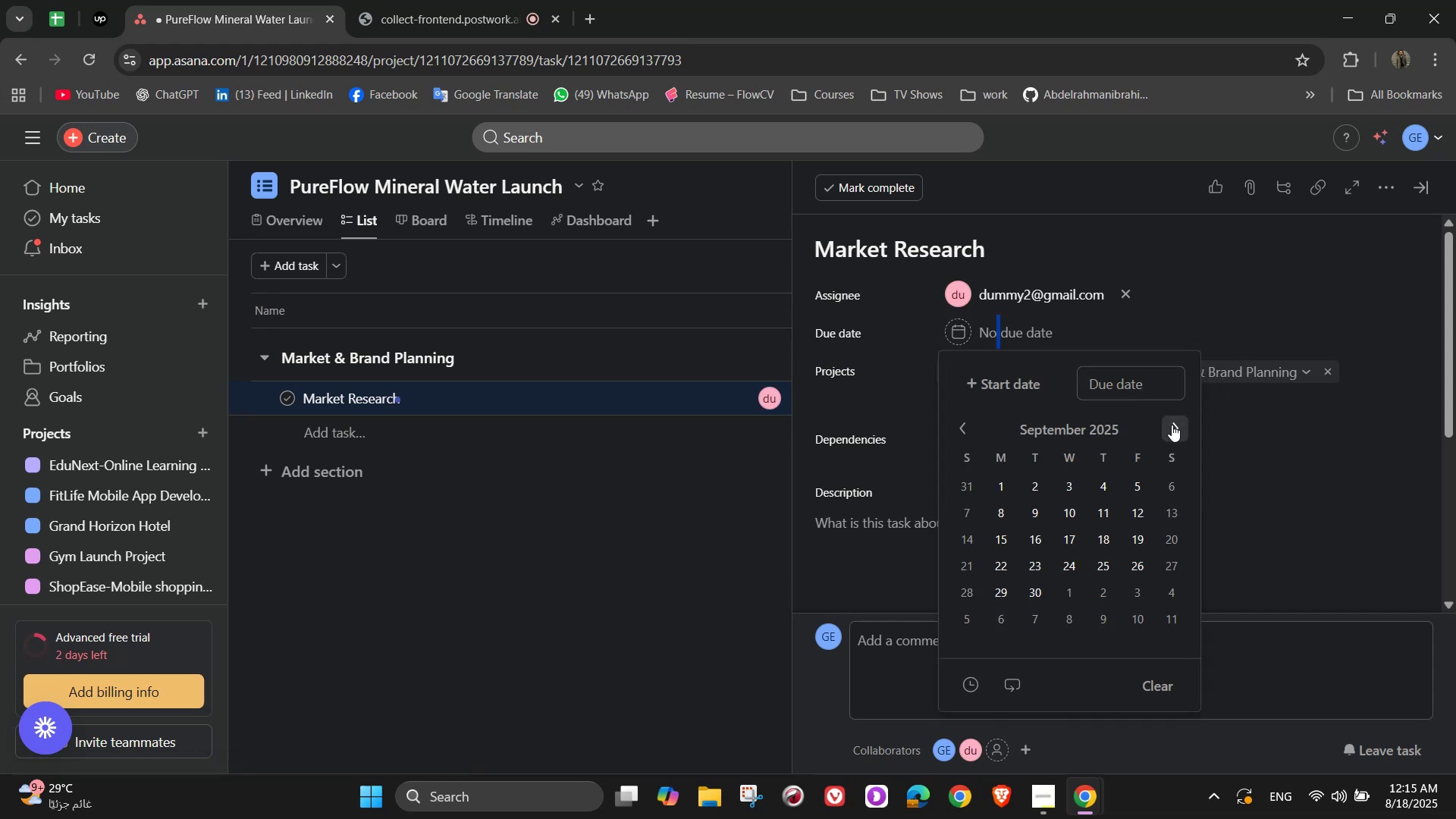 
left_click_drag(start_coordinate=[1172, 425], to_coordinate=[1042, 419])
 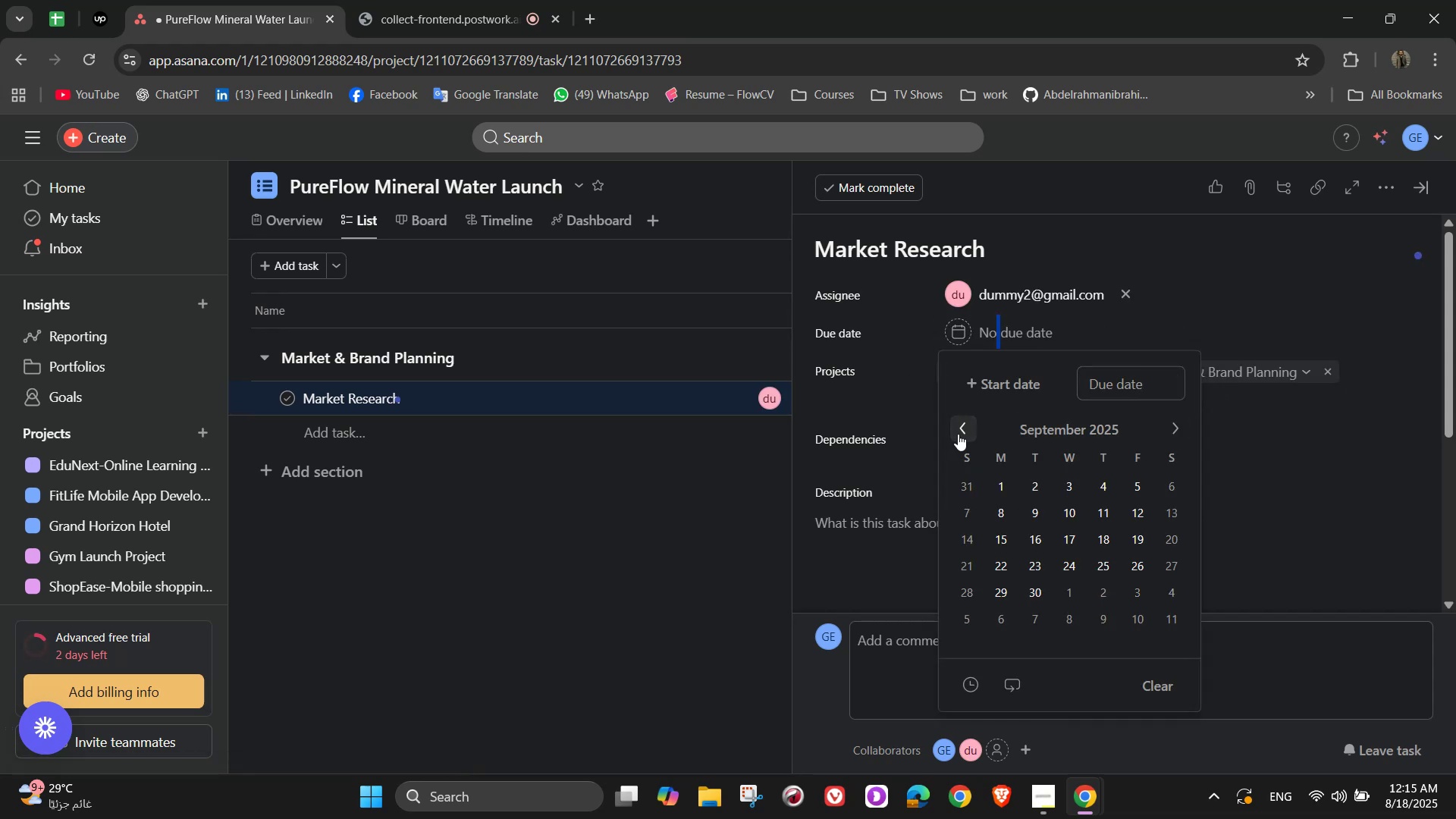 
left_click([965, 431])
 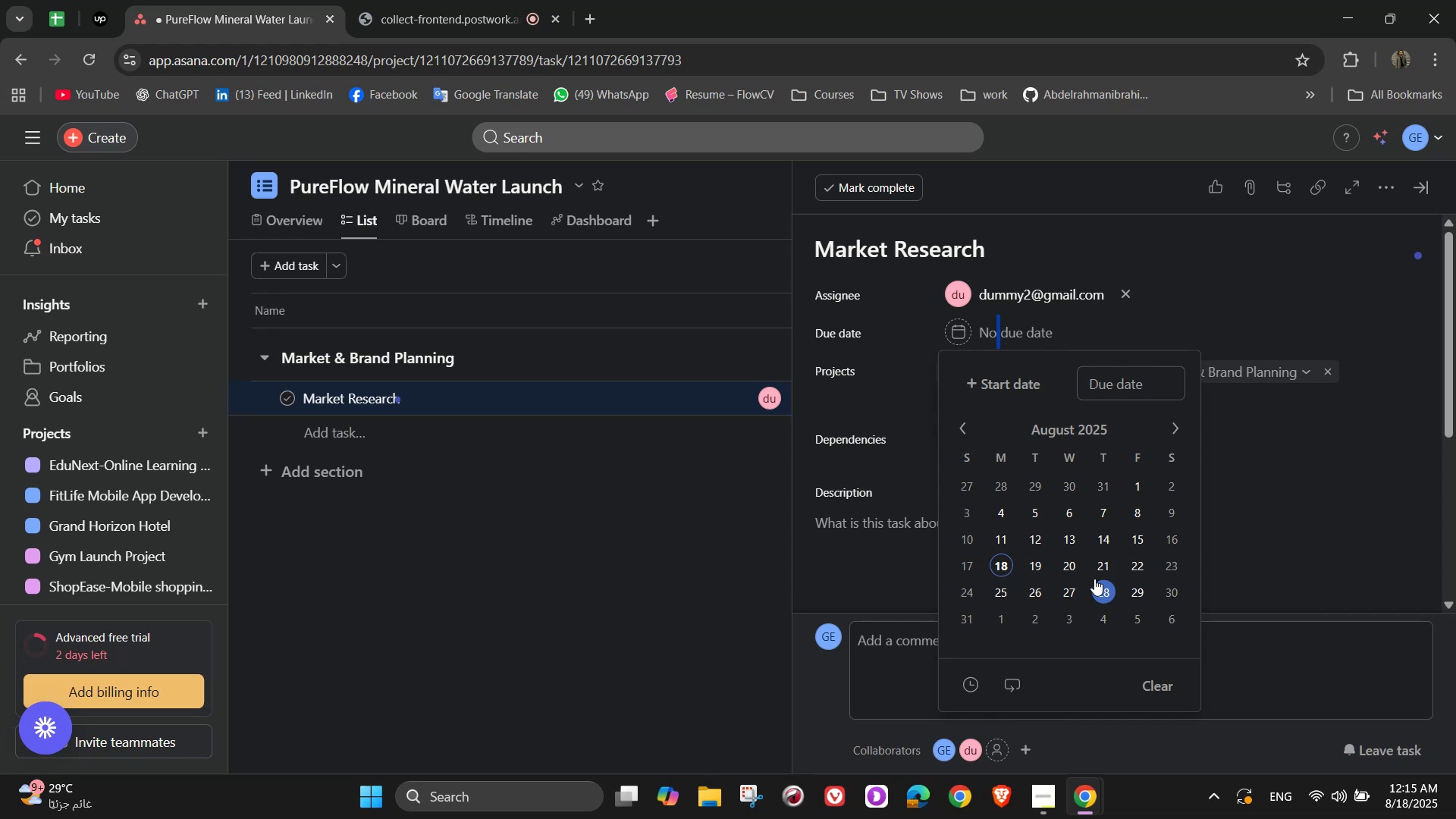 
left_click([1068, 583])
 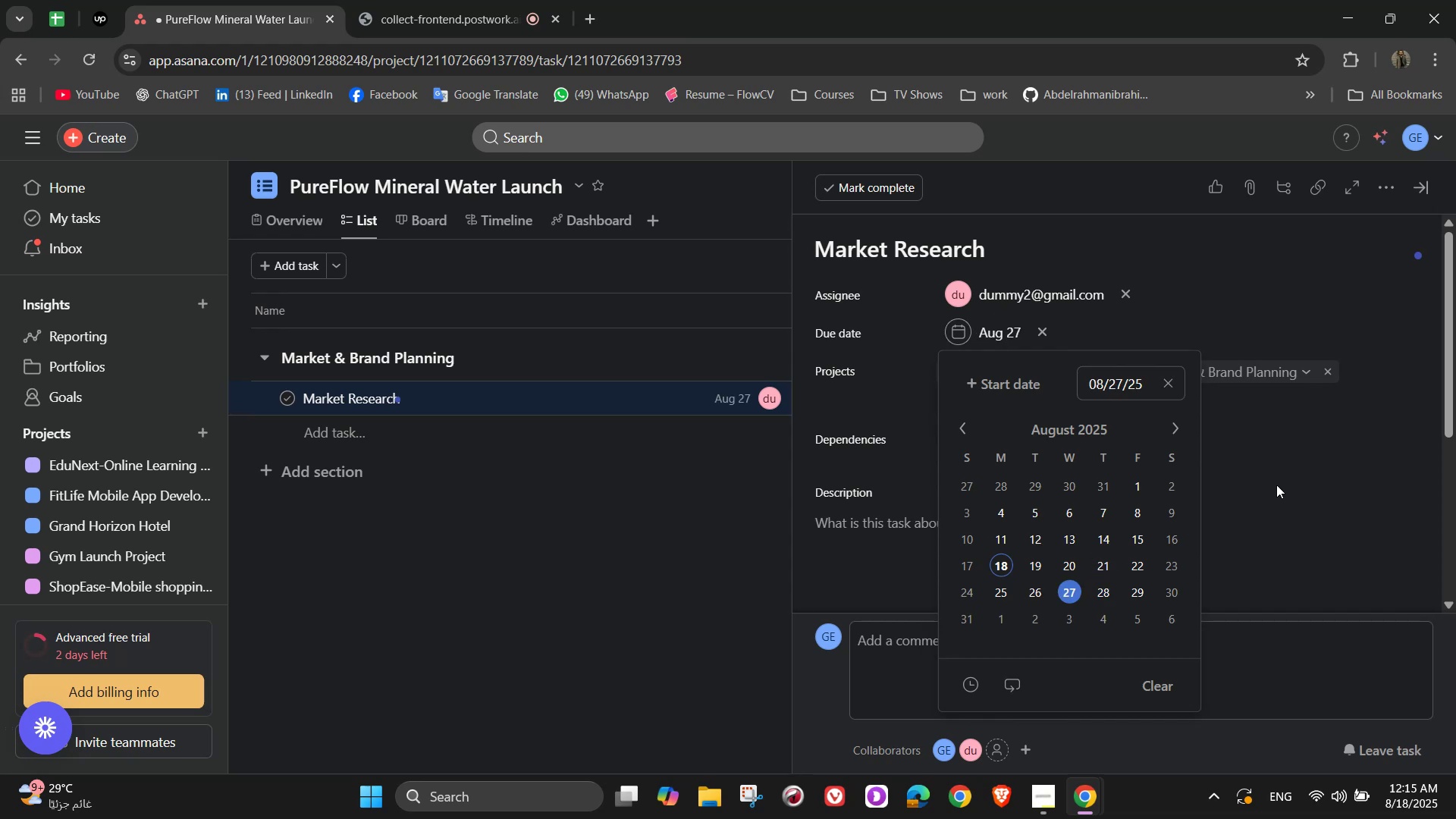 
left_click([1276, 485])
 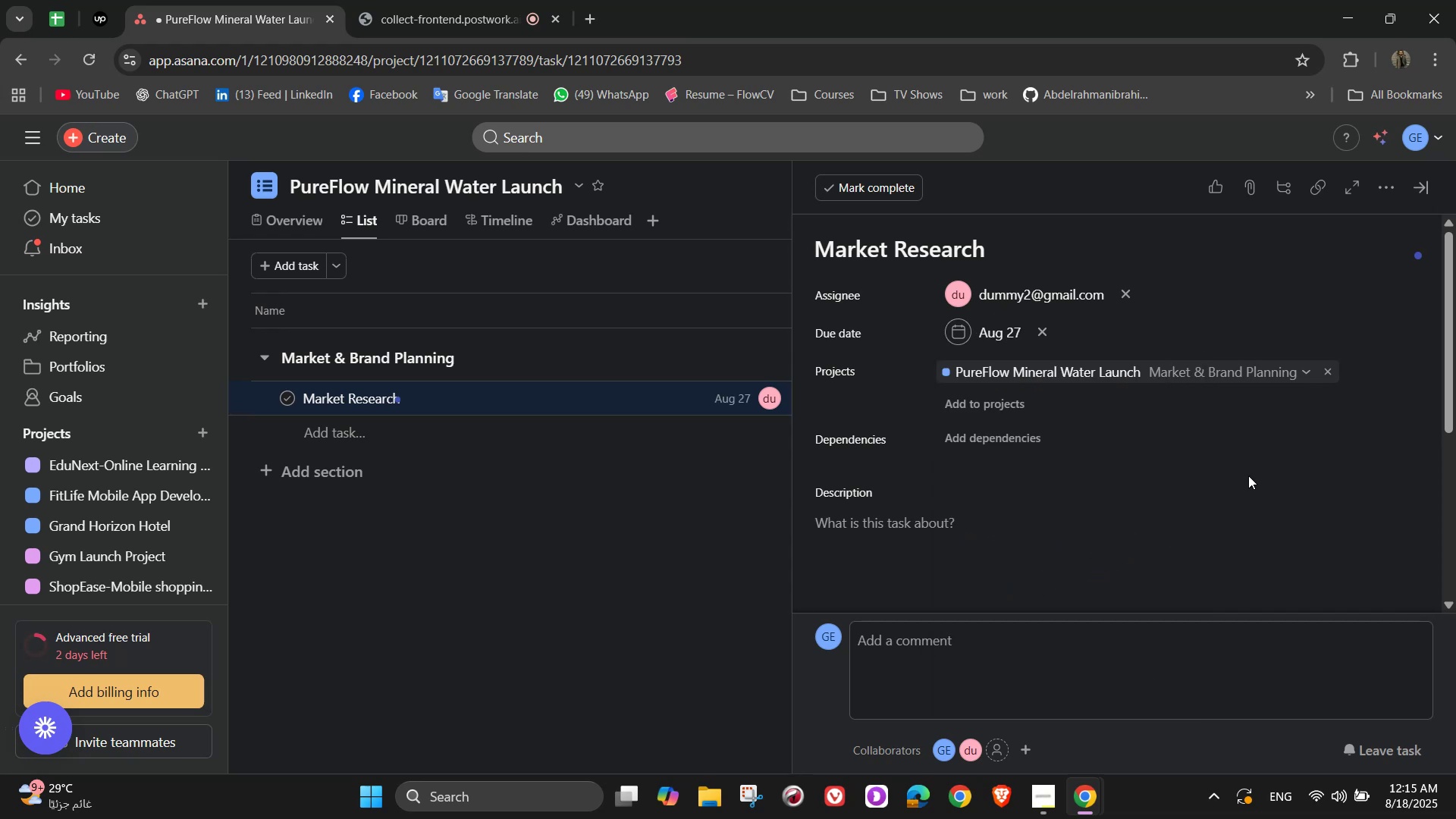 
scroll: coordinate [1175, 452], scroll_direction: down, amount: 1.0
 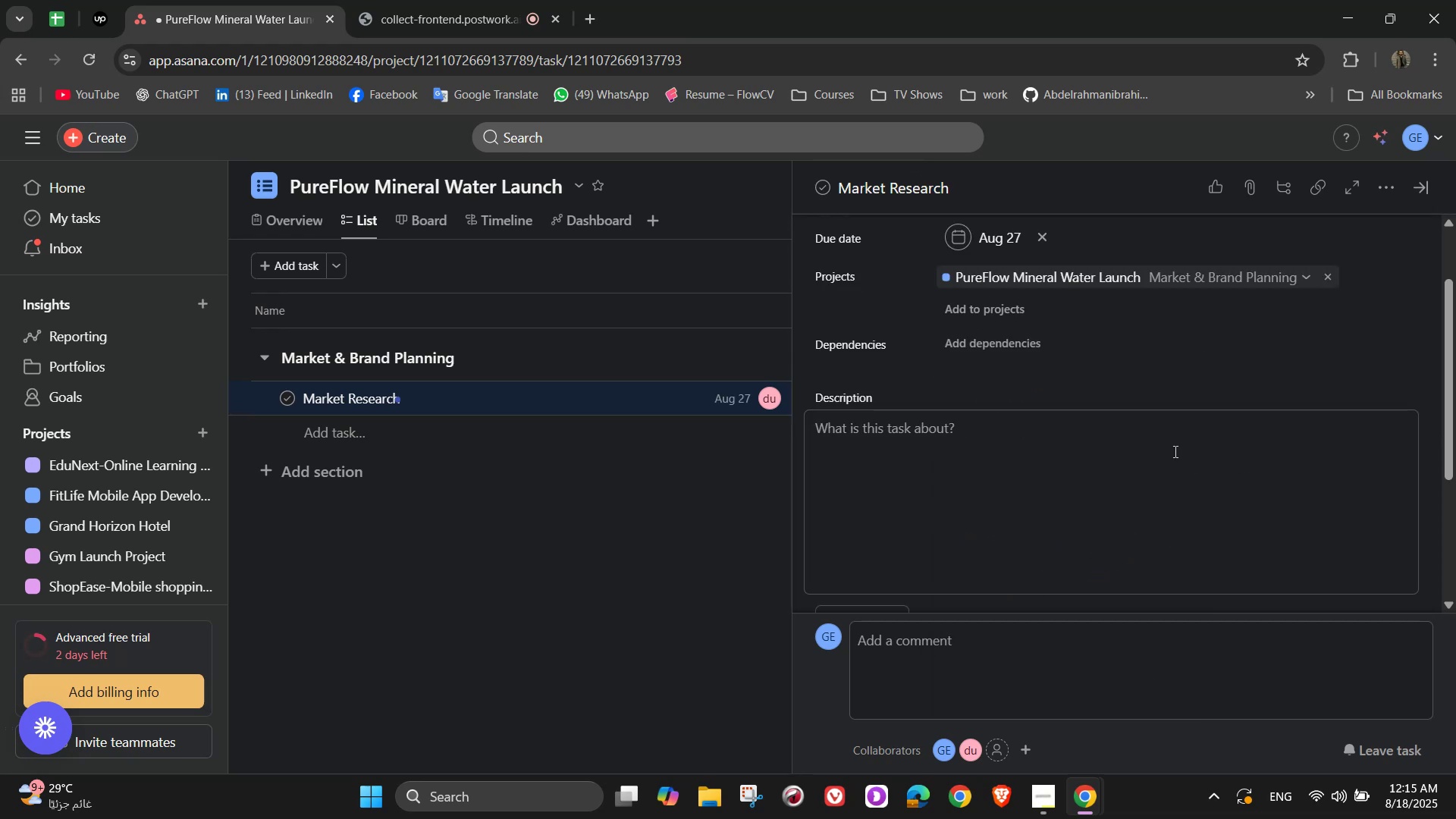 
left_click([1174, 451])
 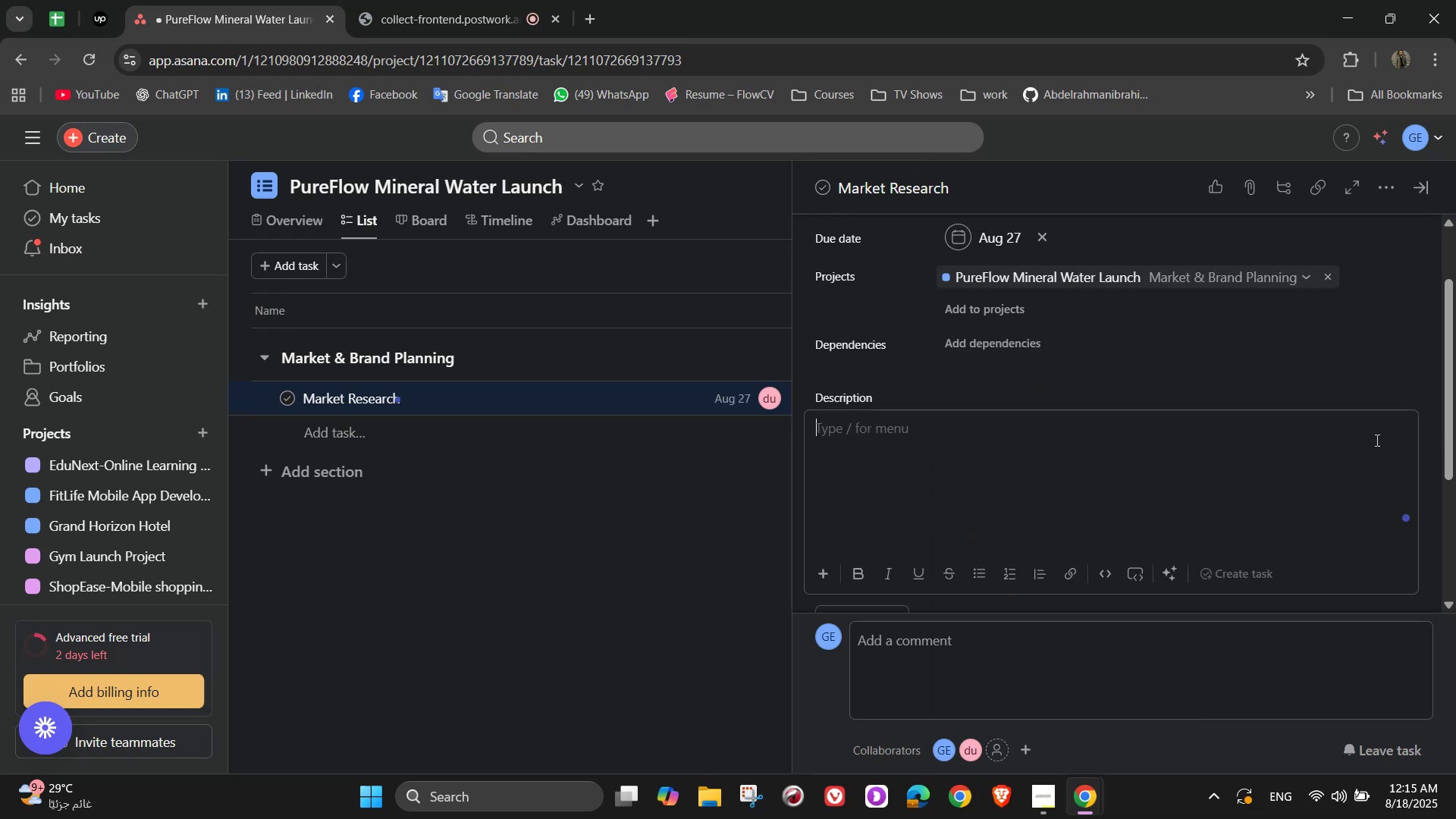 
wait(9.55)
 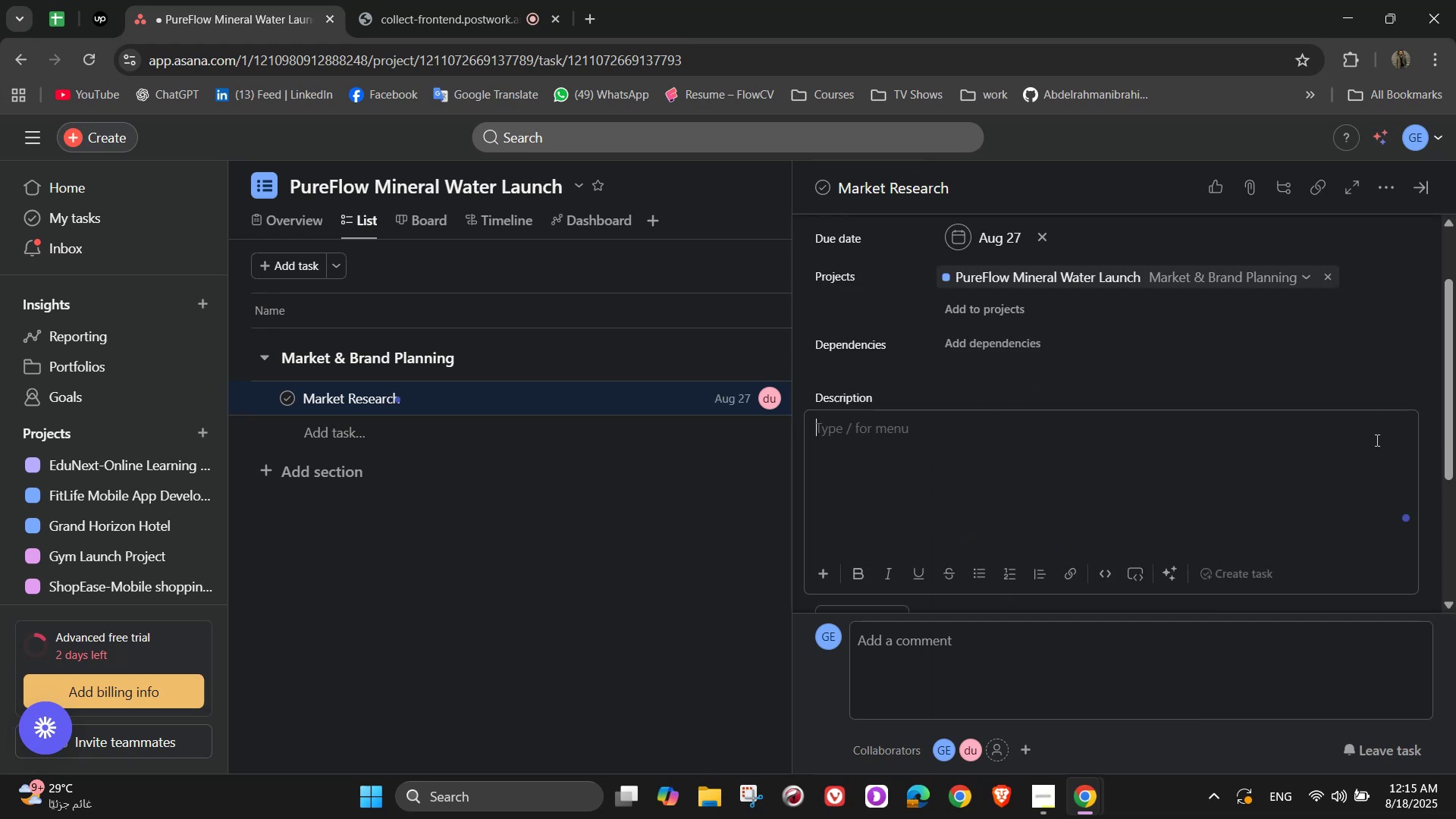 
type(Conduct in-depth e)
key(Backspace)
type(research to understand consumenr)
 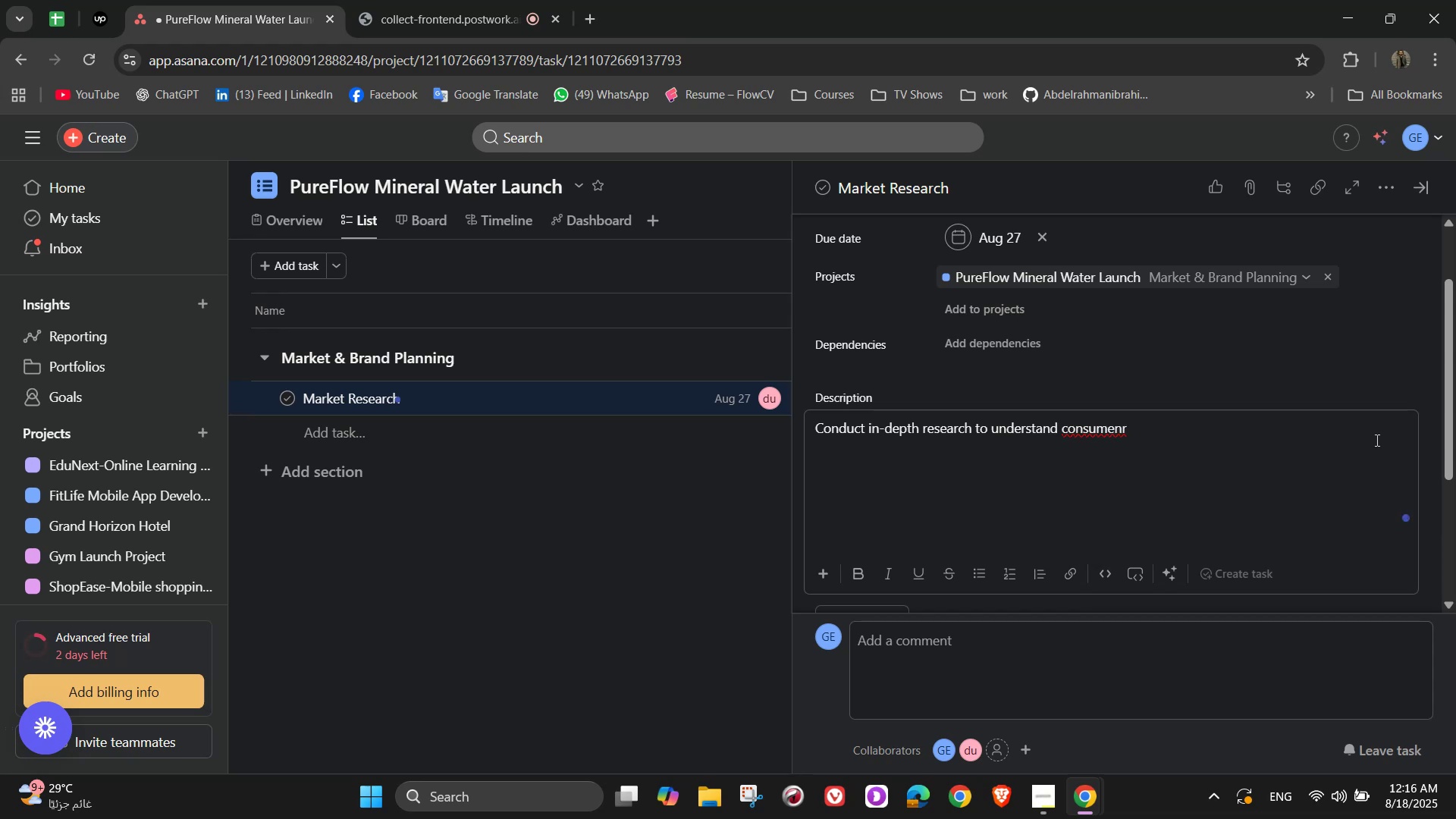 
key(ArrowLeft)
 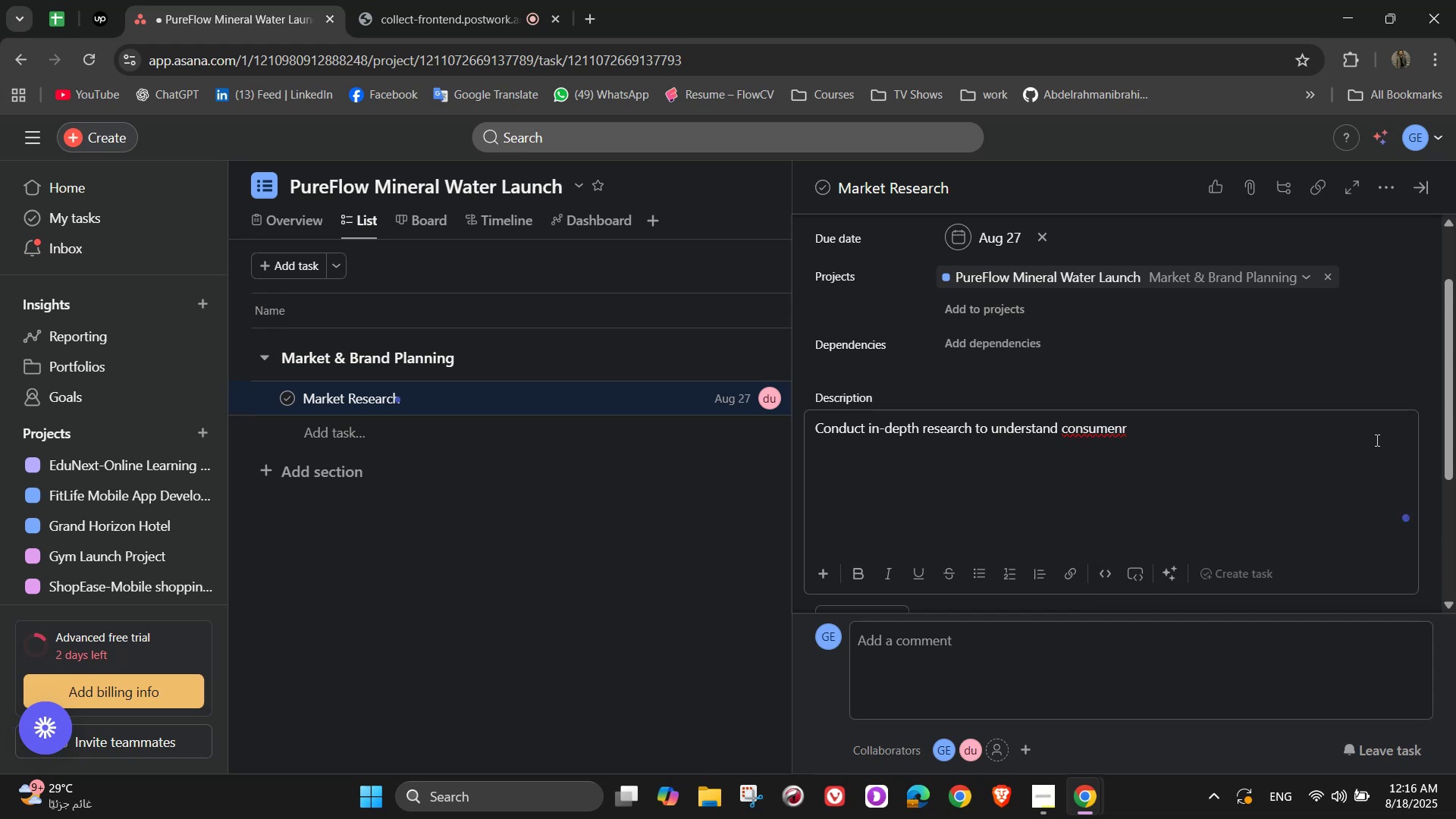 
key(Backspace)
 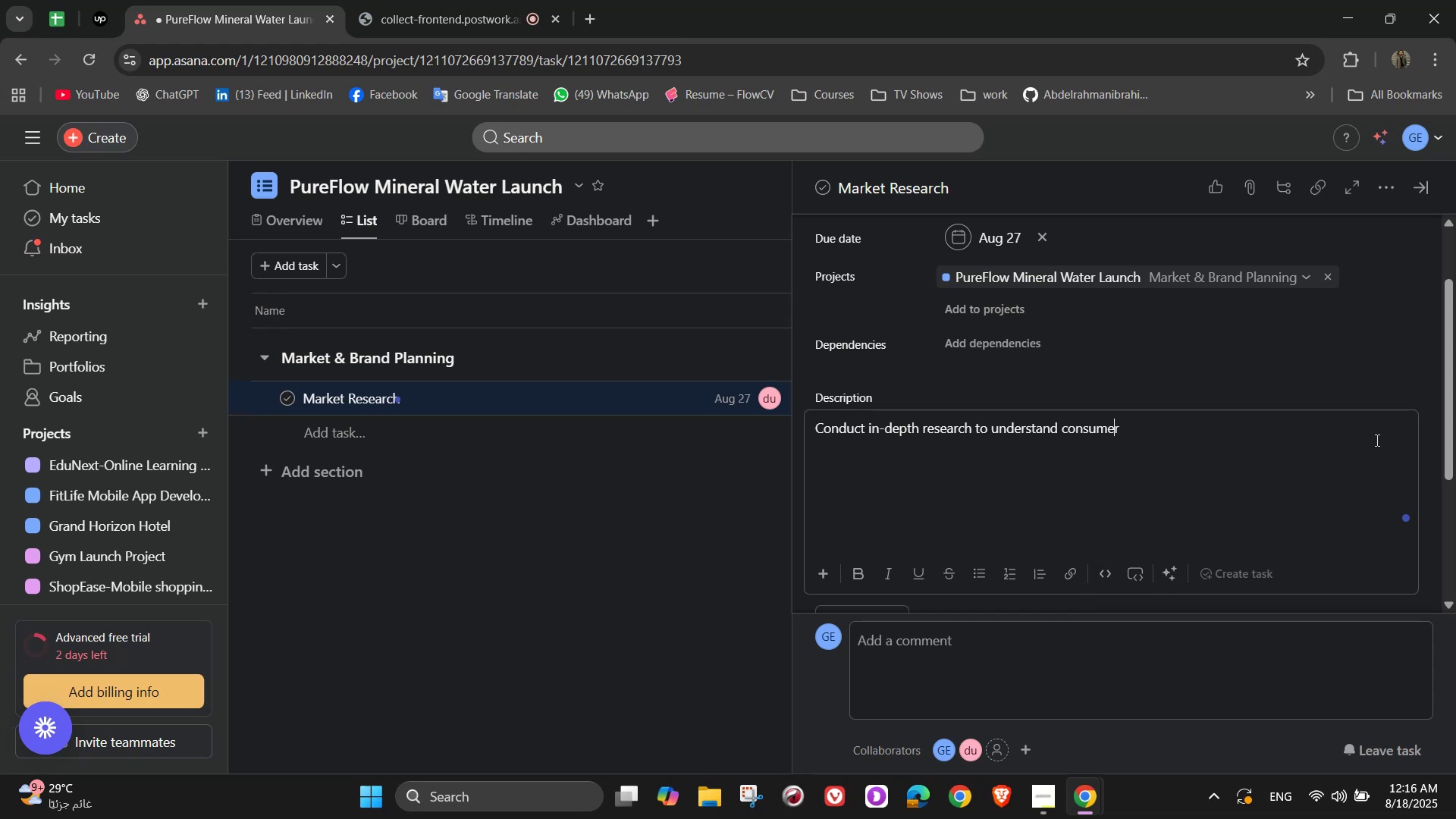 
key(ArrowRight)
 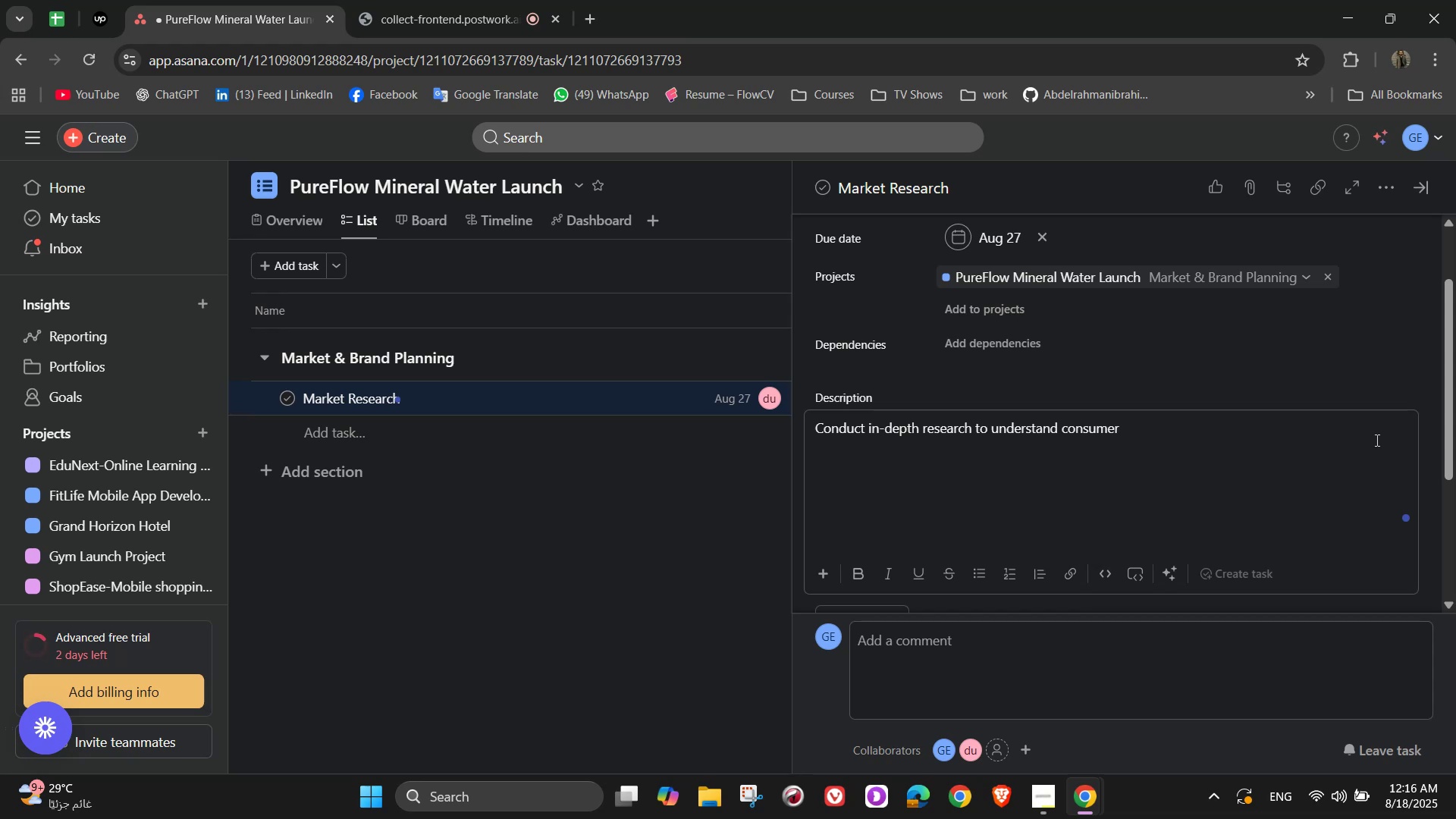 
type( behavior, competitor )
 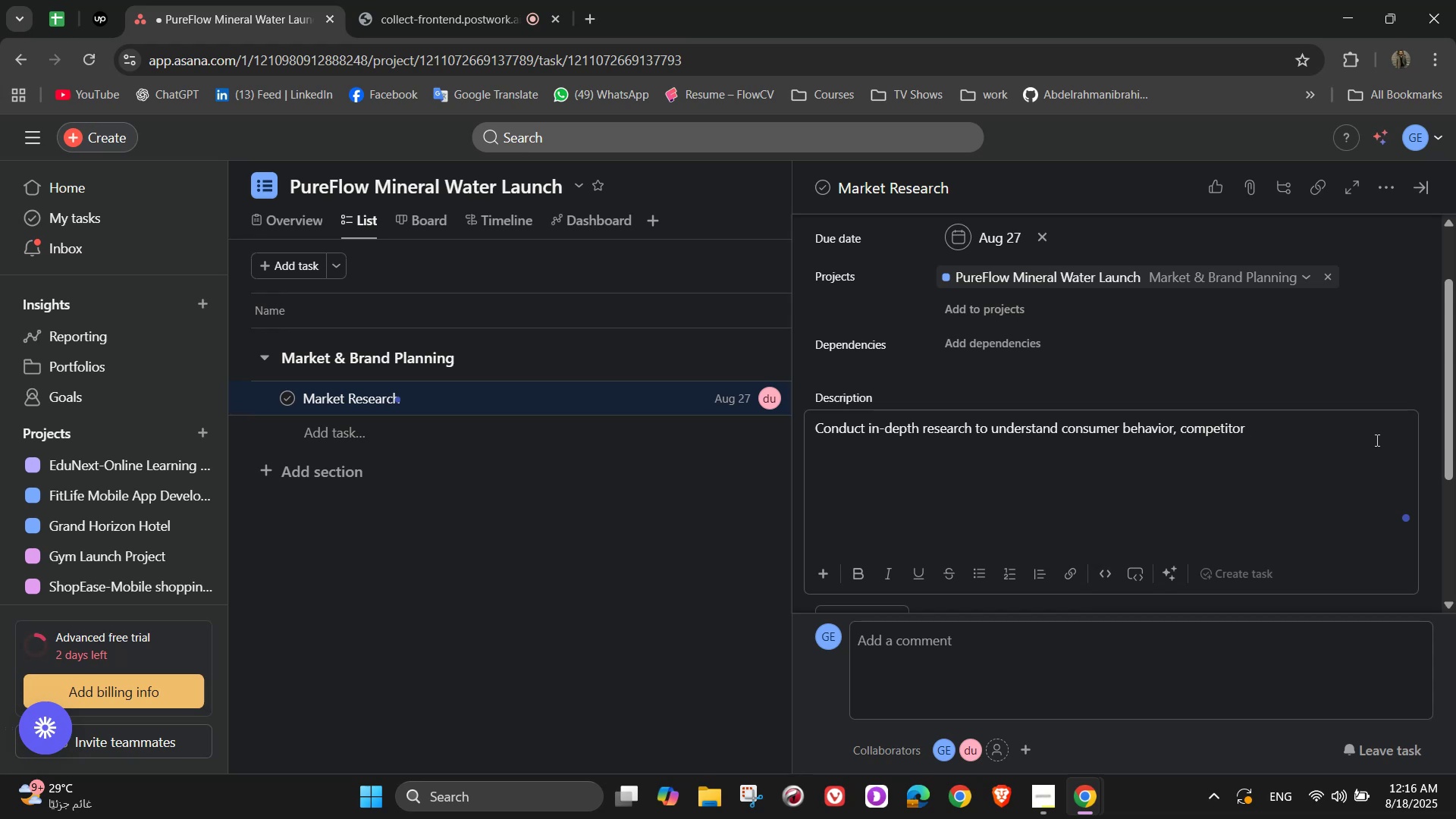 
wait(18.5)
 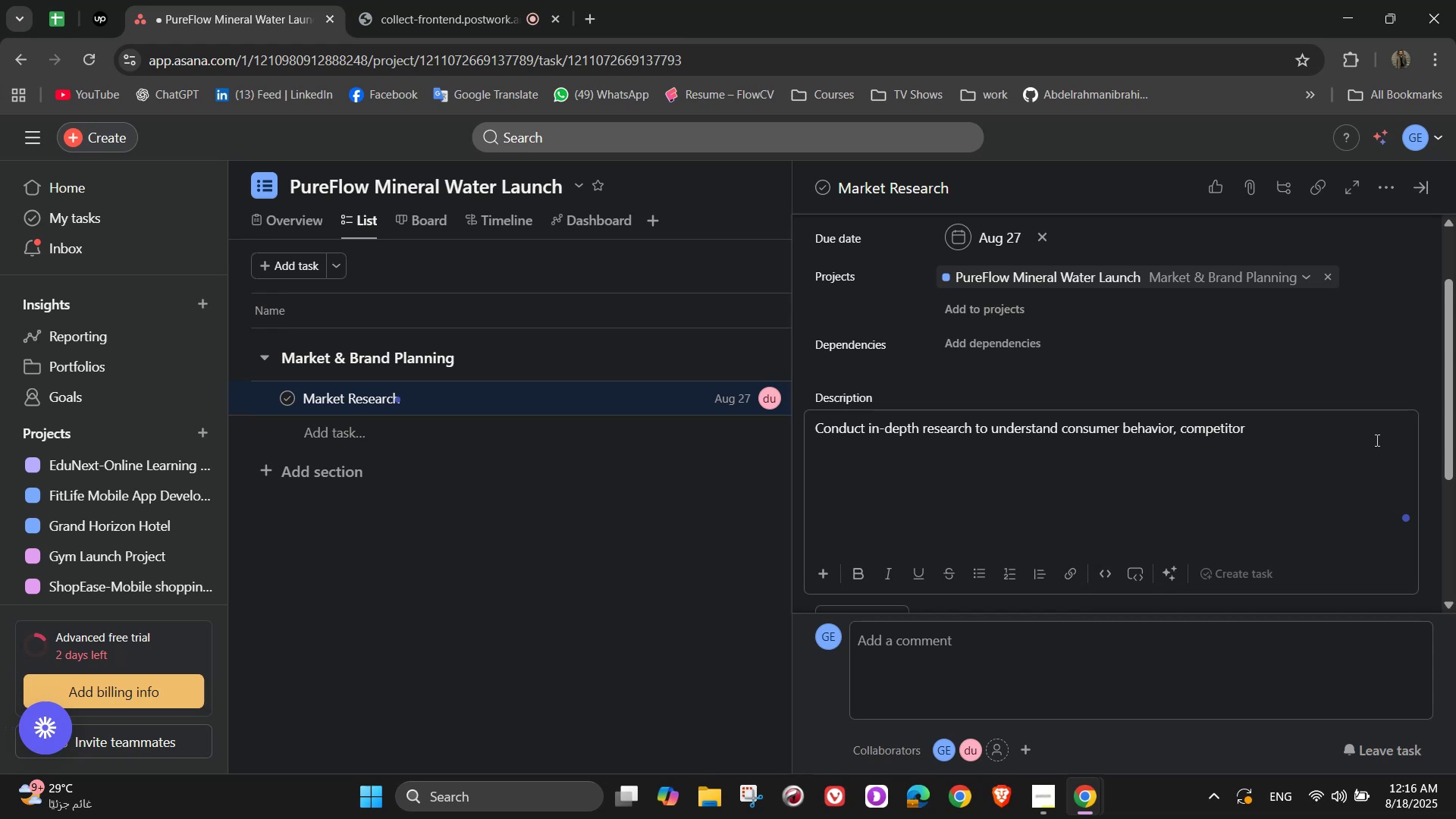 
type(positioning)
 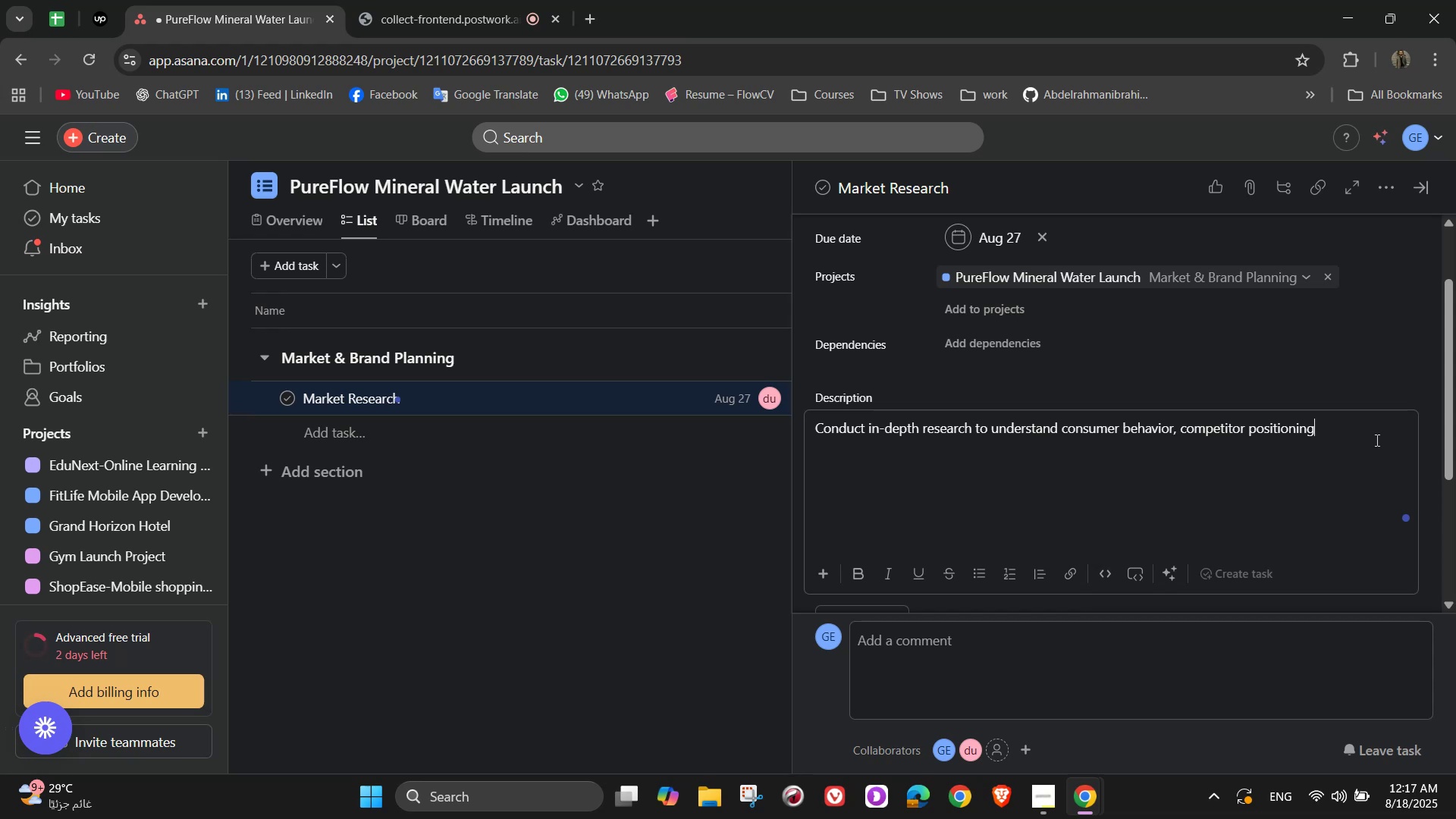 
wait(10.36)
 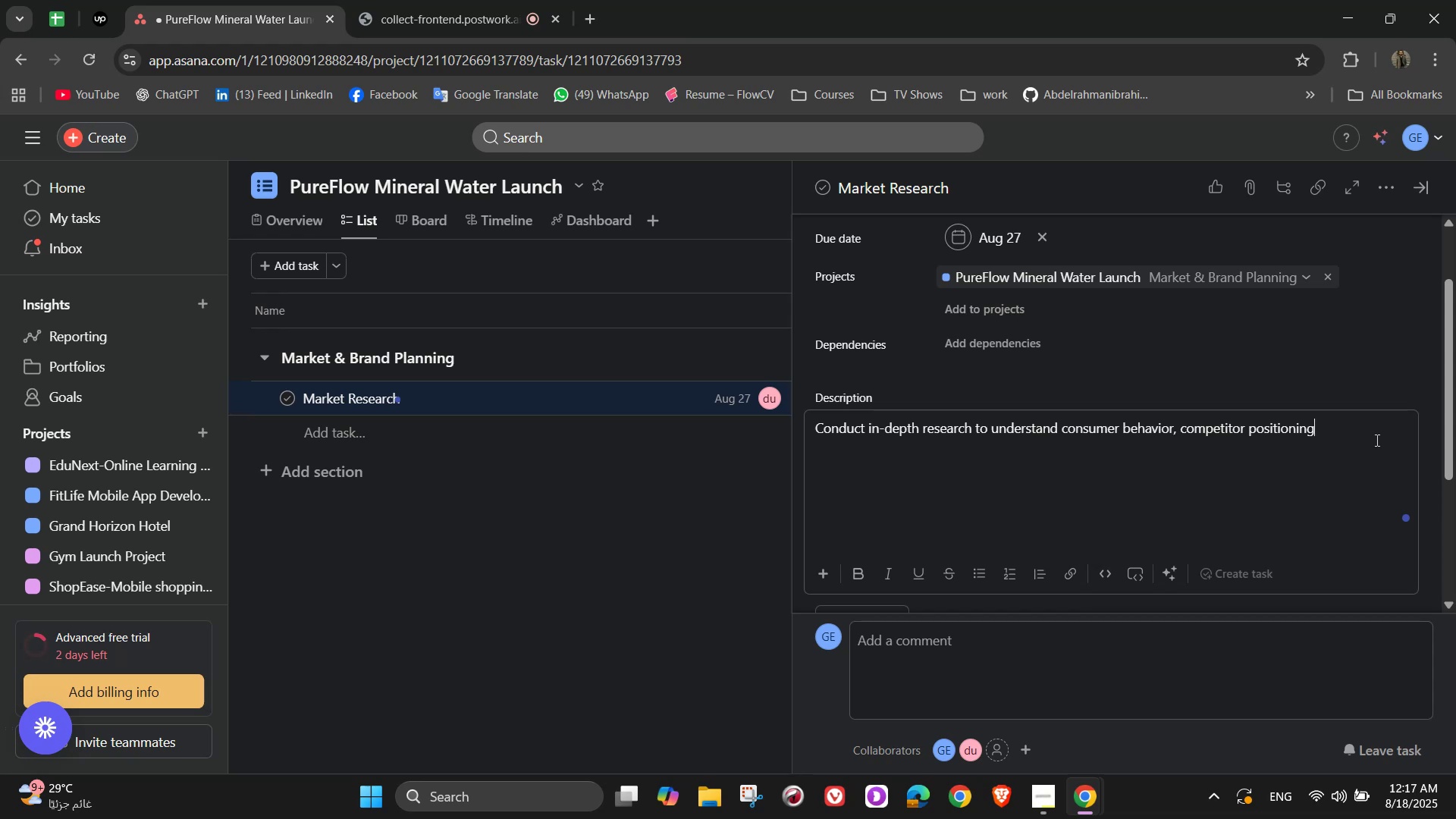 
type(, and pricing stratedies. This)
key(Backspace)
key(Backspace)
key(Backspace)
key(Backspace)
key(Backspace)
key(Backspace)
key(Backspace)
key(Backspace)
key(Backspace)
key(Backspace)
type(gies. This include)
 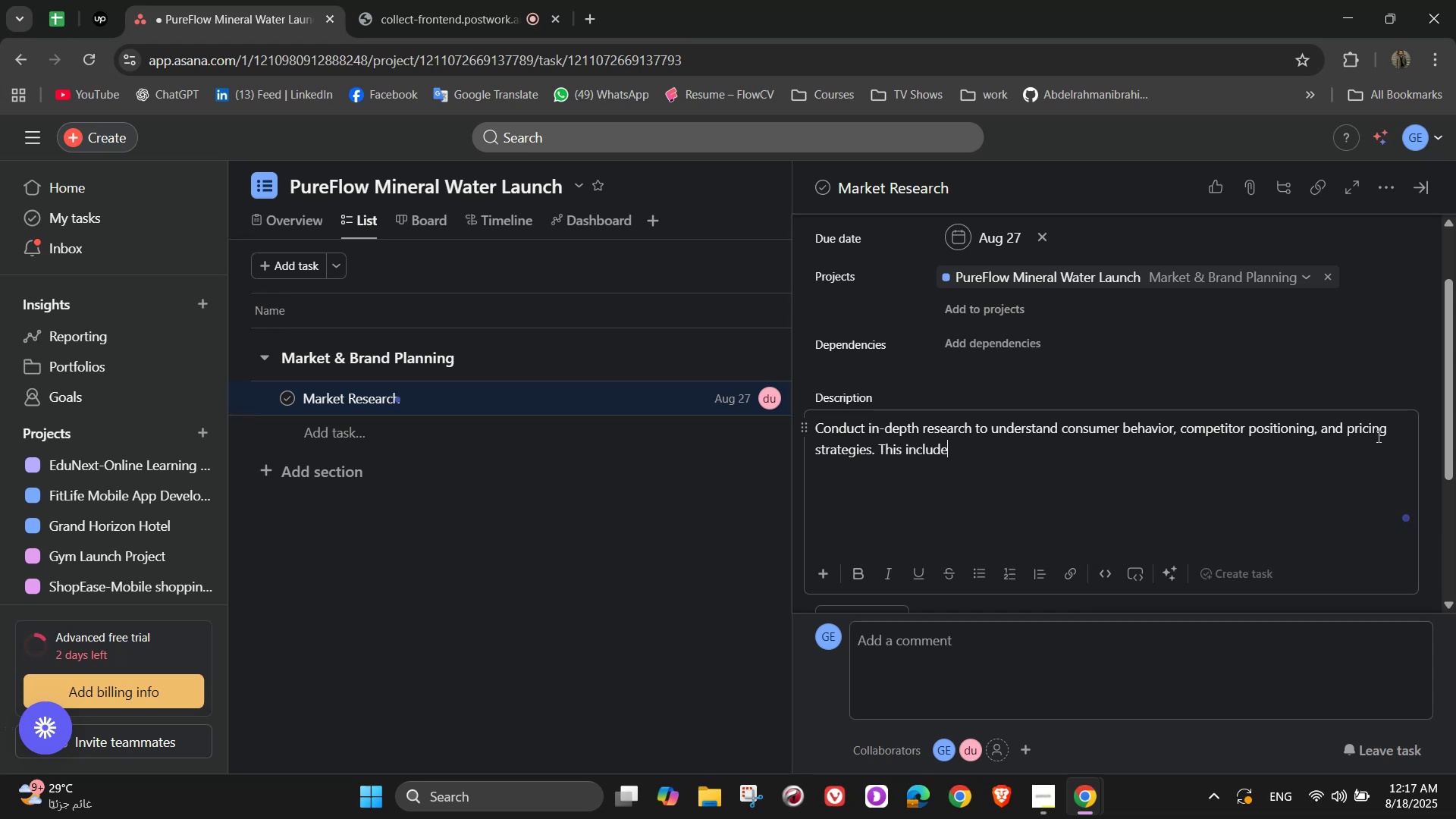 
type(s running survey s)
key(Backspace)
type(with =)
key(Backspace)
key(Backspace)
type(s wit==)
key(Backspace)
key(Backspace)
key(Backspace)
type(th at least 500 participants across diff)
 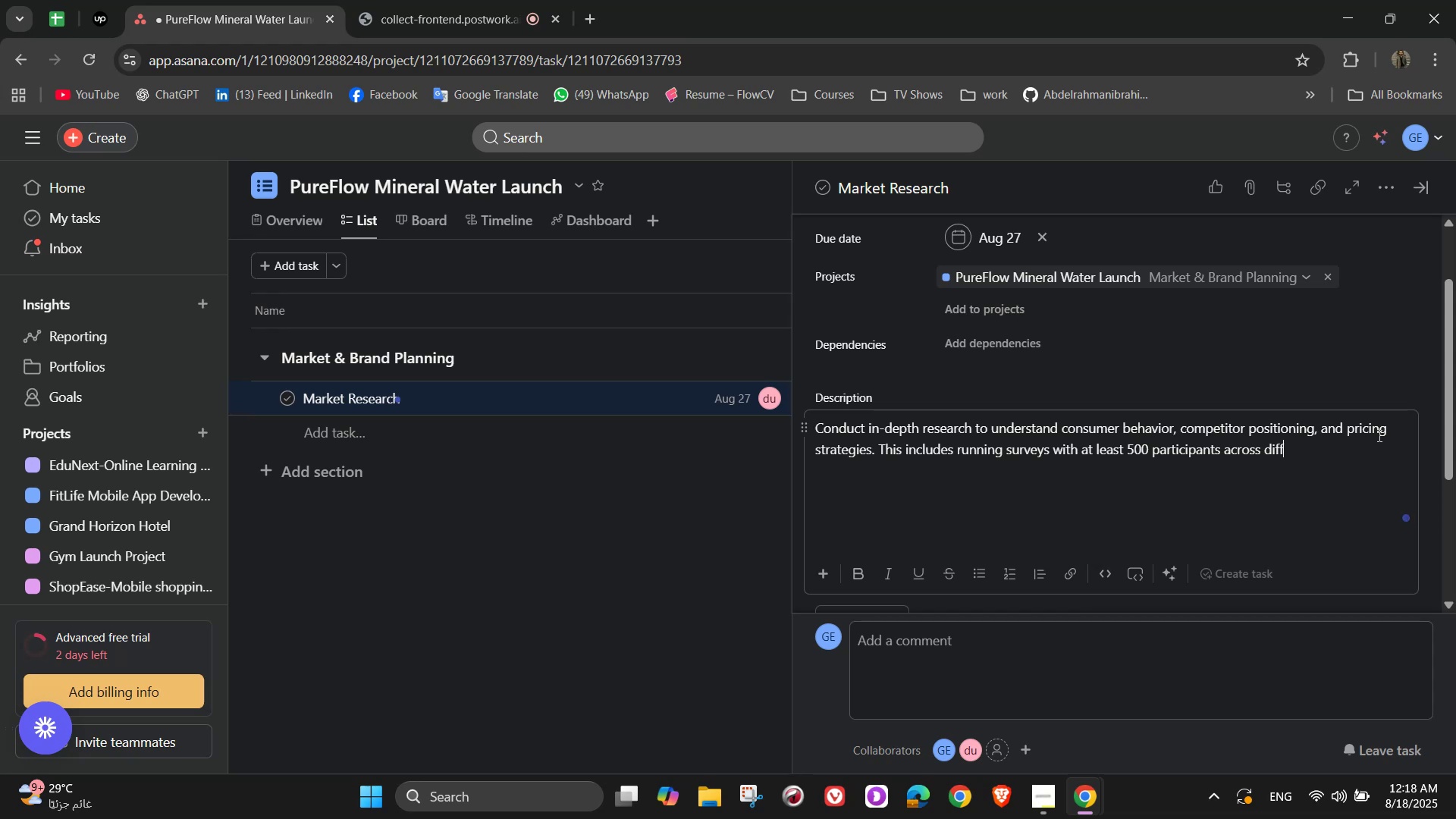 
wait(11.3)
 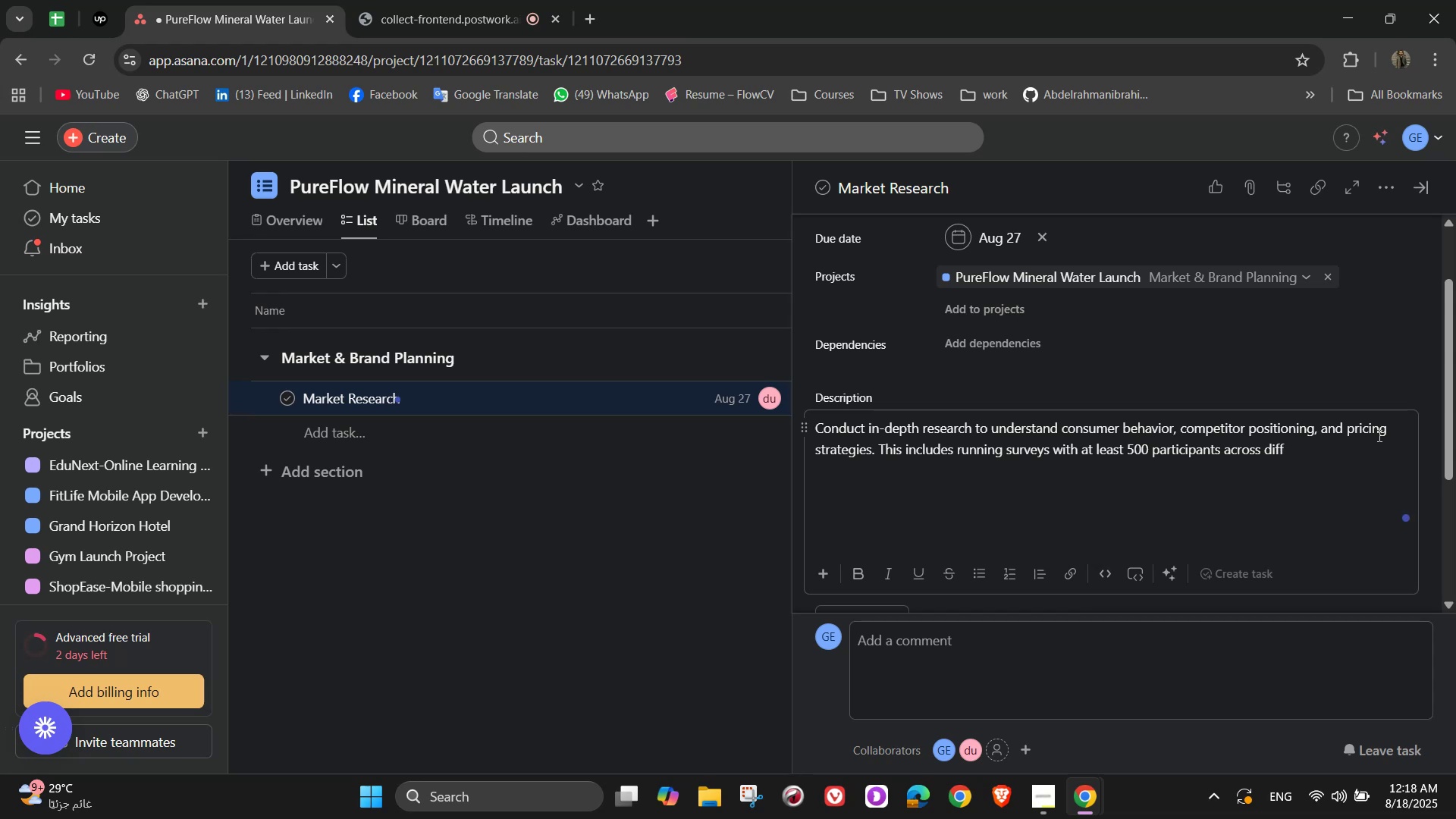 
type(erent )
 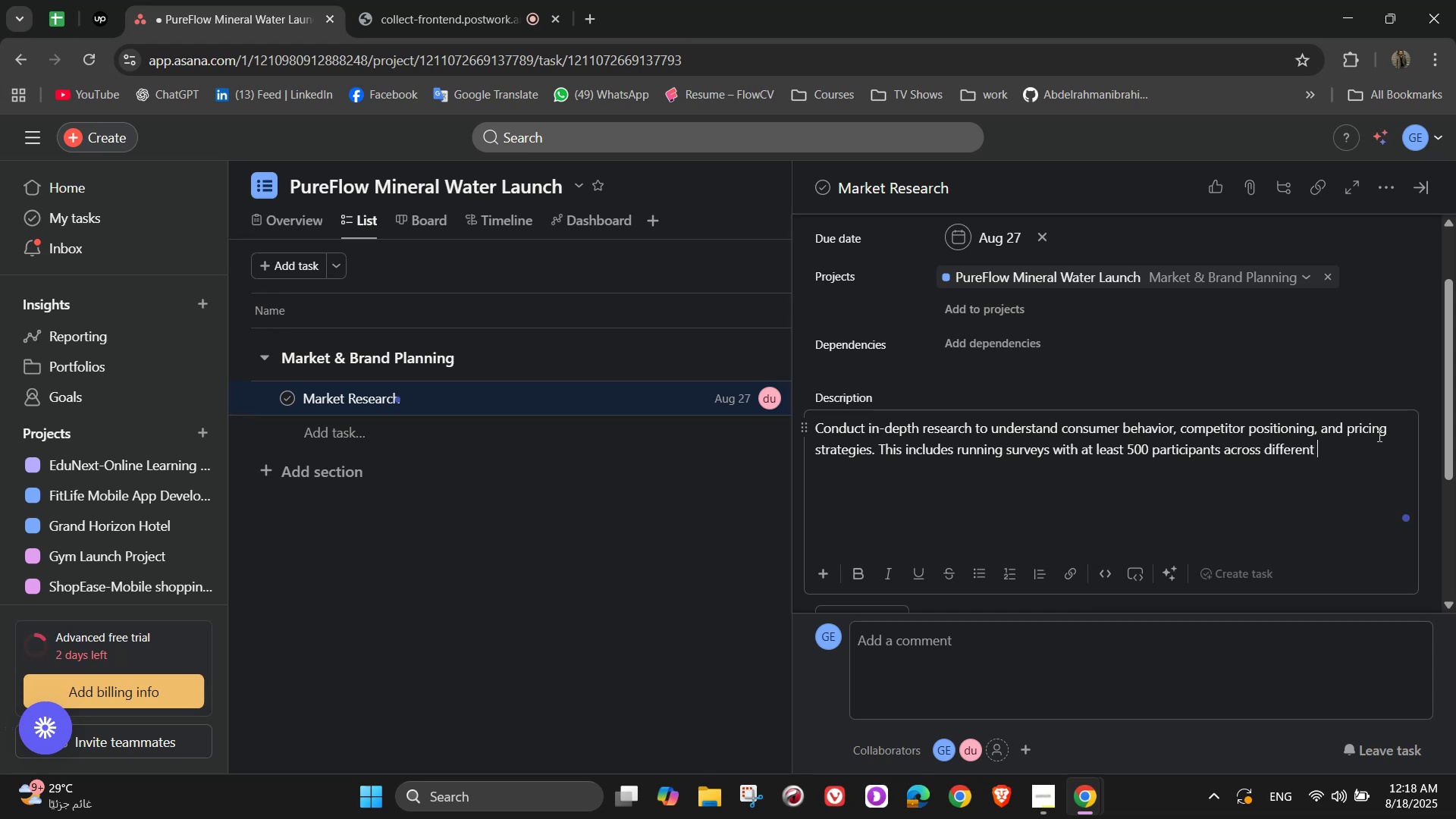 
type( )
key(Backspace)
type(demographics,)
 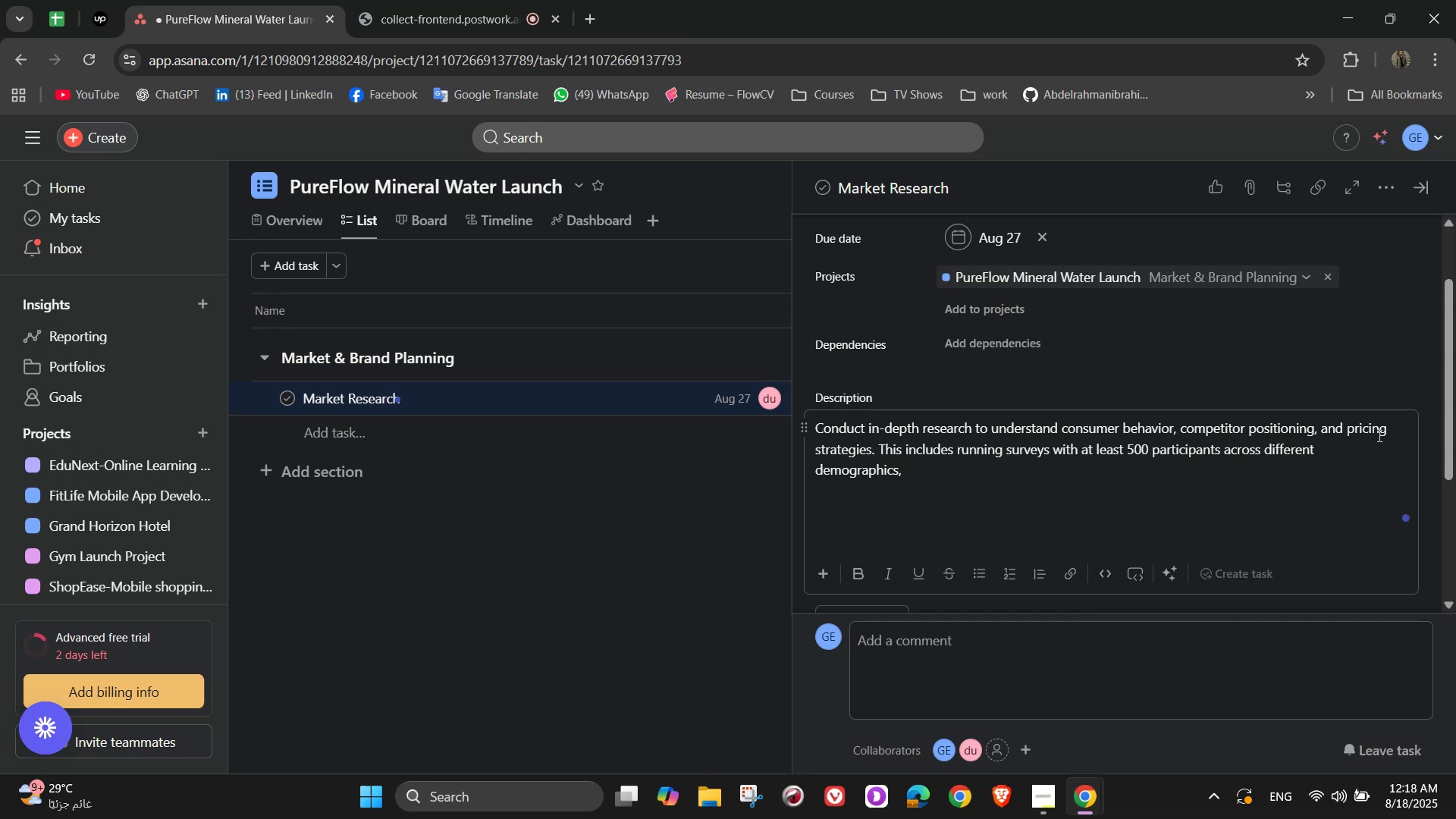 
wait(9.05)
 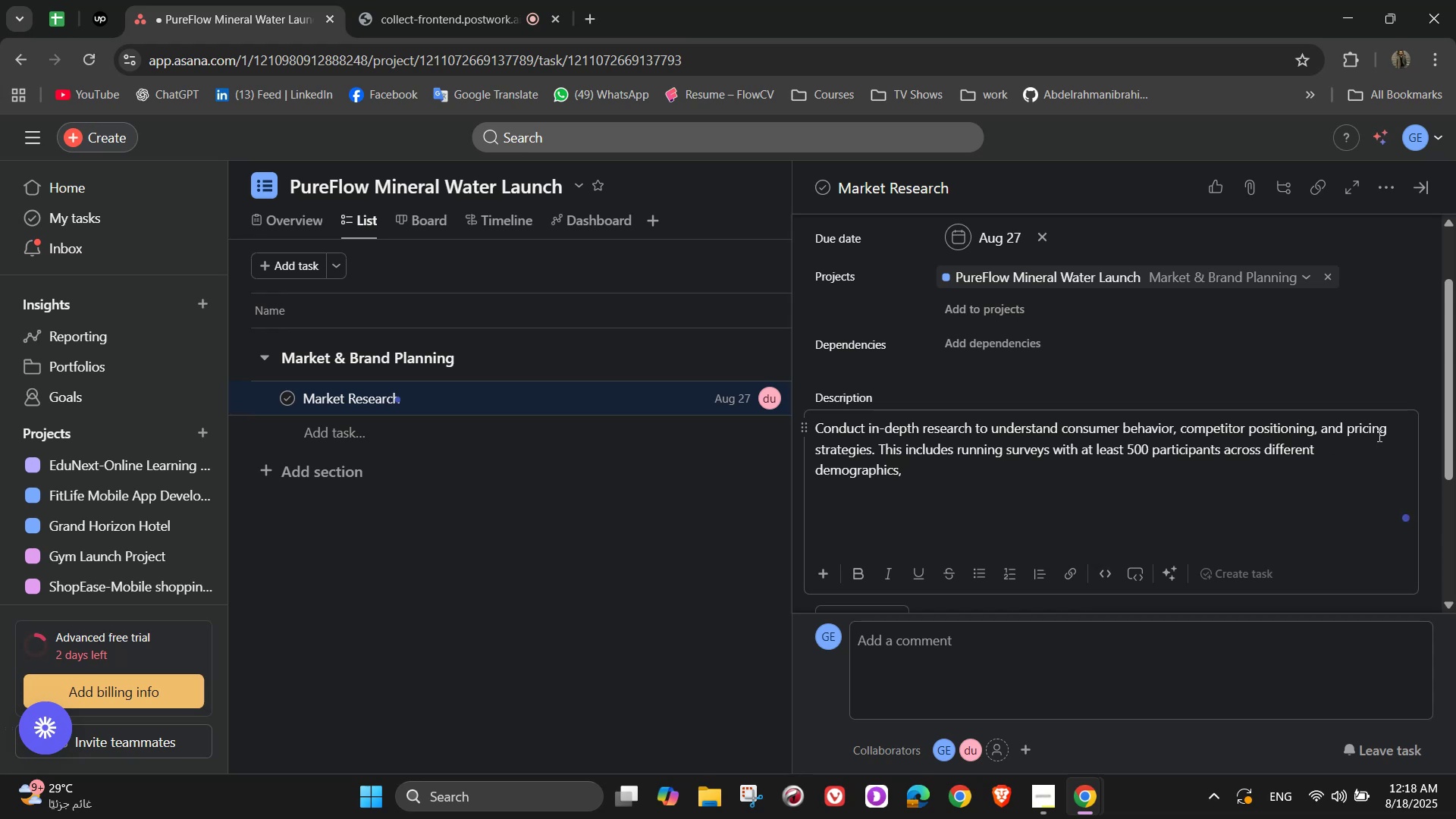 
type( visiting )
 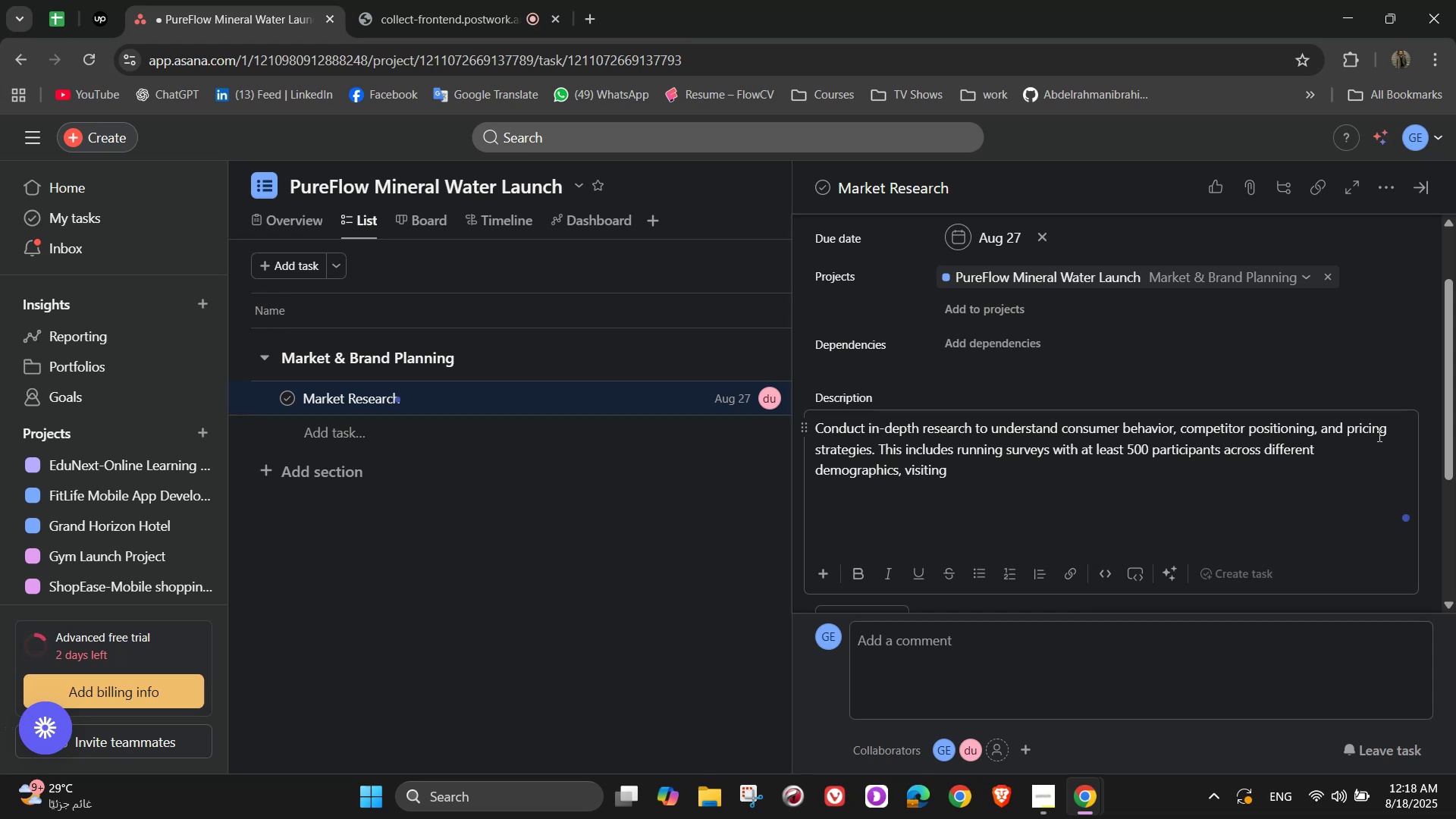 
wait(5.6)
 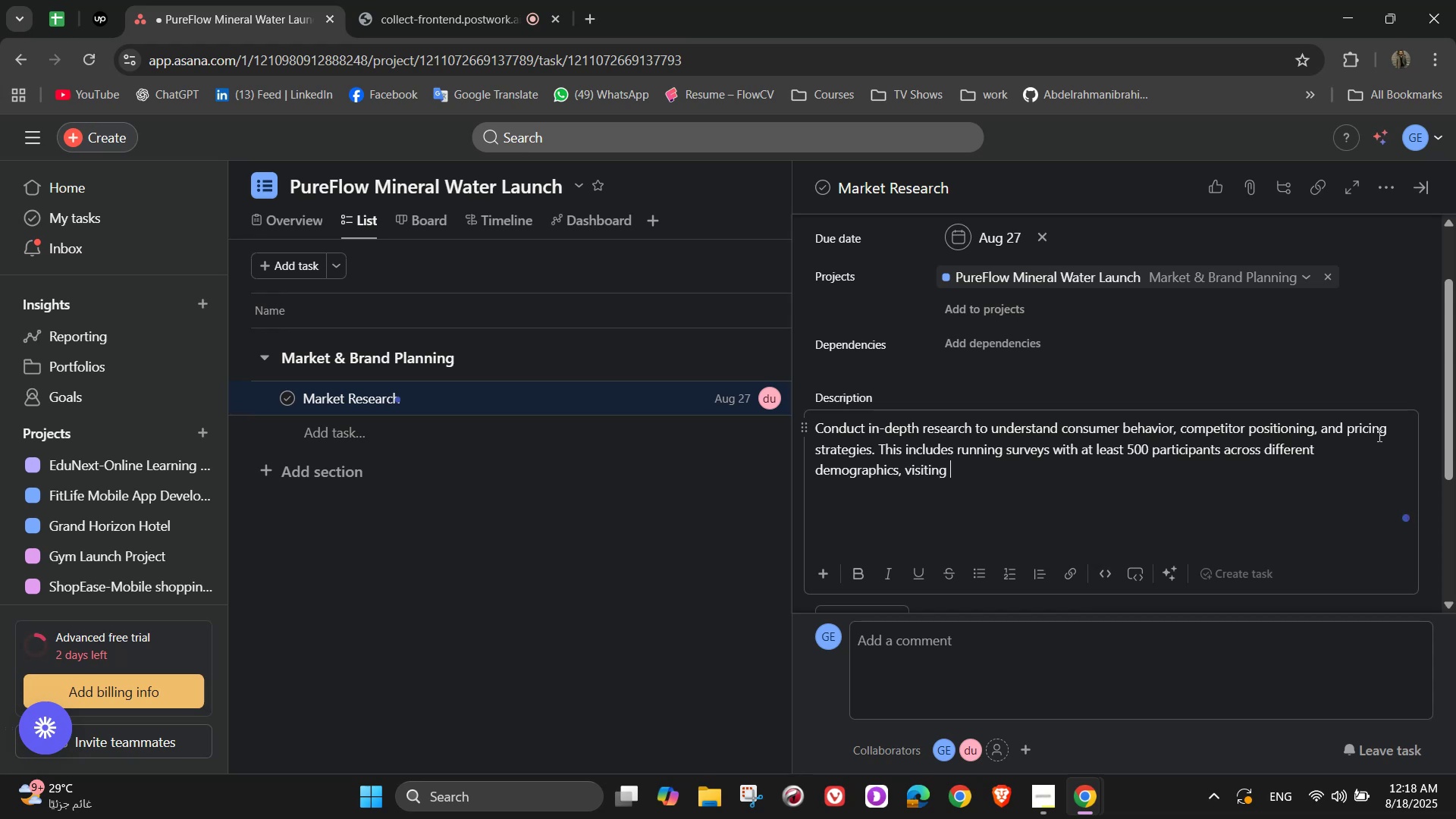 
type(retail stores to observe shelf space)
 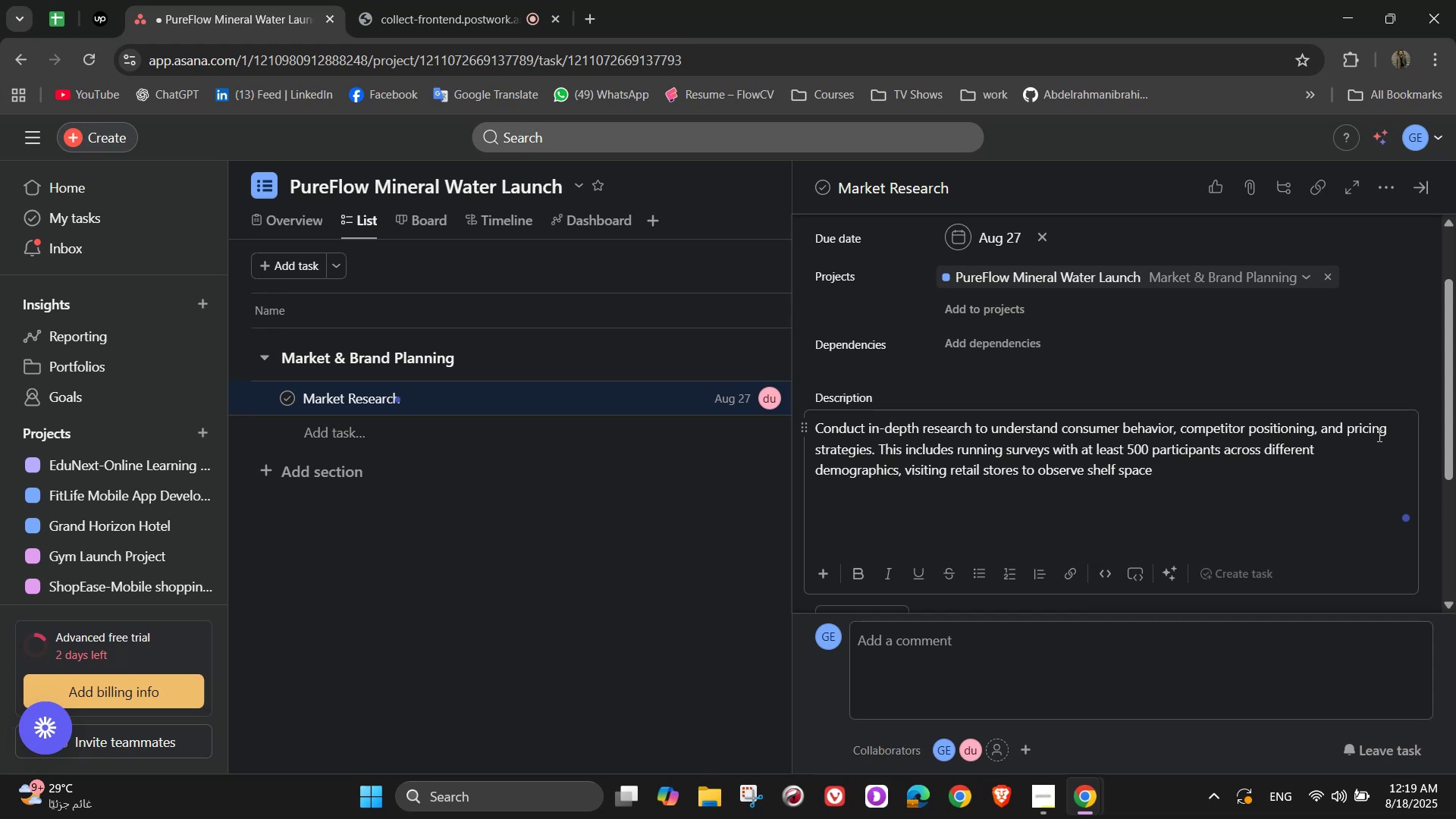 
wait(16.31)
 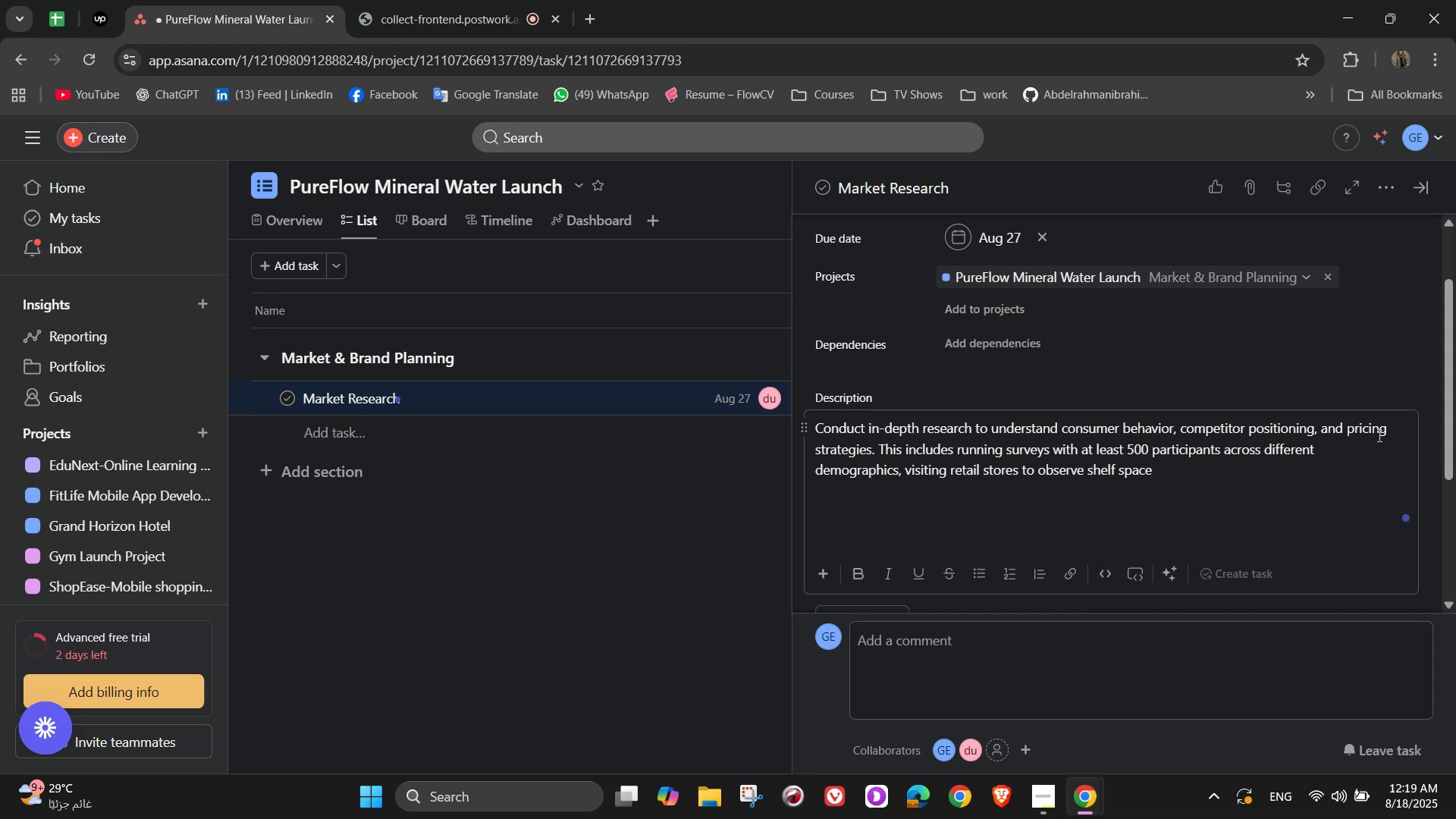 
key(Comma)
 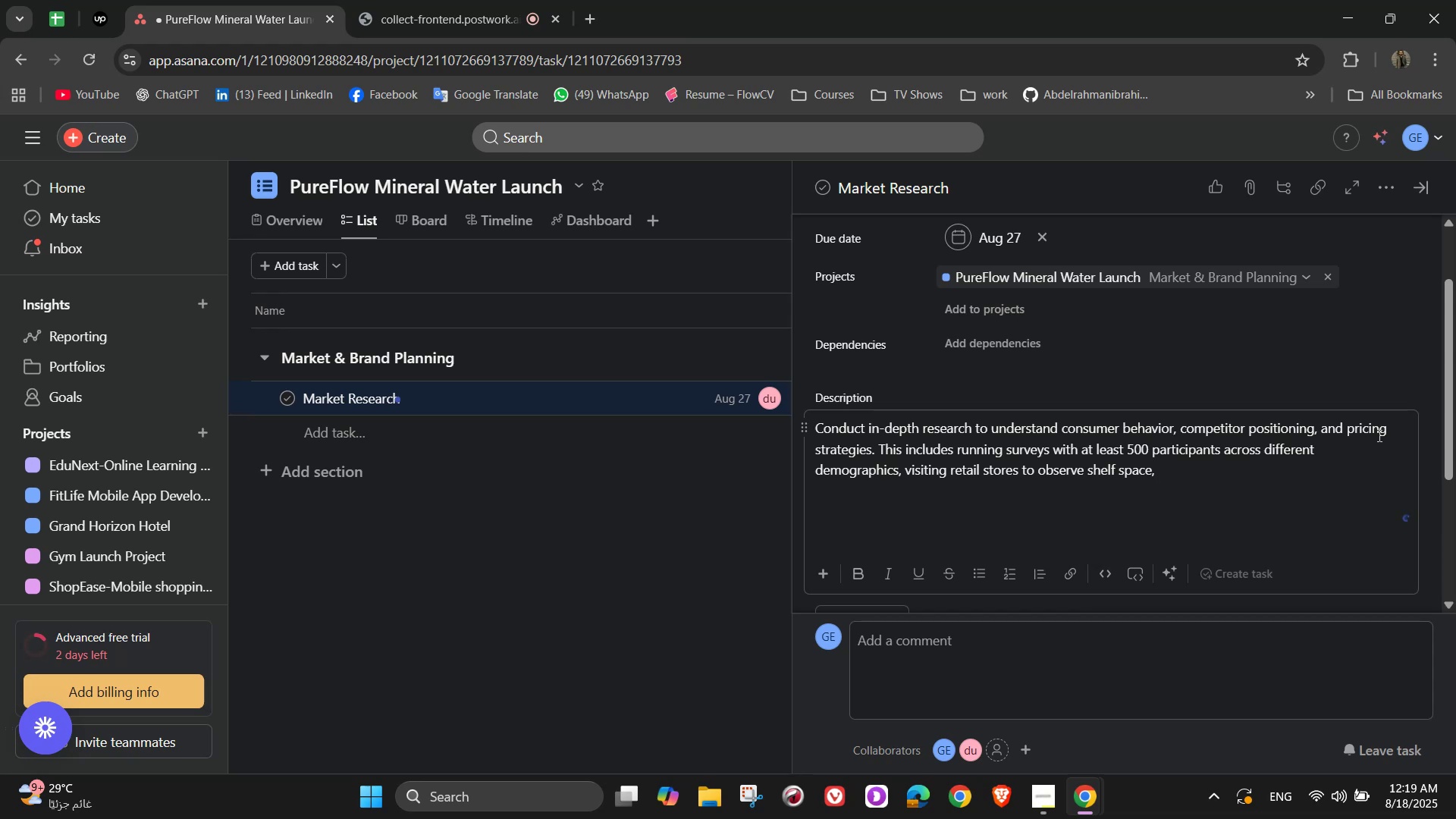 
key(Space)
 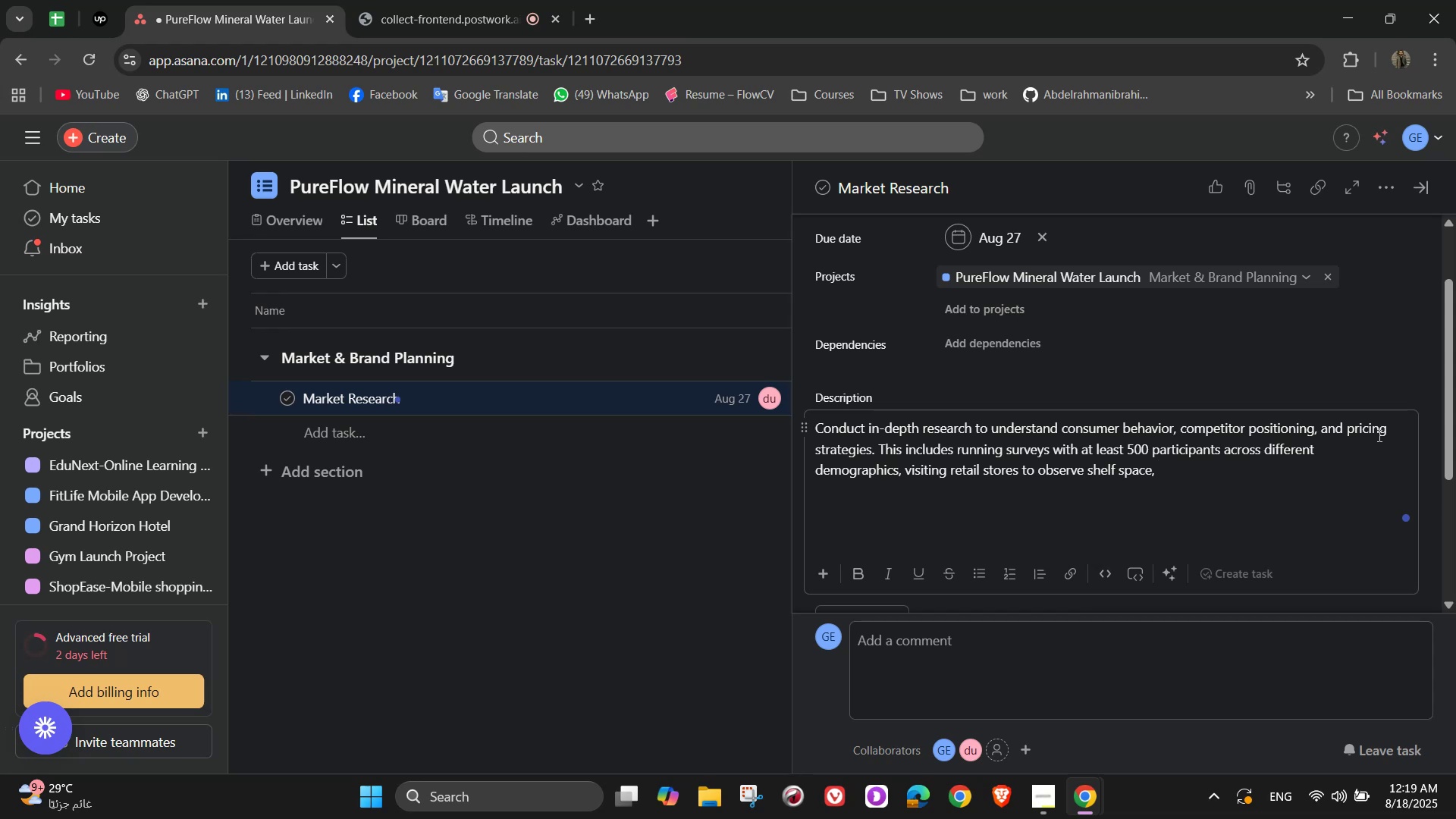 
wait(5.61)
 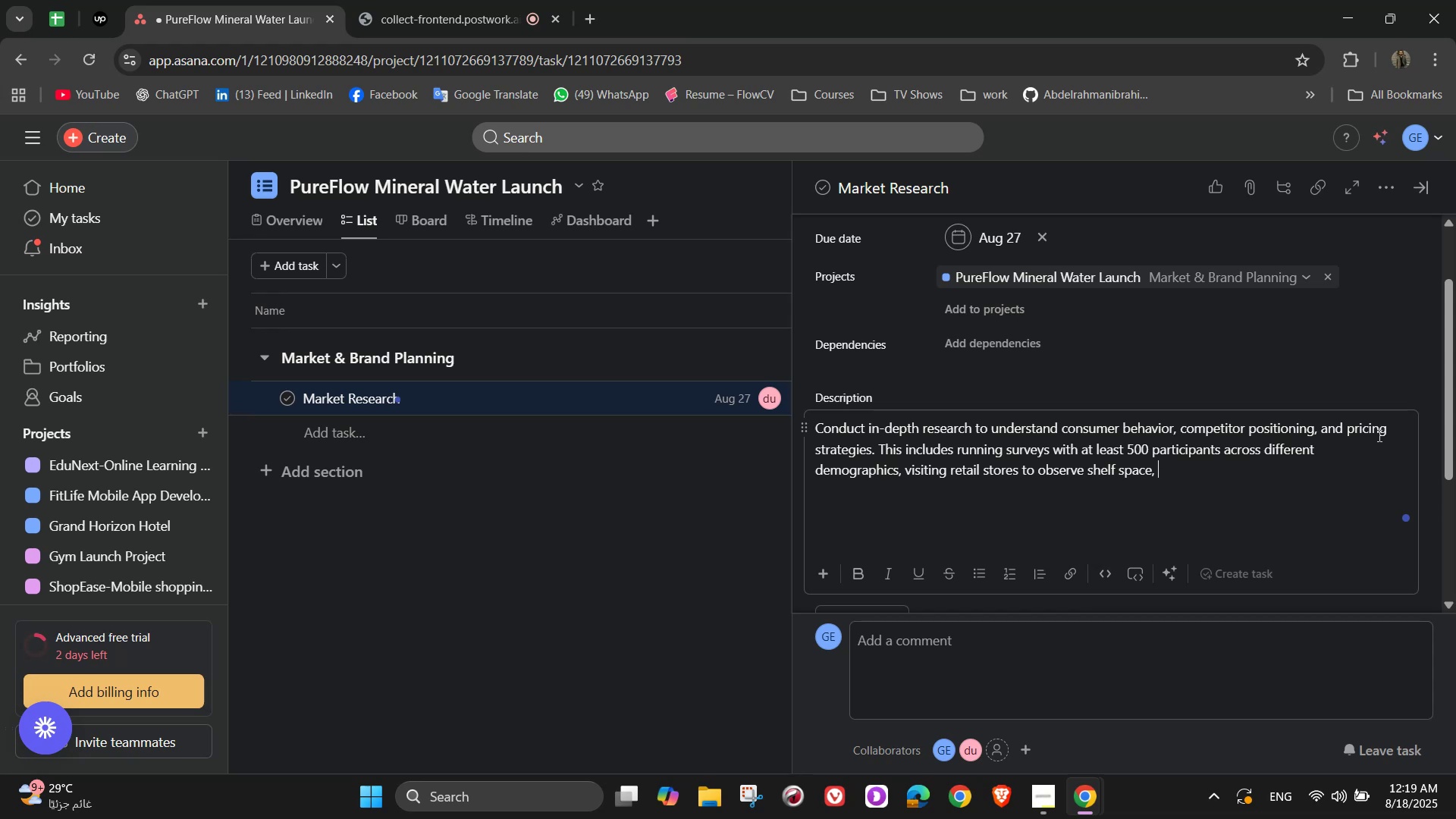 
type(and  identifying what)
 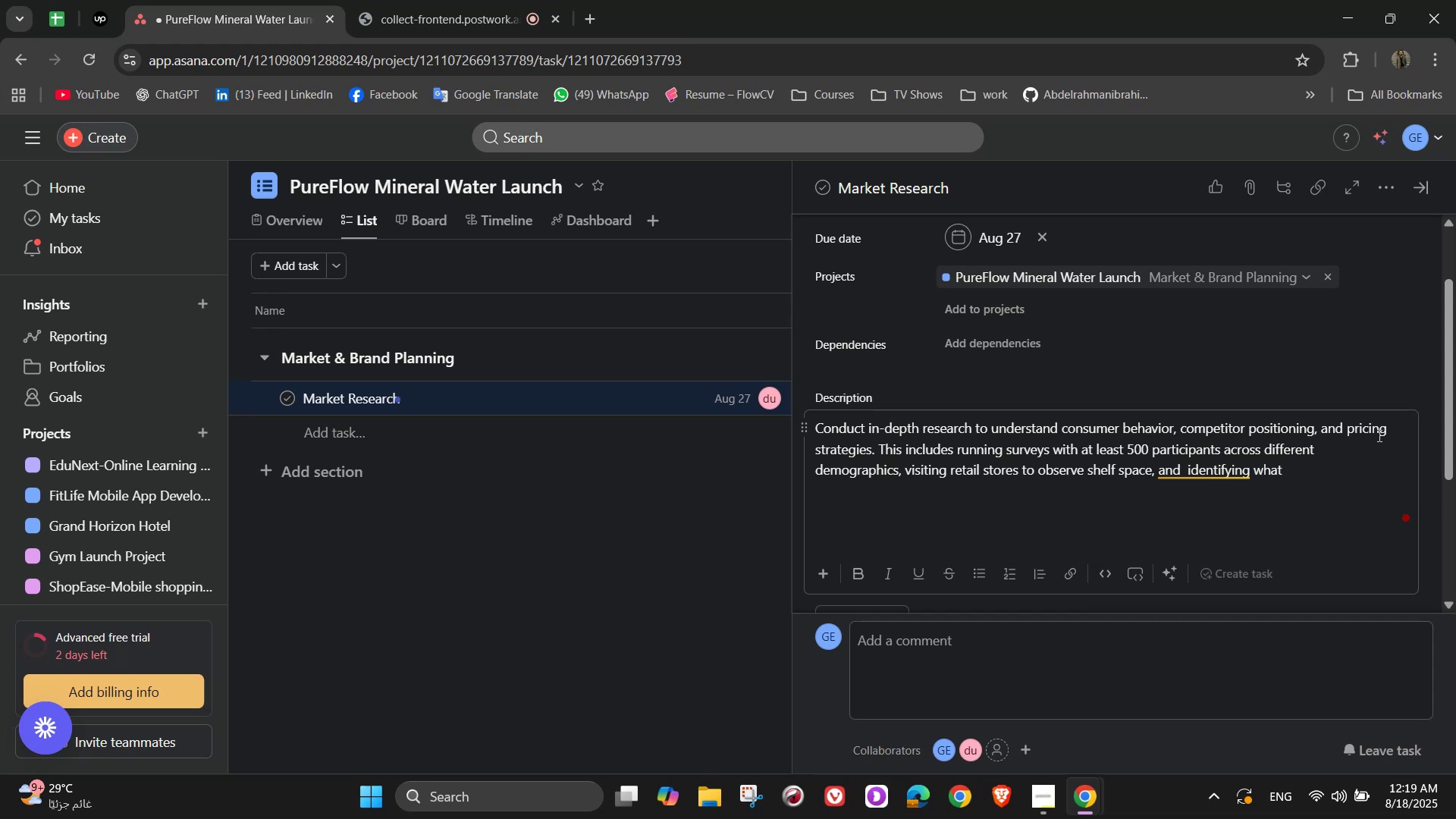 
wait(7.95)
 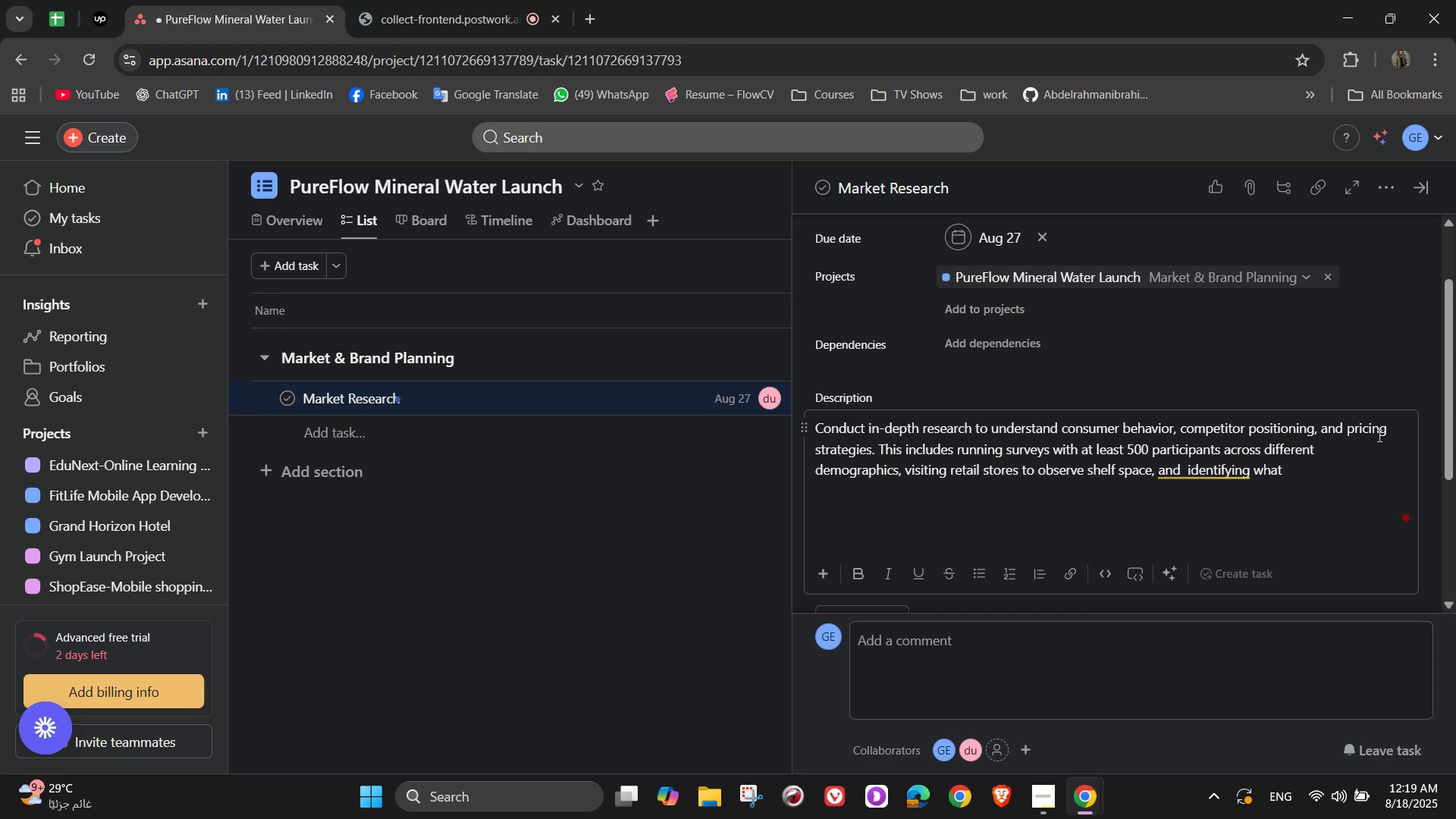 
left_click([1182, 471])
 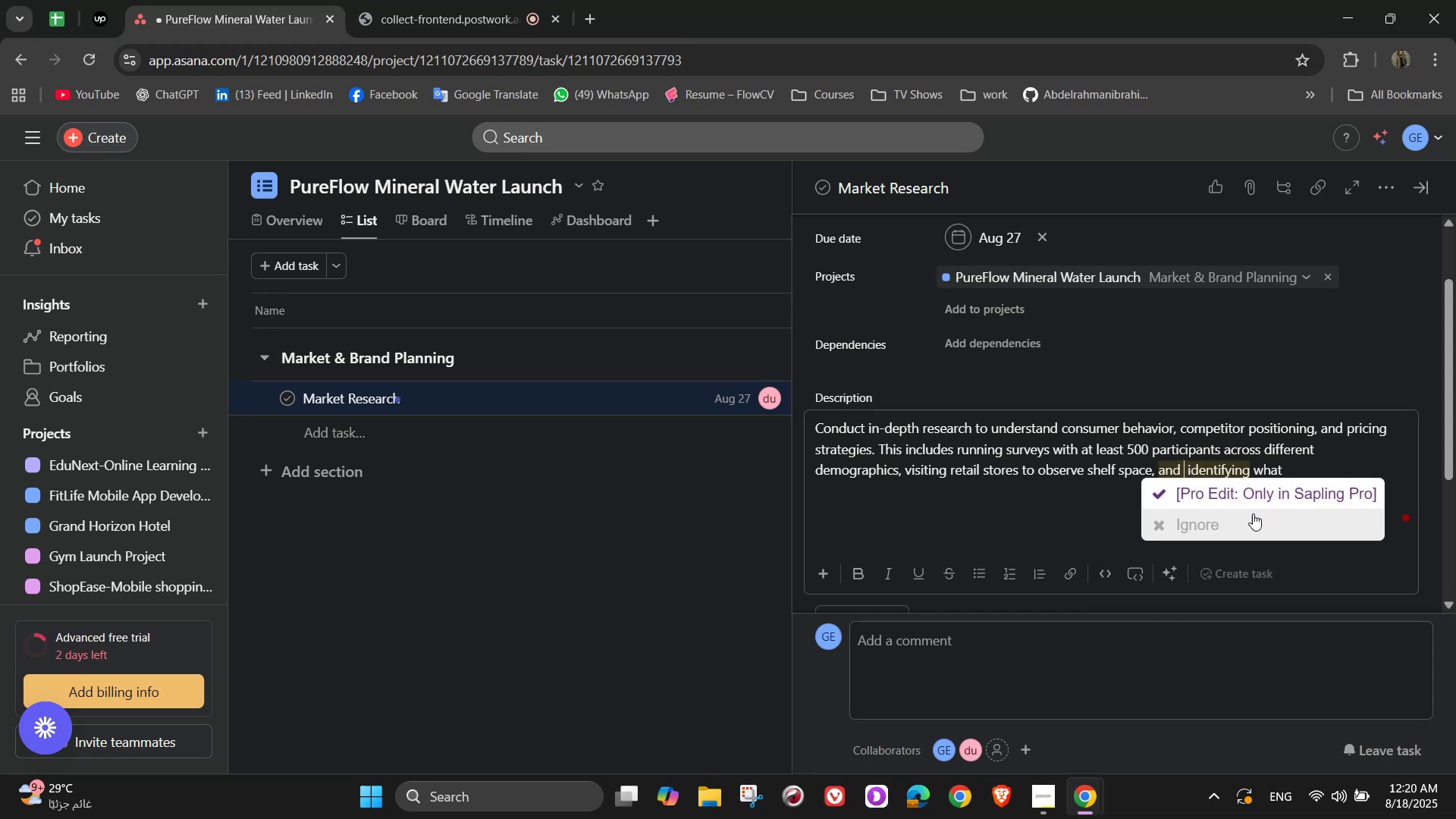 
key(Backspace)
 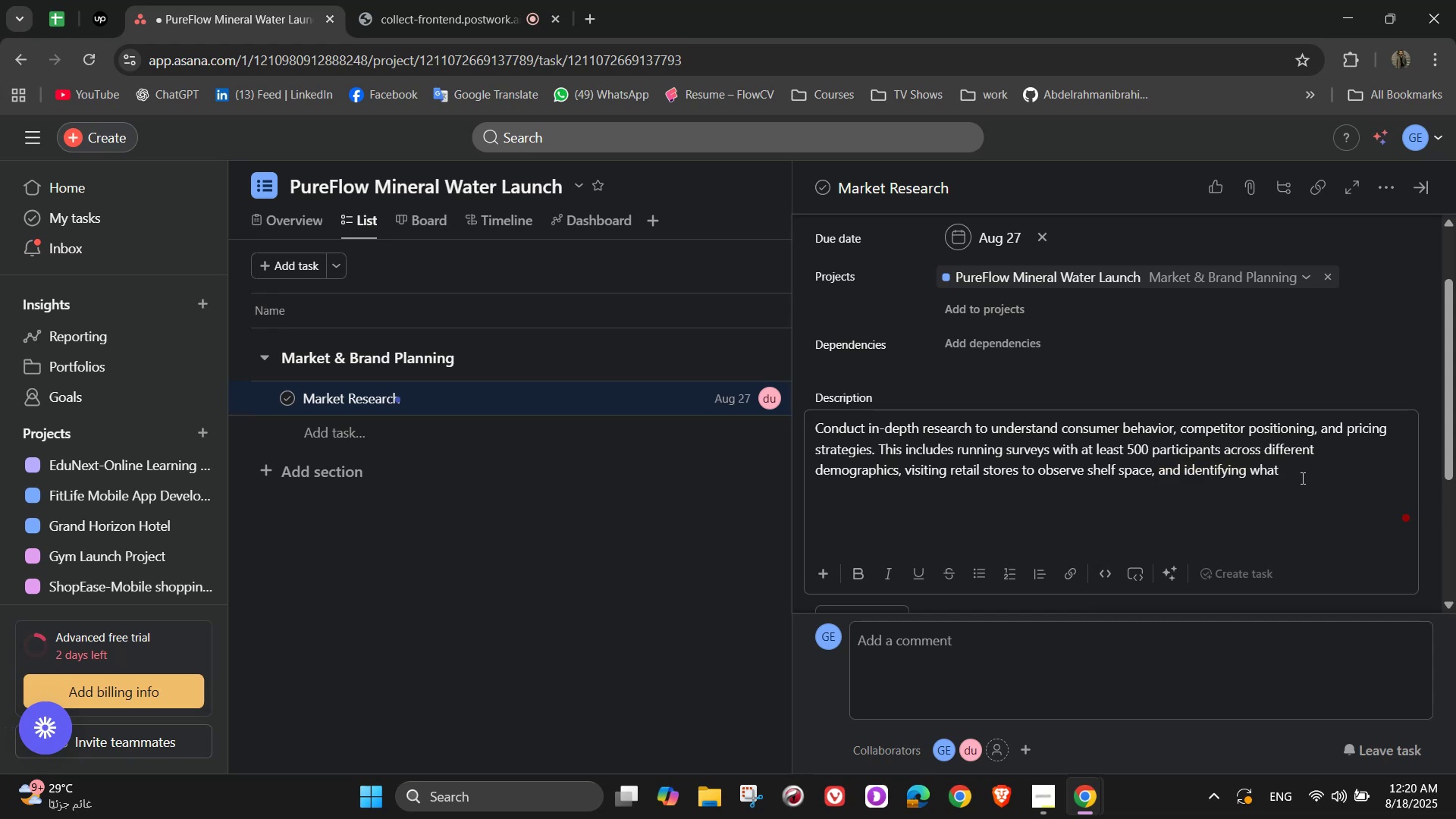 
left_click([1311, 476])
 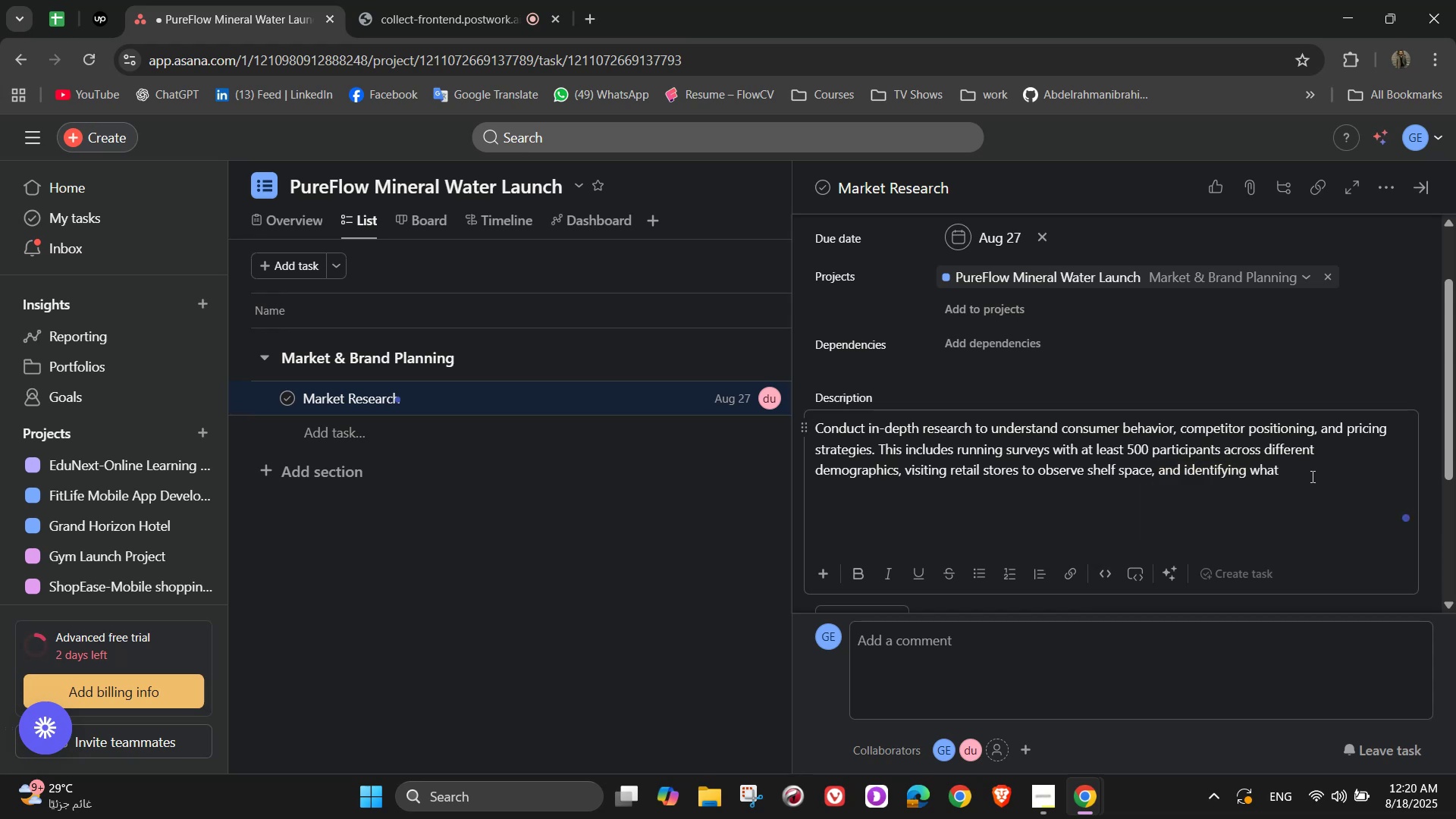 
type( makes people switch from one war)
key(Backspace)
type(ter brand to another. The research will directly inform PureFlow's )
 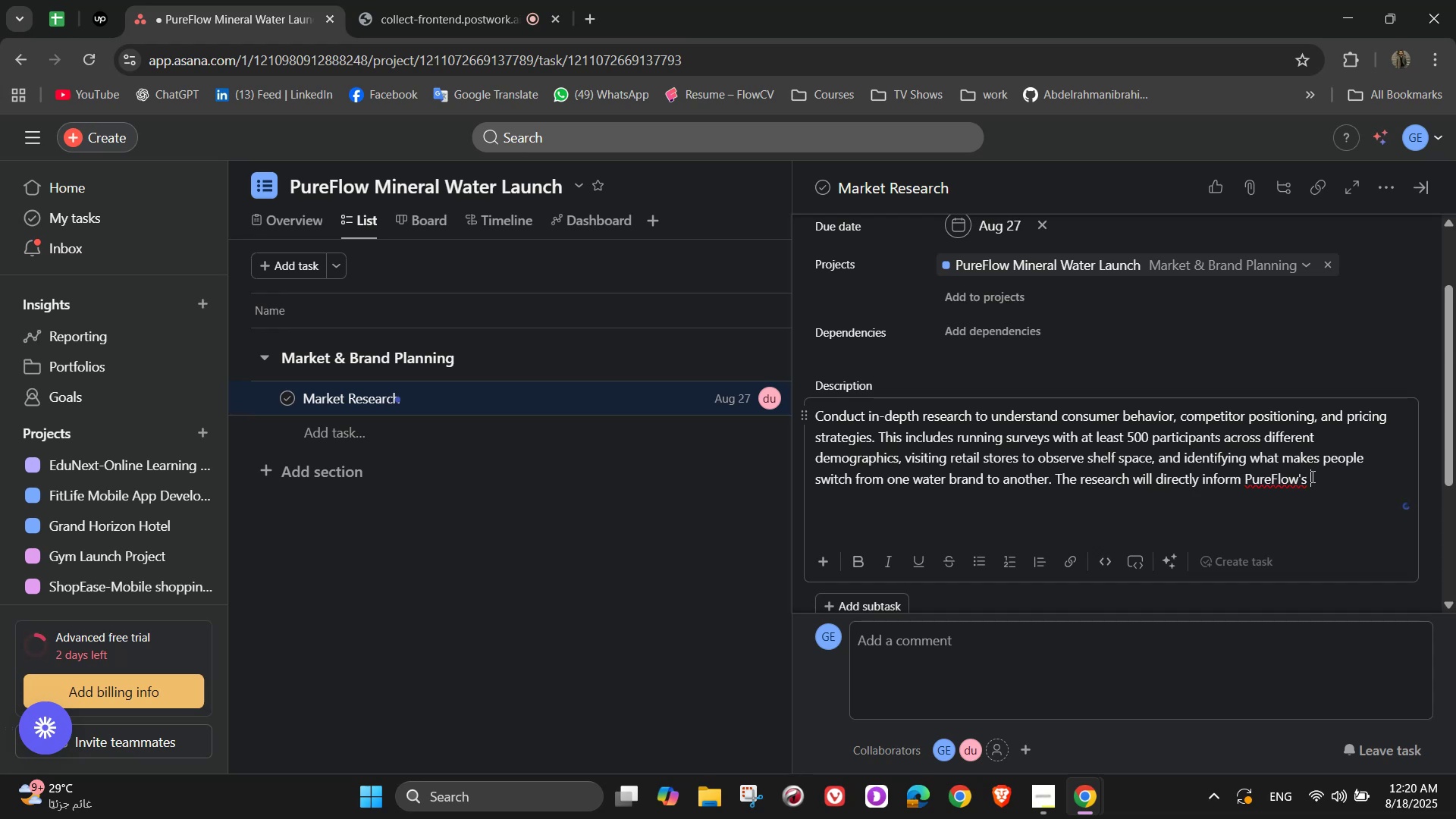 
type(pricing, packaging, and marketing approach)
 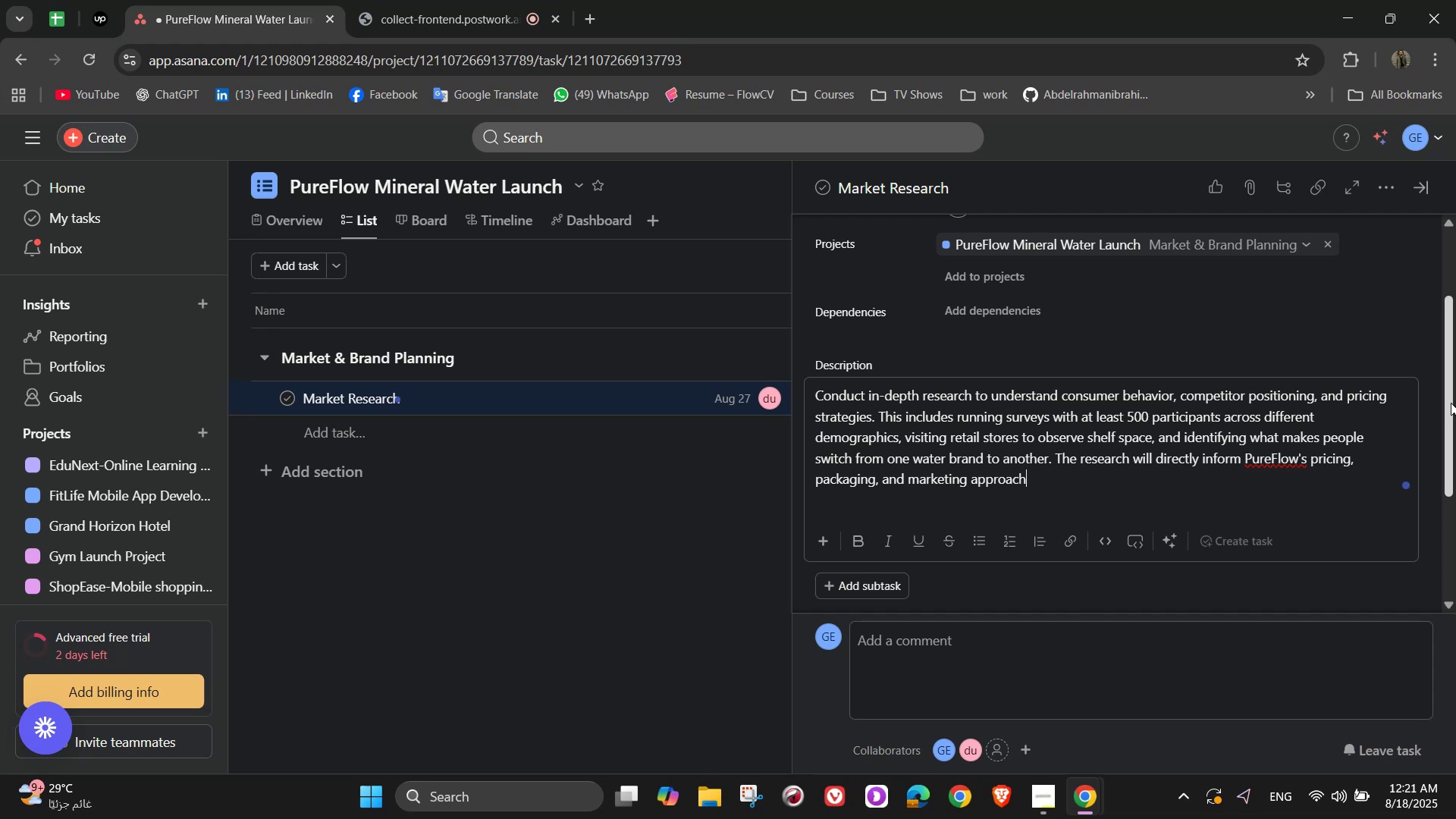 
wait(22.3)
 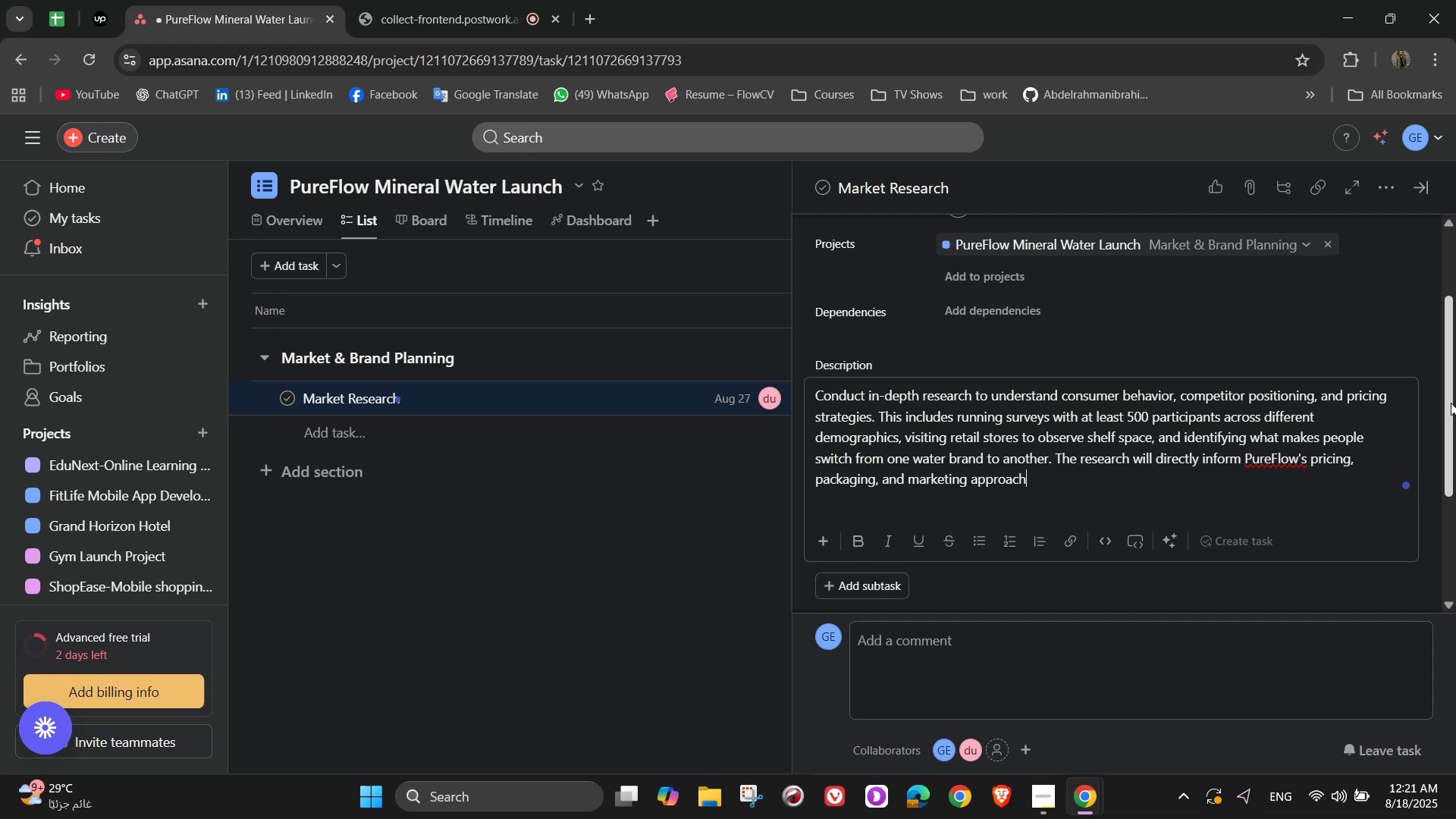 
scroll: coordinate [1066, 266], scroll_direction: up, amount: 2.0
 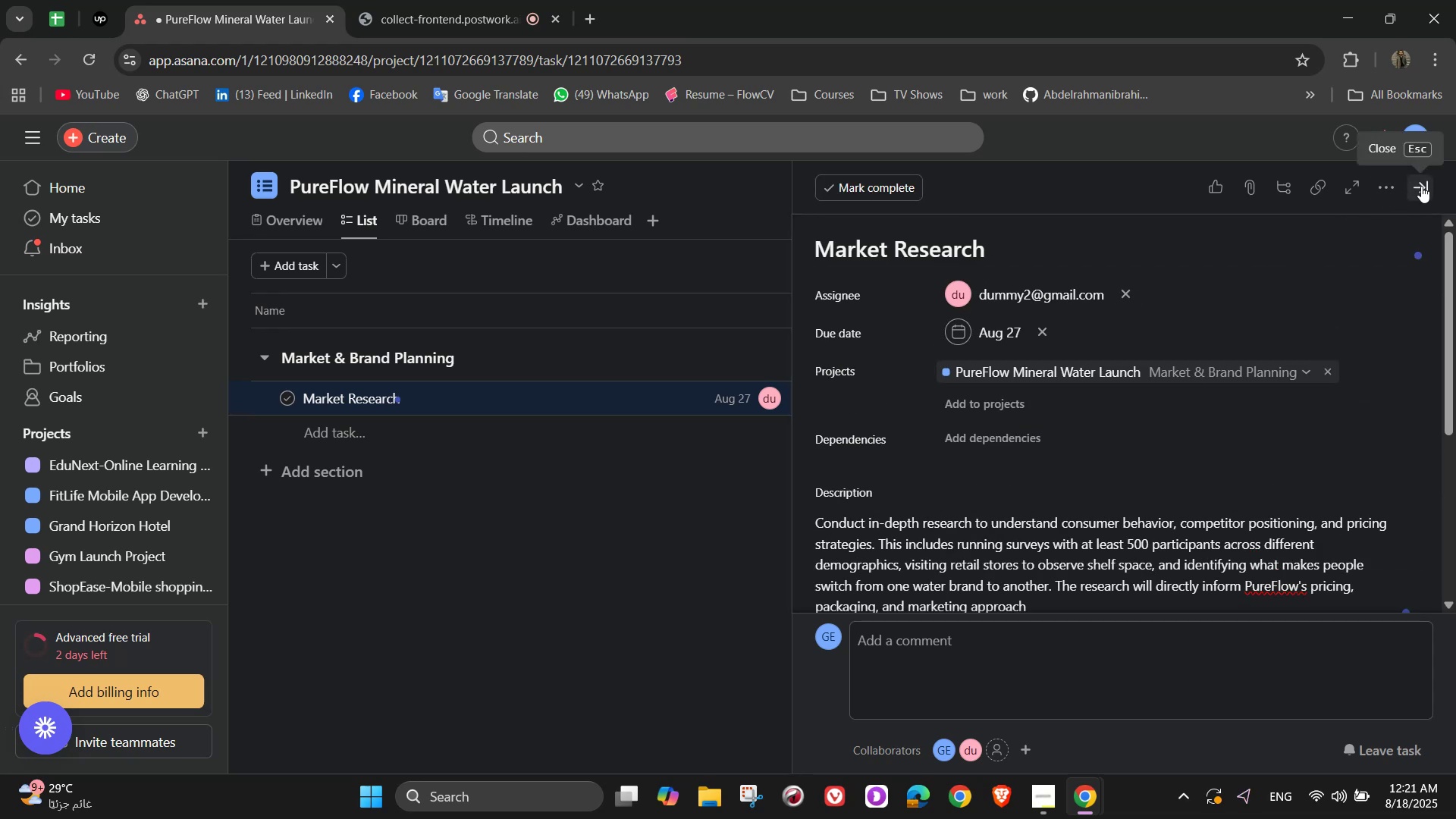 
left_click([1421, 186])
 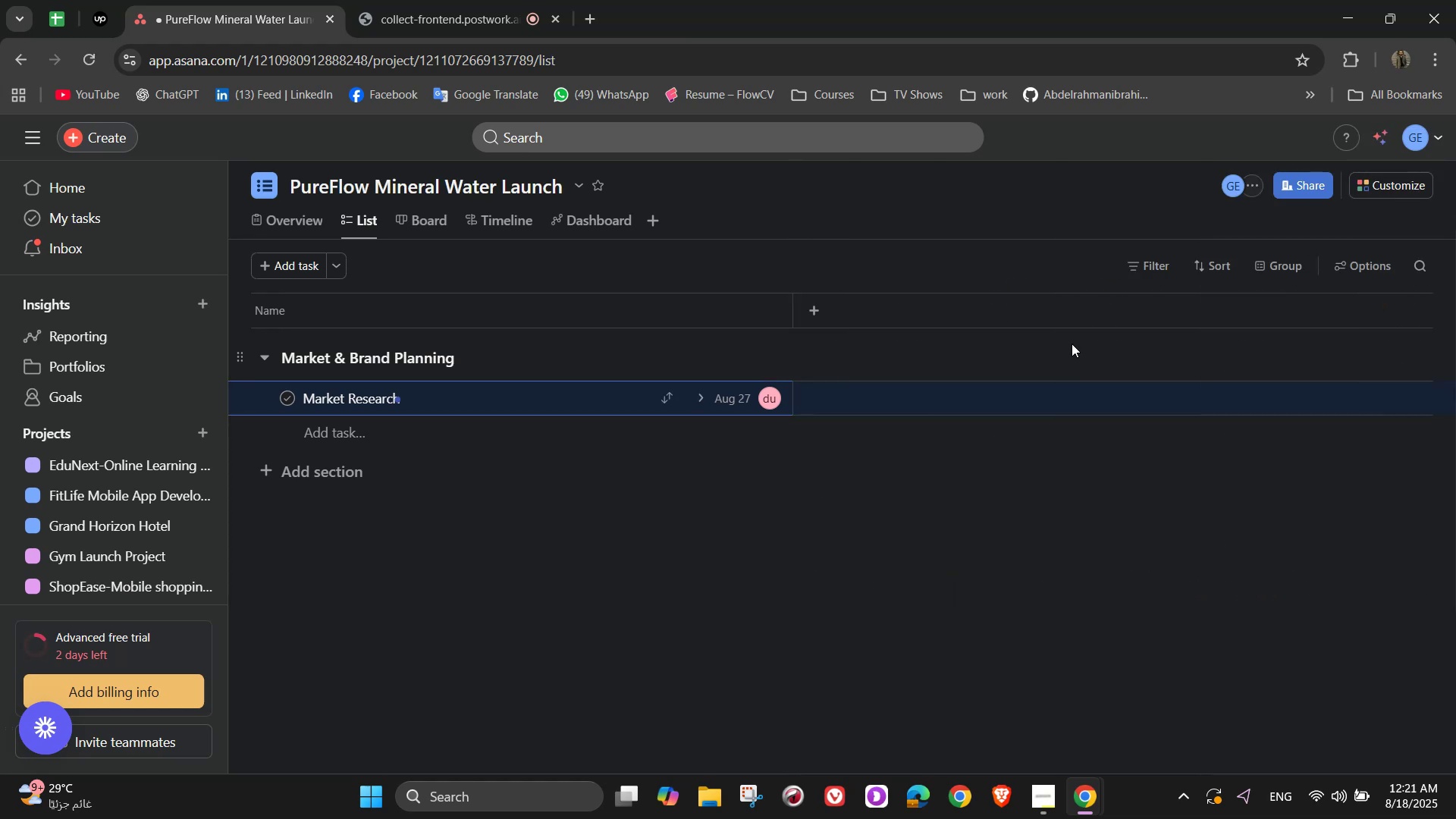 
mouse_move([762, 441])
 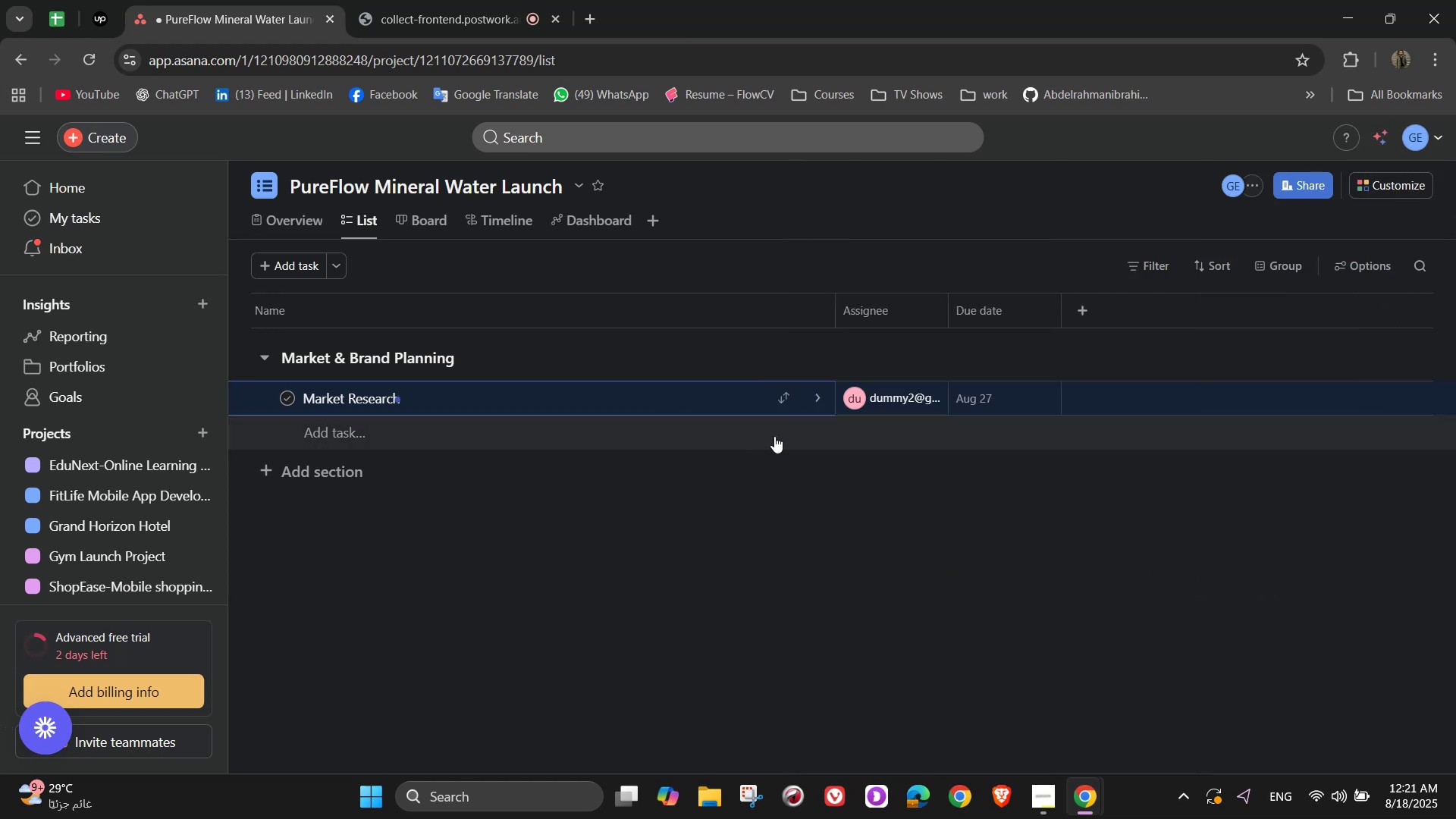 
left_click([774, 436])
 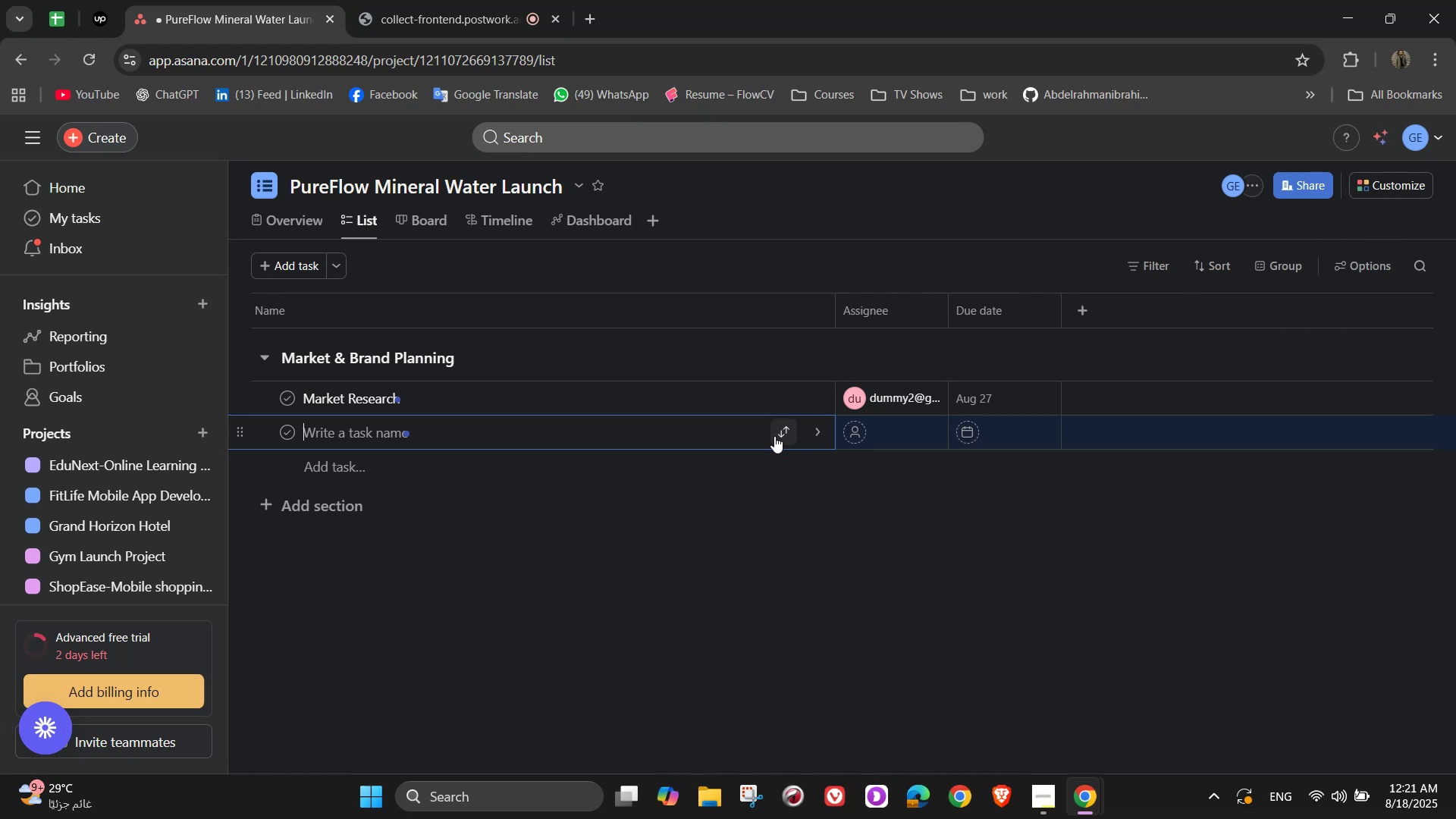 
wait(17.19)
 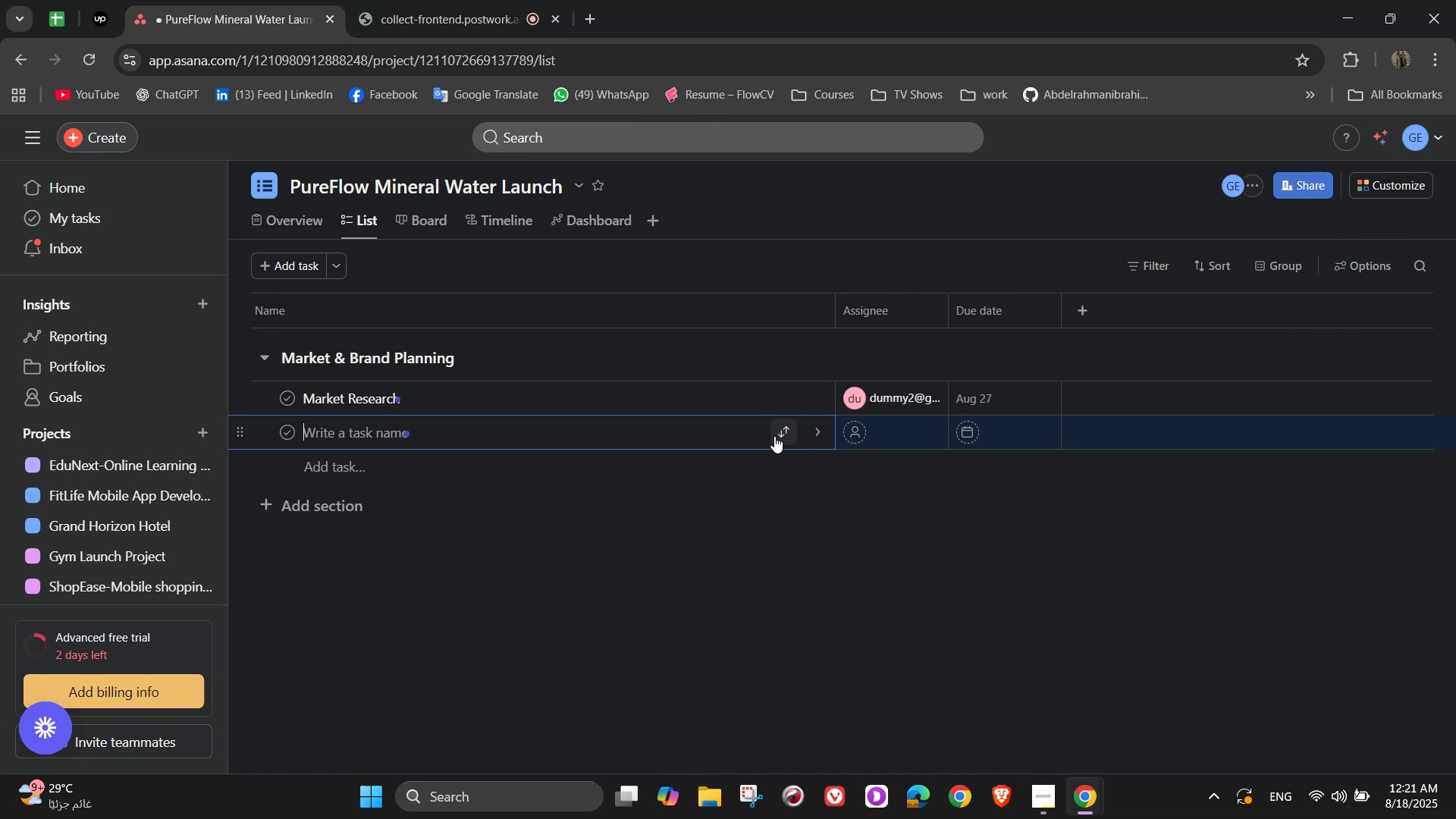 
type(Brand Identity)
 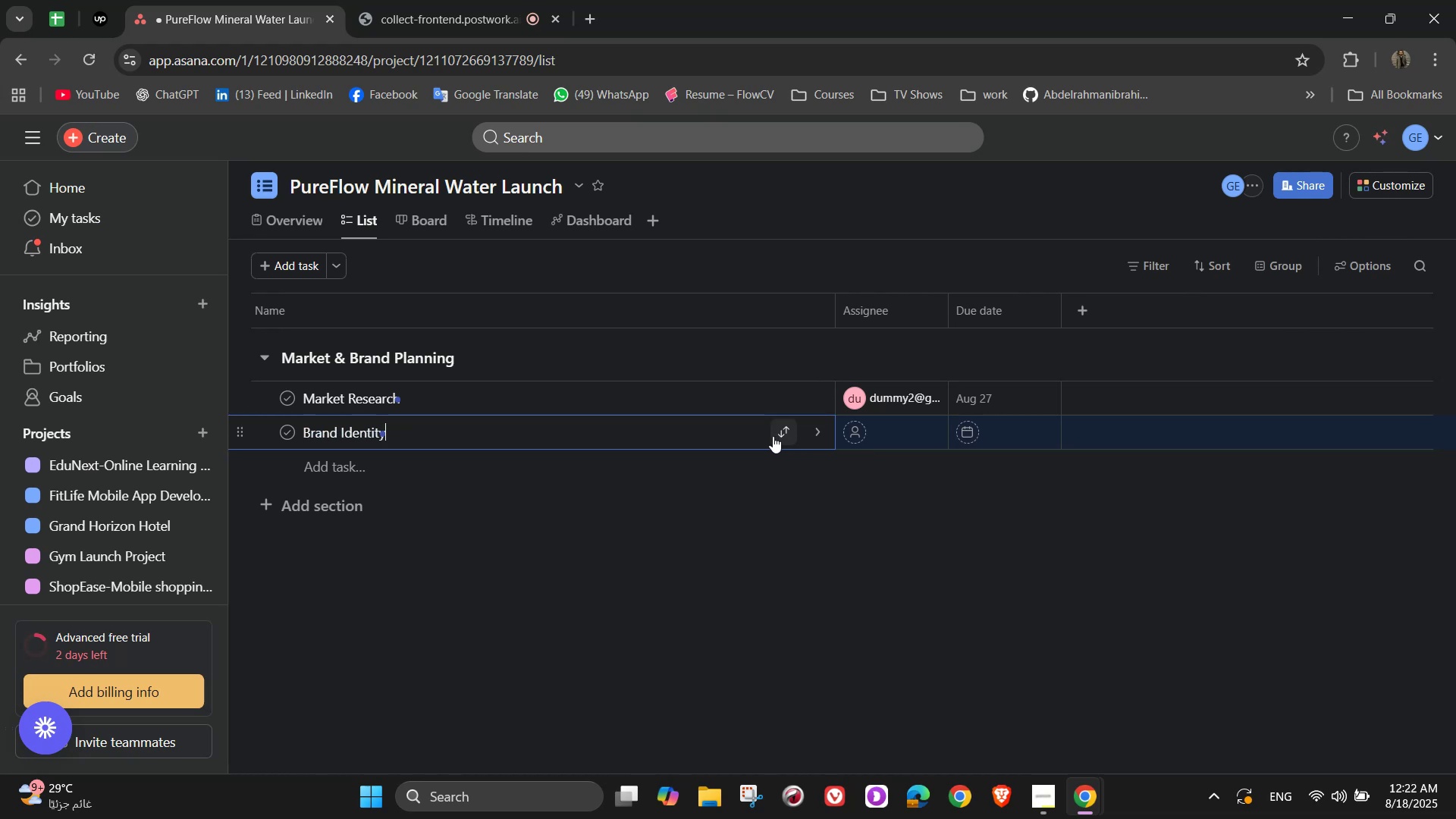 
left_click([829, 425])
 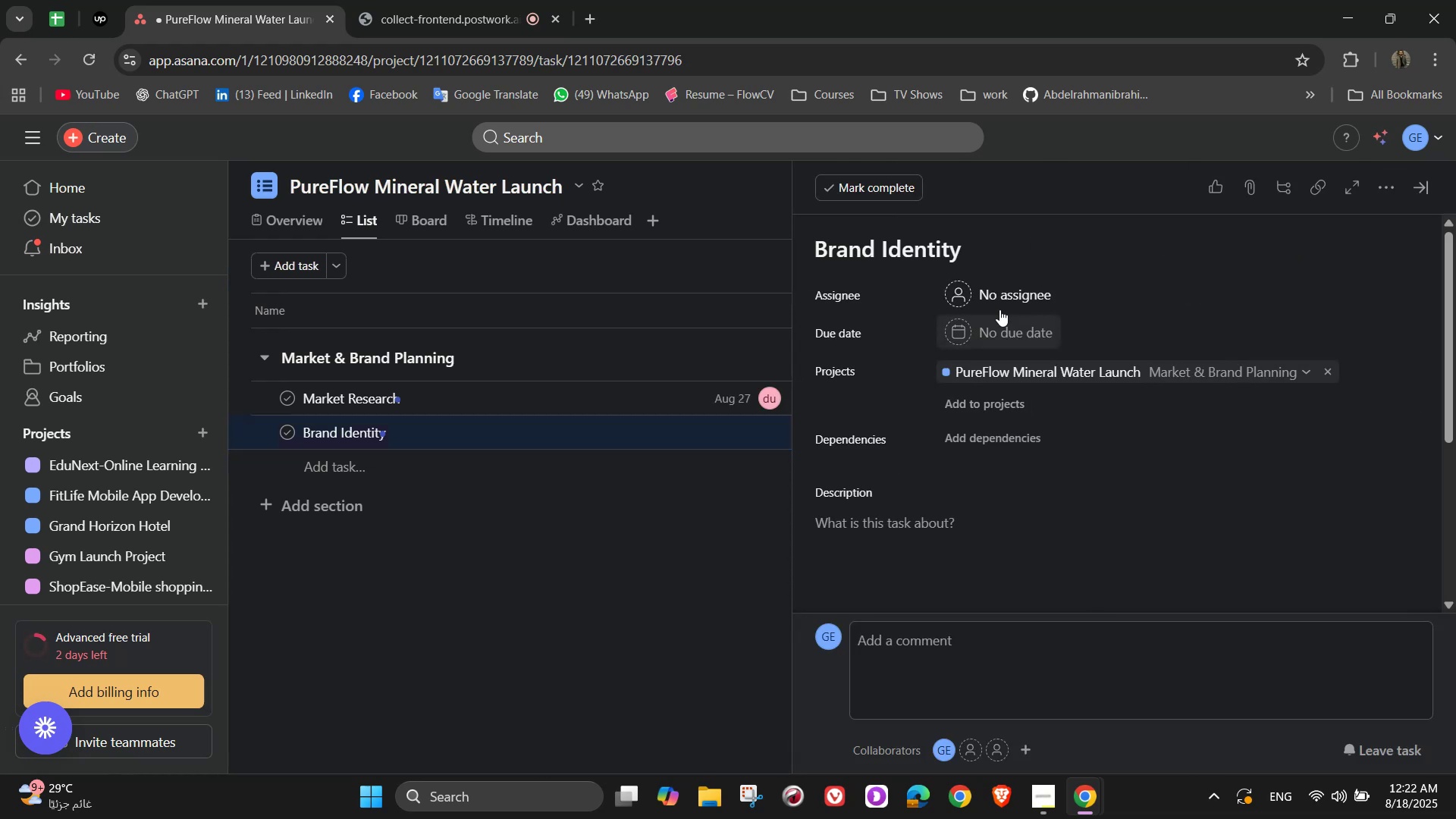 
left_click([1002, 294])
 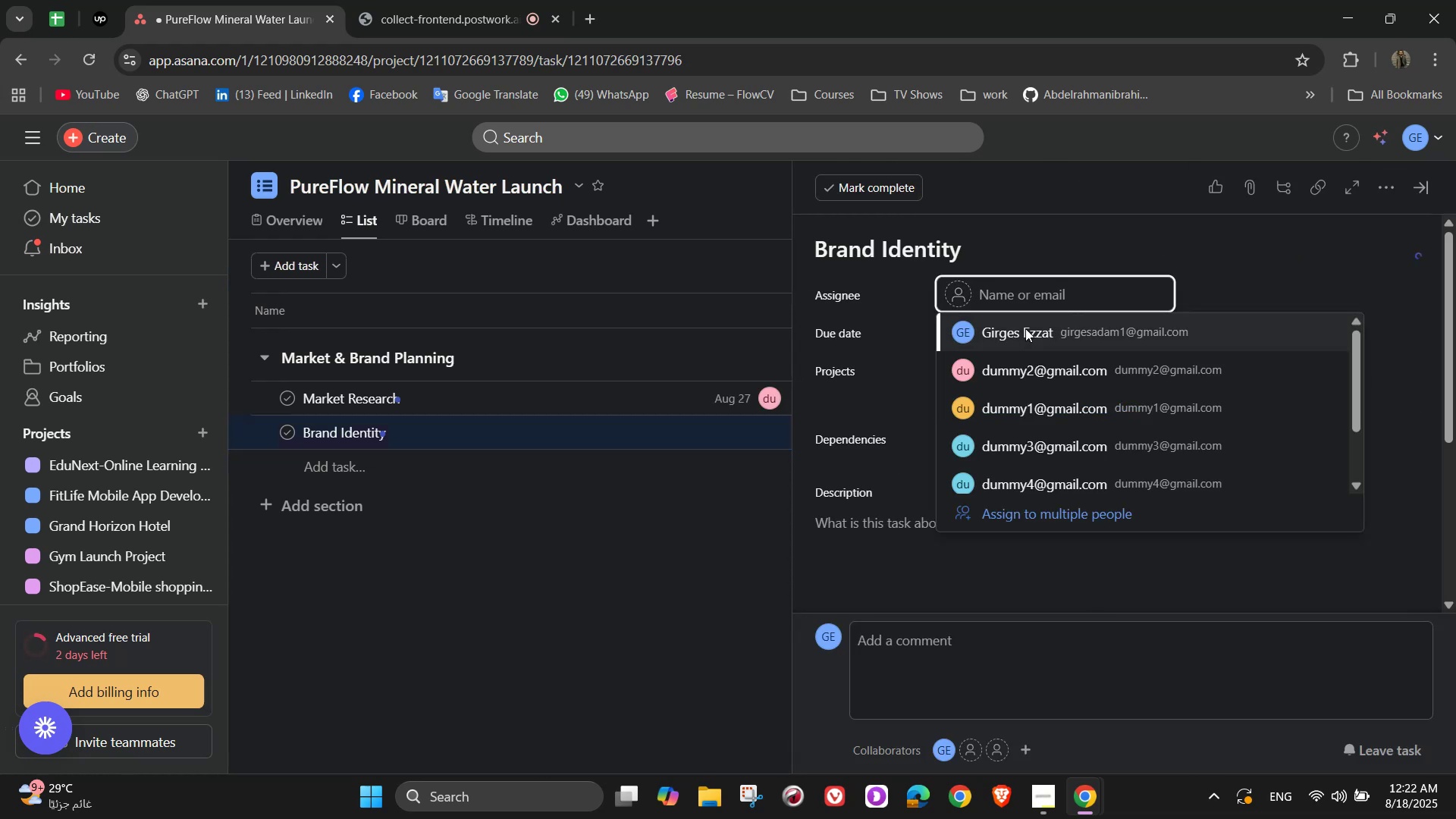 
left_click([1026, 328])
 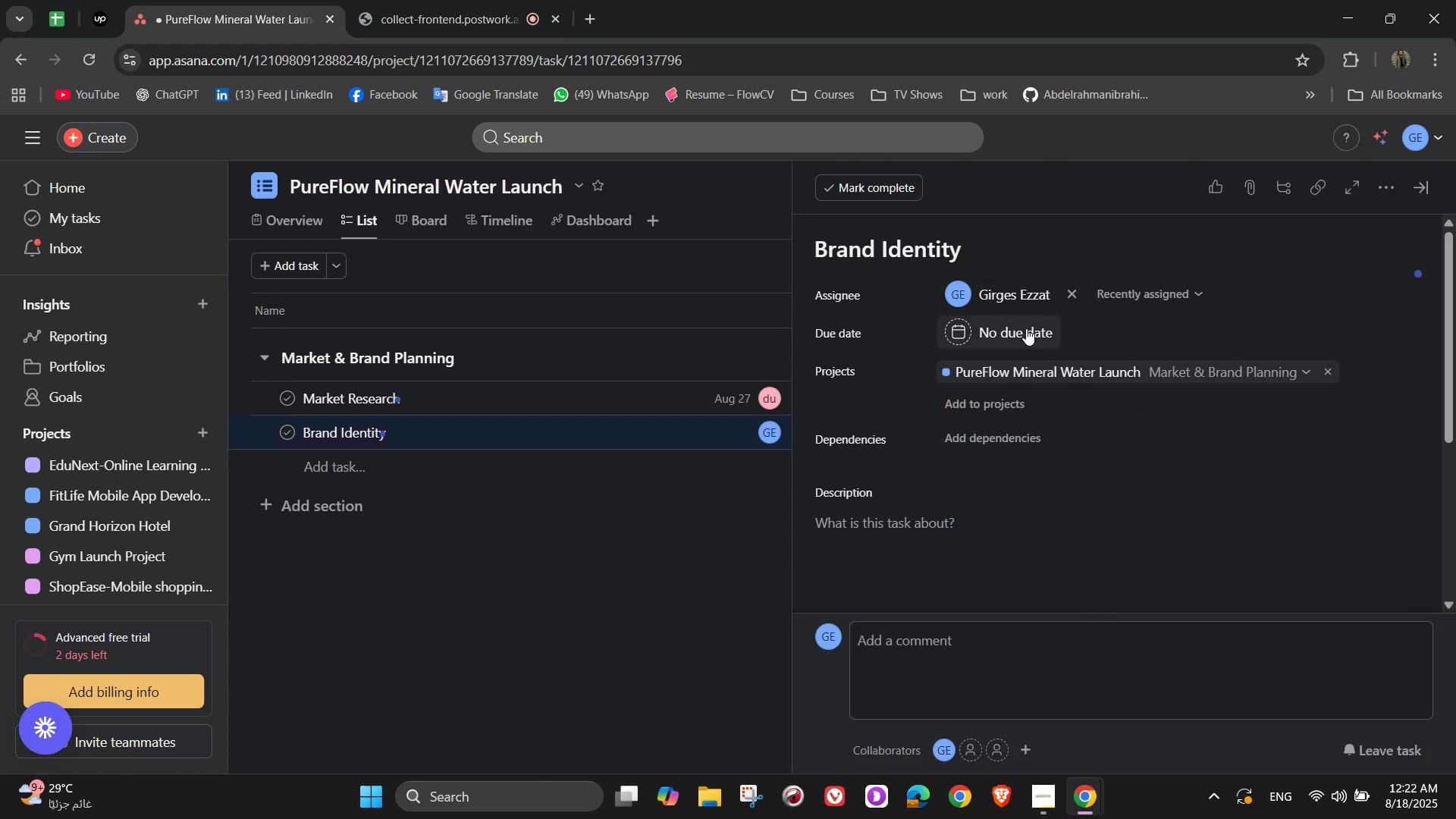 
left_click([1026, 328])
 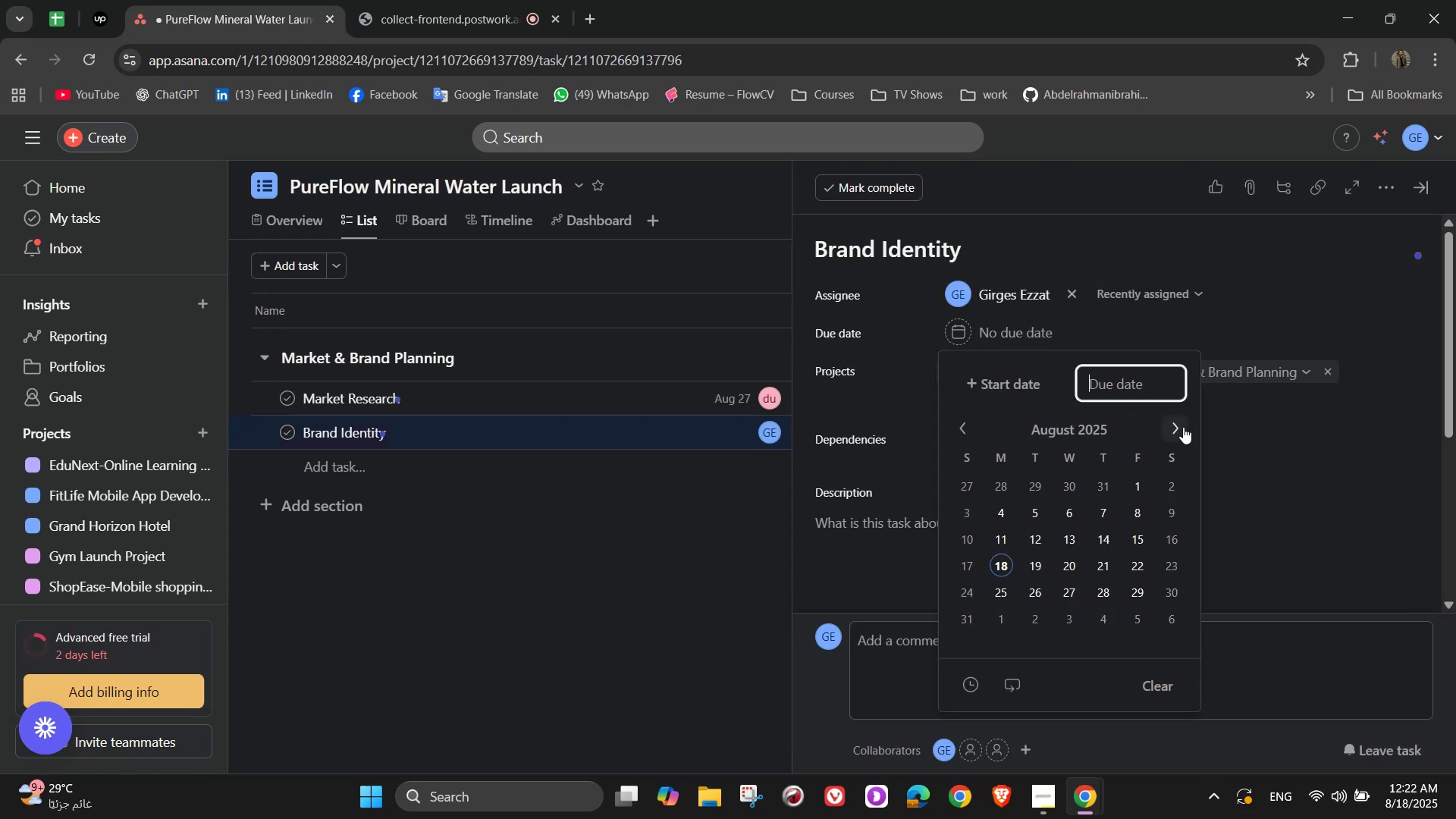 
left_click([1172, 422])
 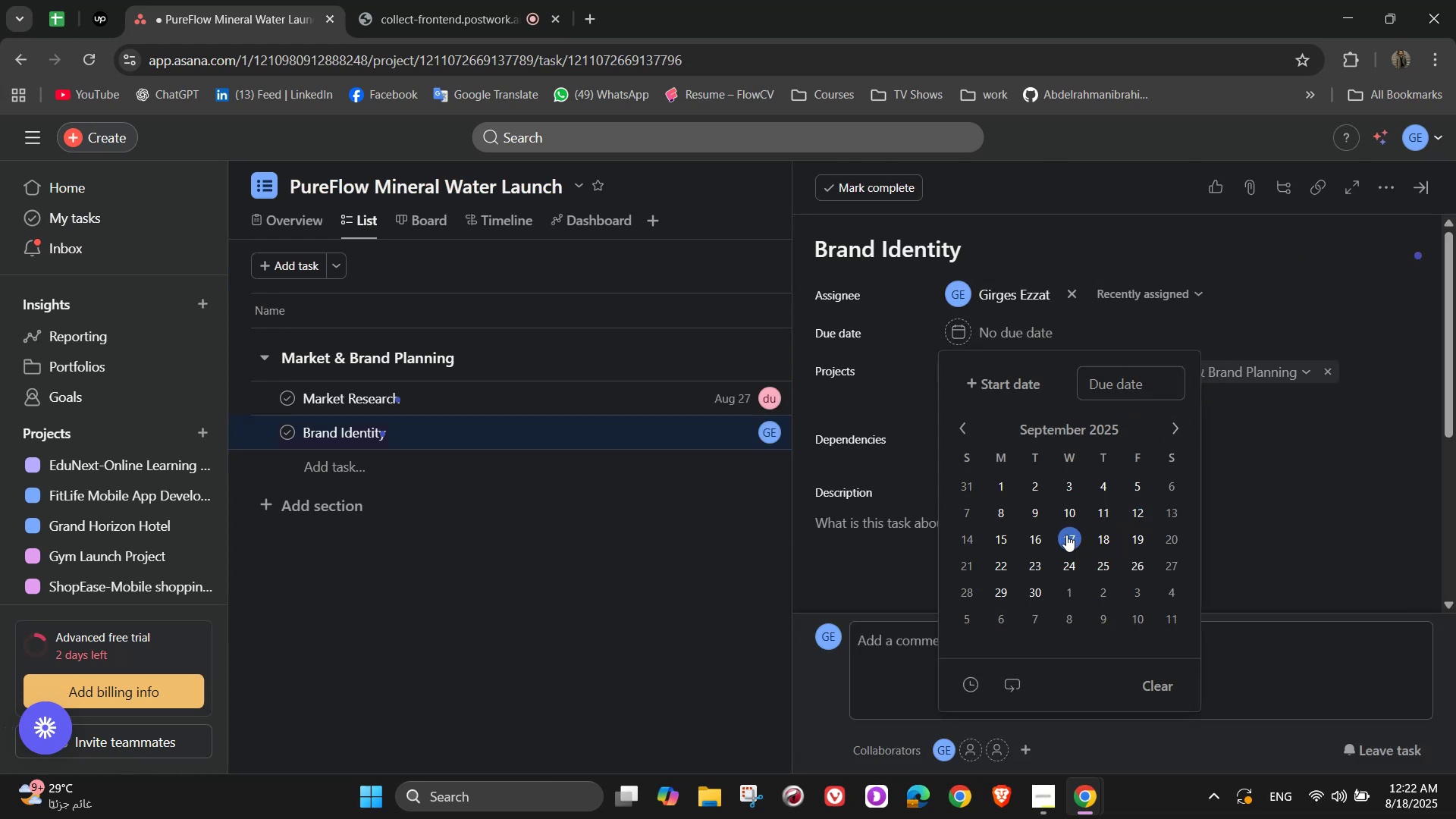 
double_click([1278, 437])
 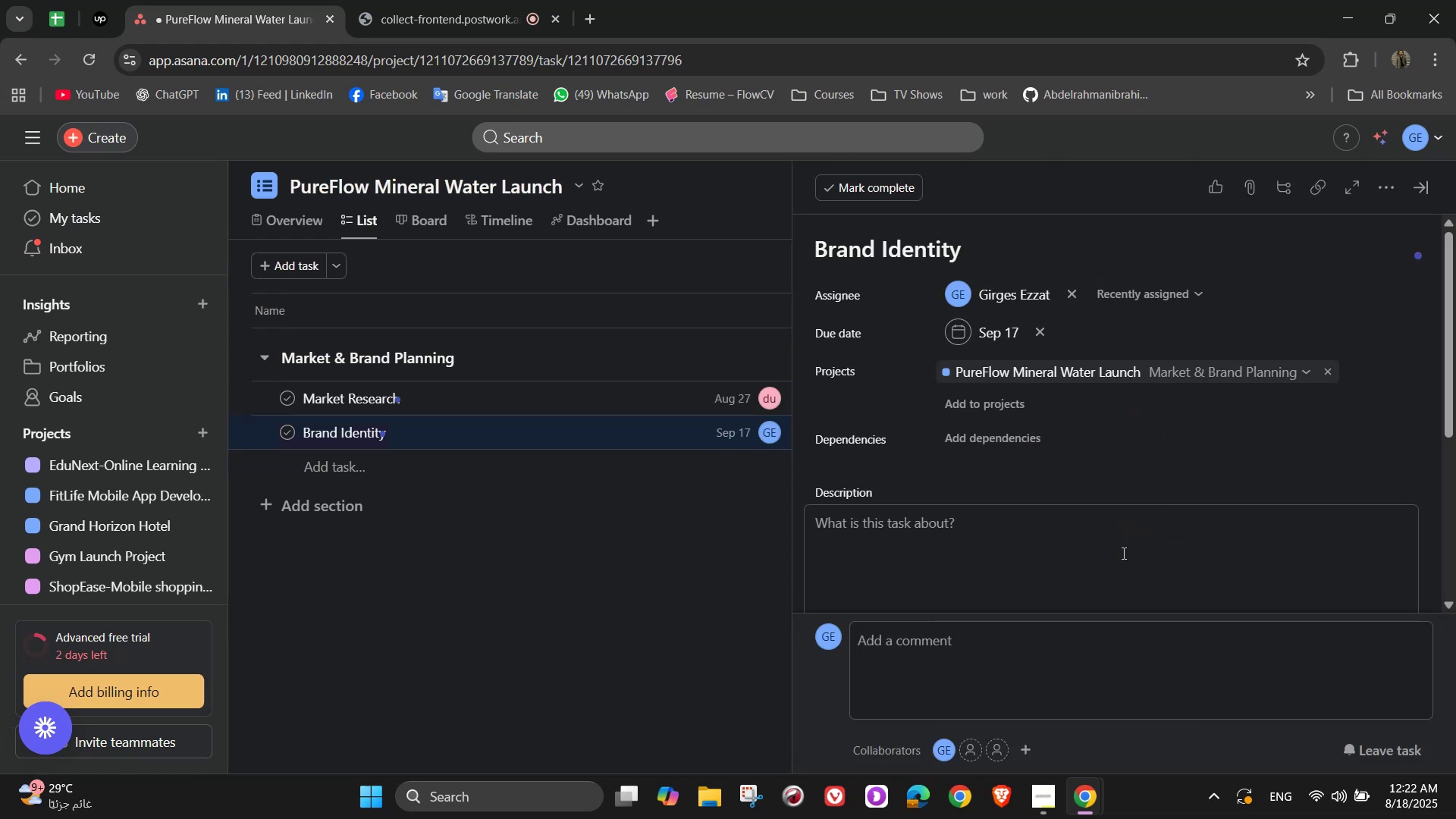 
triple_click([1116, 557])
 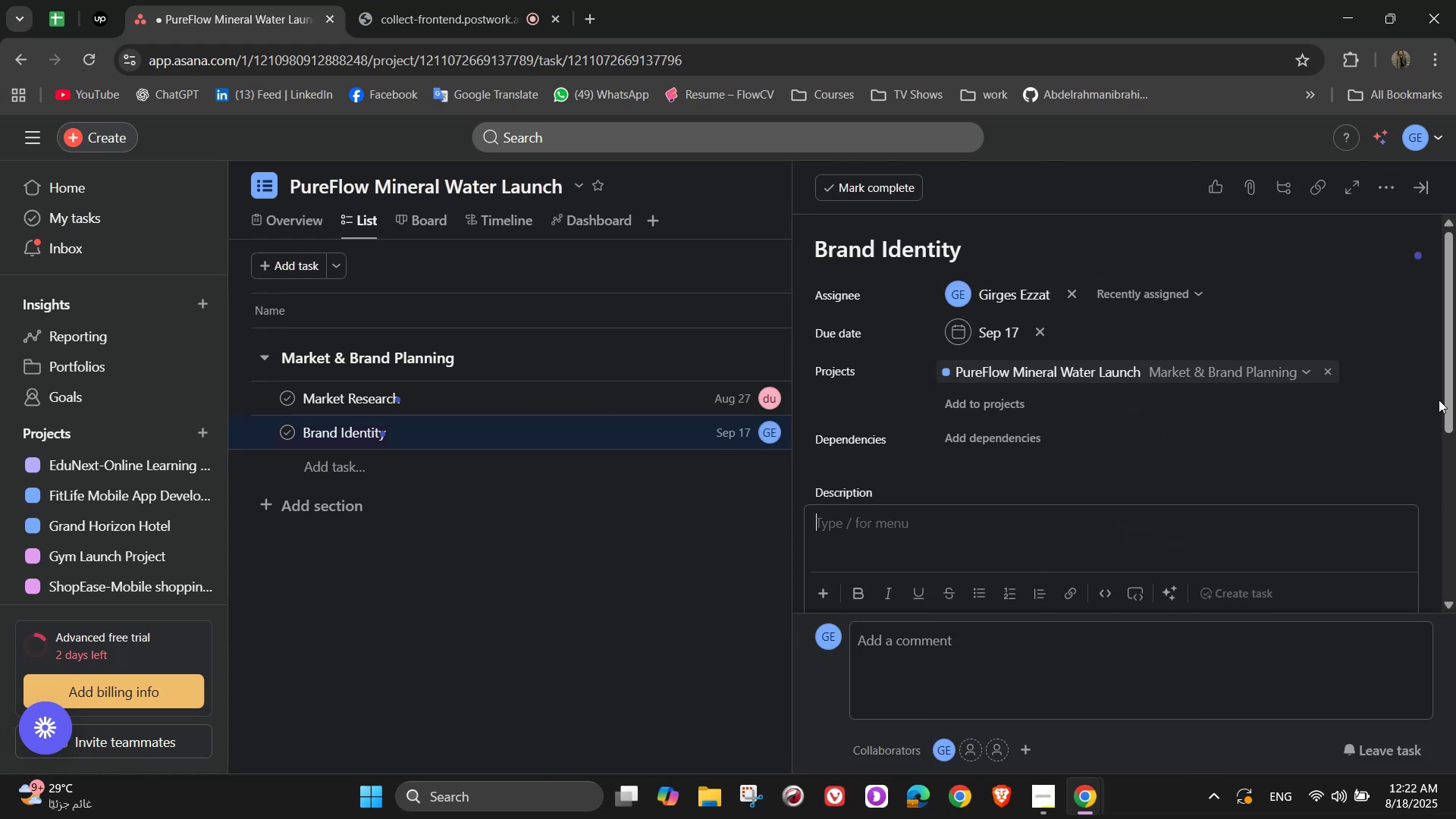 
type(Define how PureFlow)
 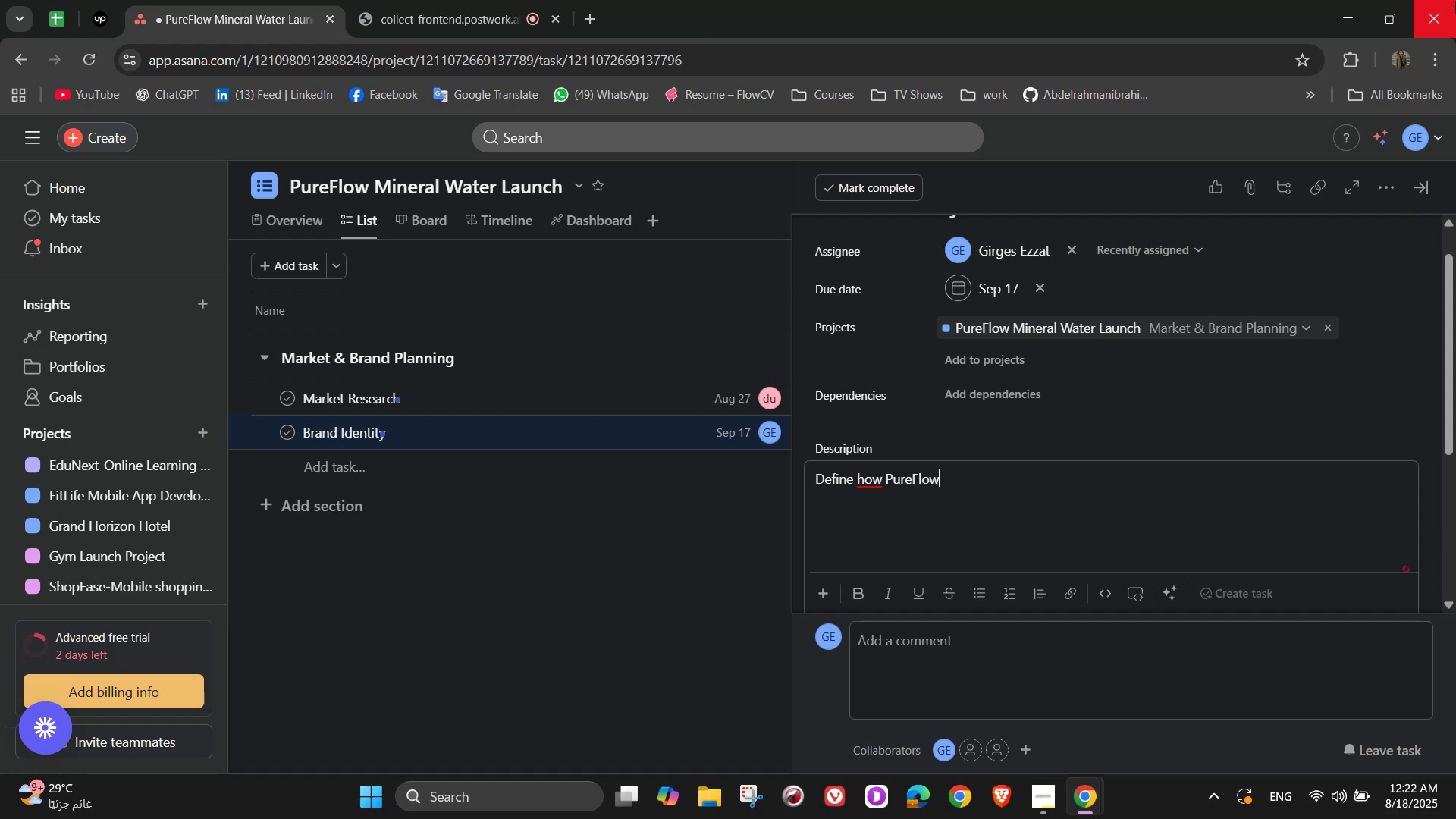 
wait(5.32)
 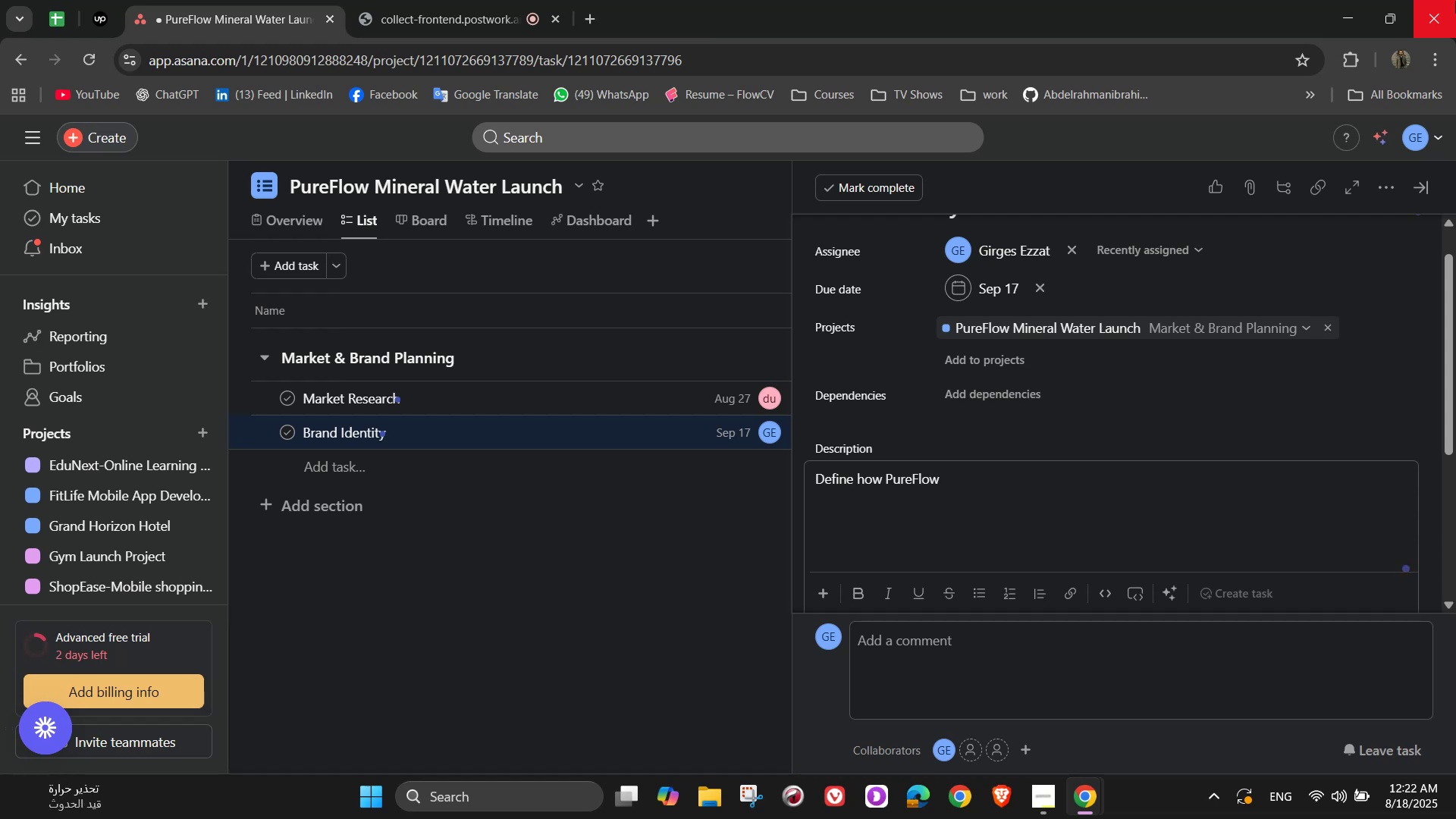 
type( will look, sound, and fw[NumLock]ee[NumLock])
key(Backspace)
key(Backspace)
key(Backspace)
type(eel in the market.)
 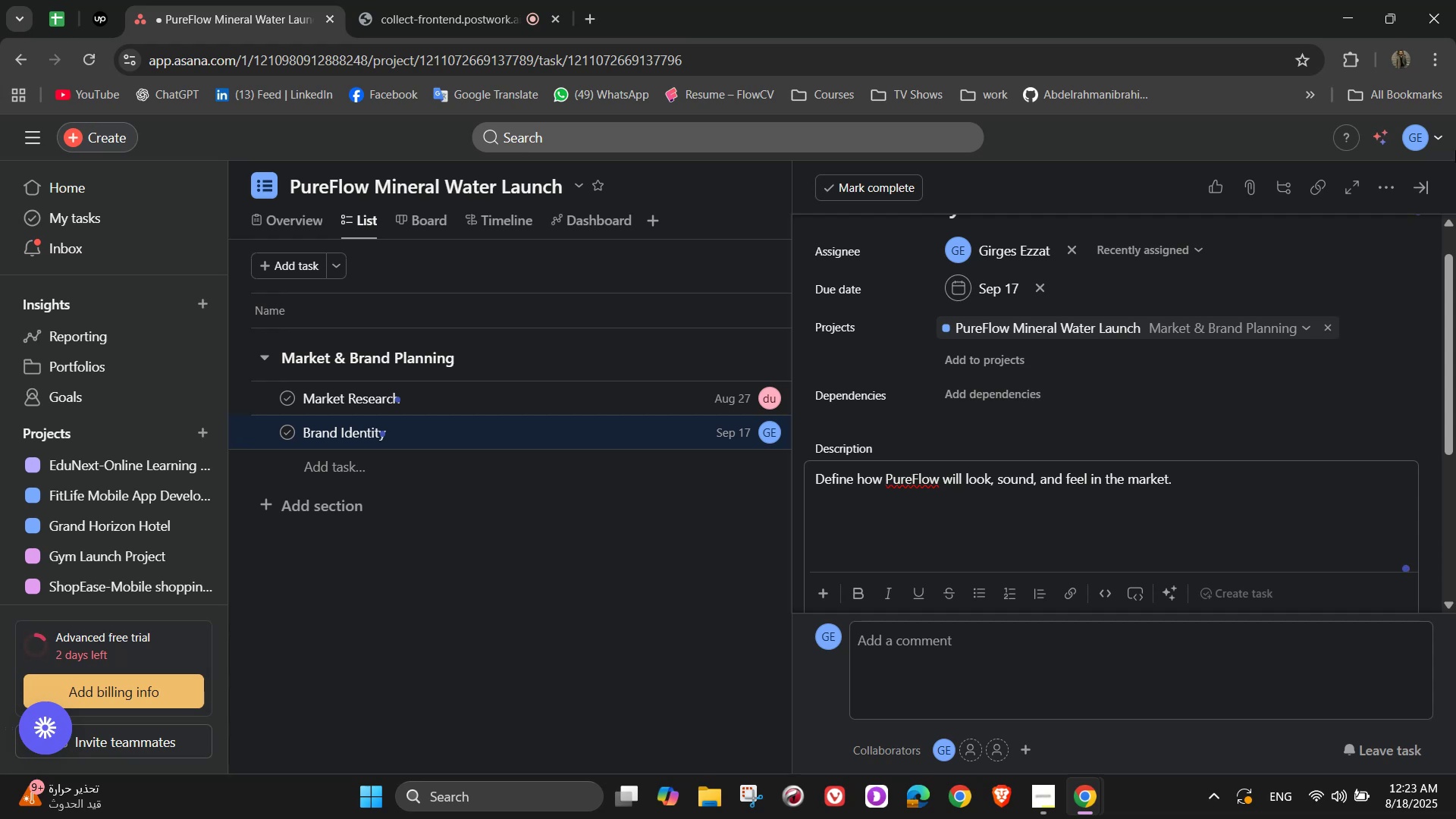 
wait(11.13)
 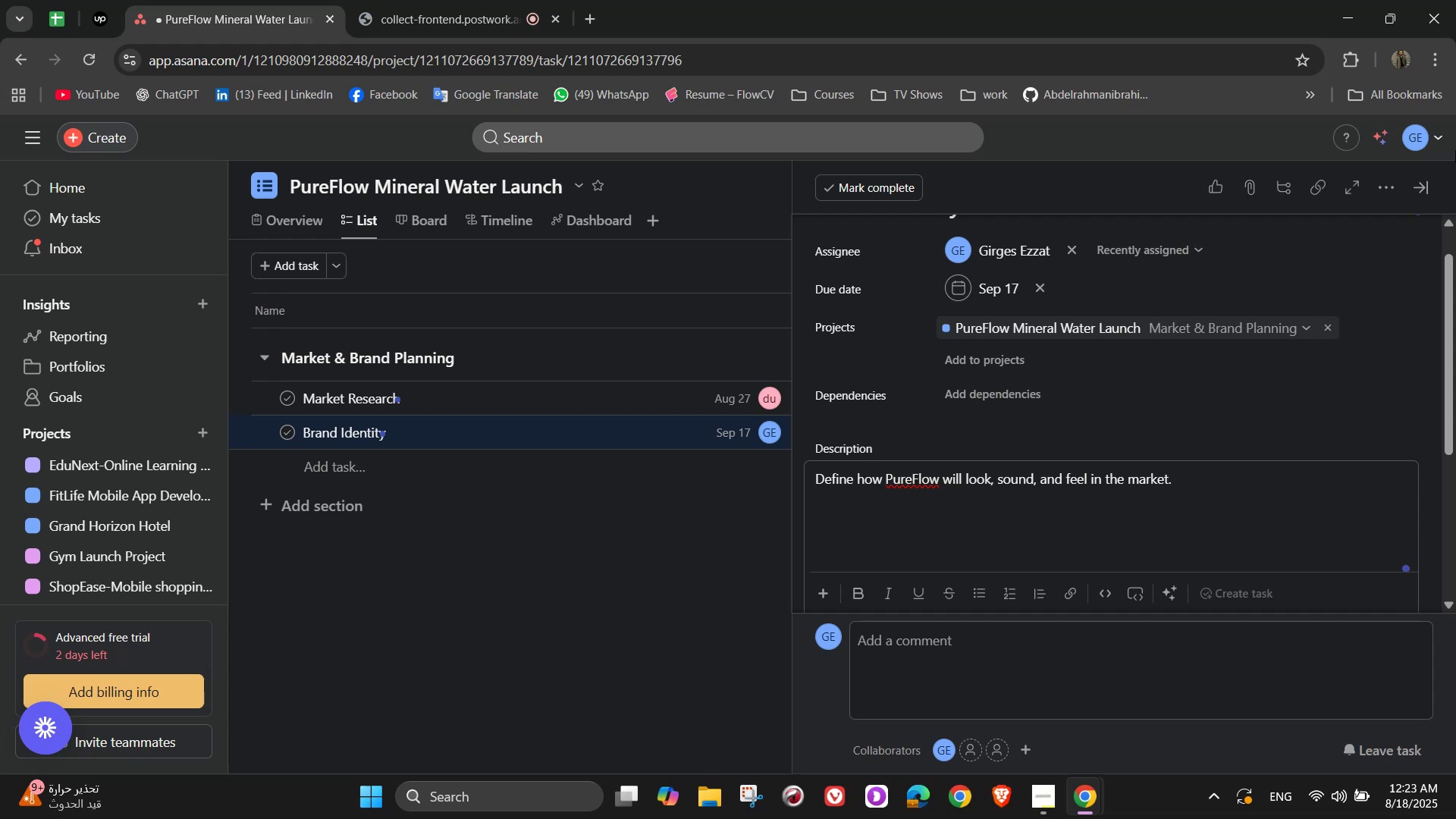 
type( The team will)
 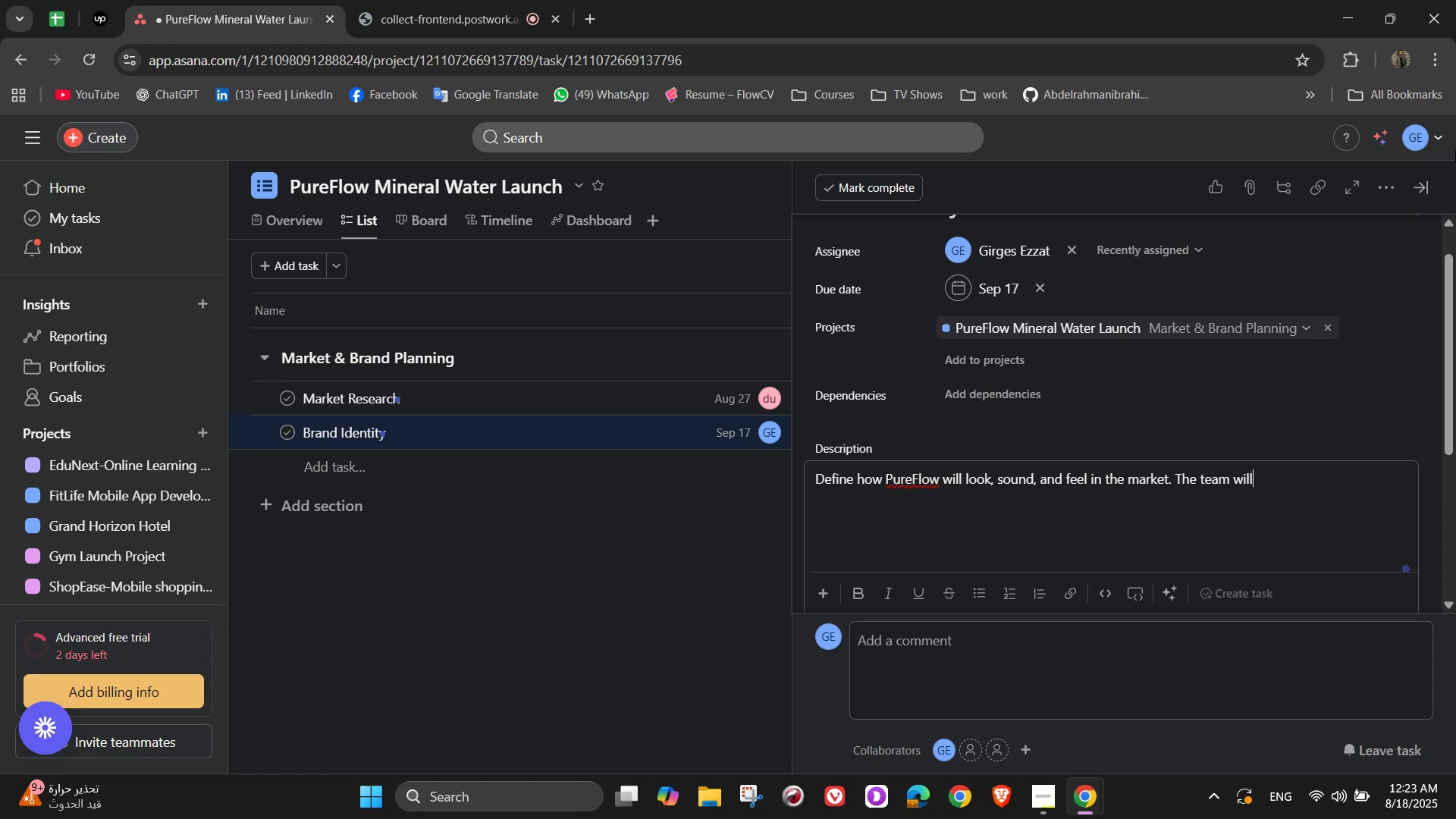 
type( work)
 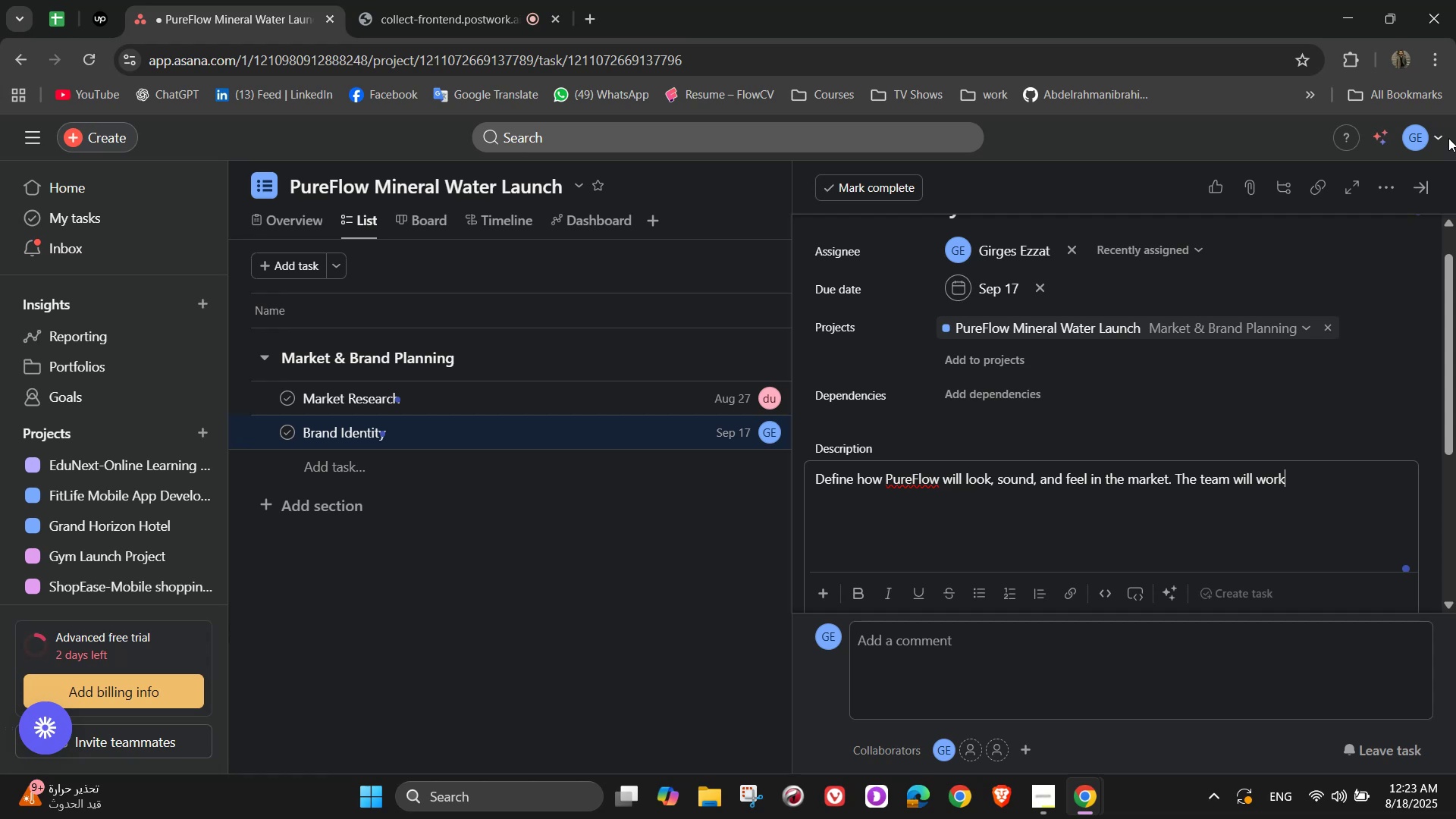 
wait(6.34)
 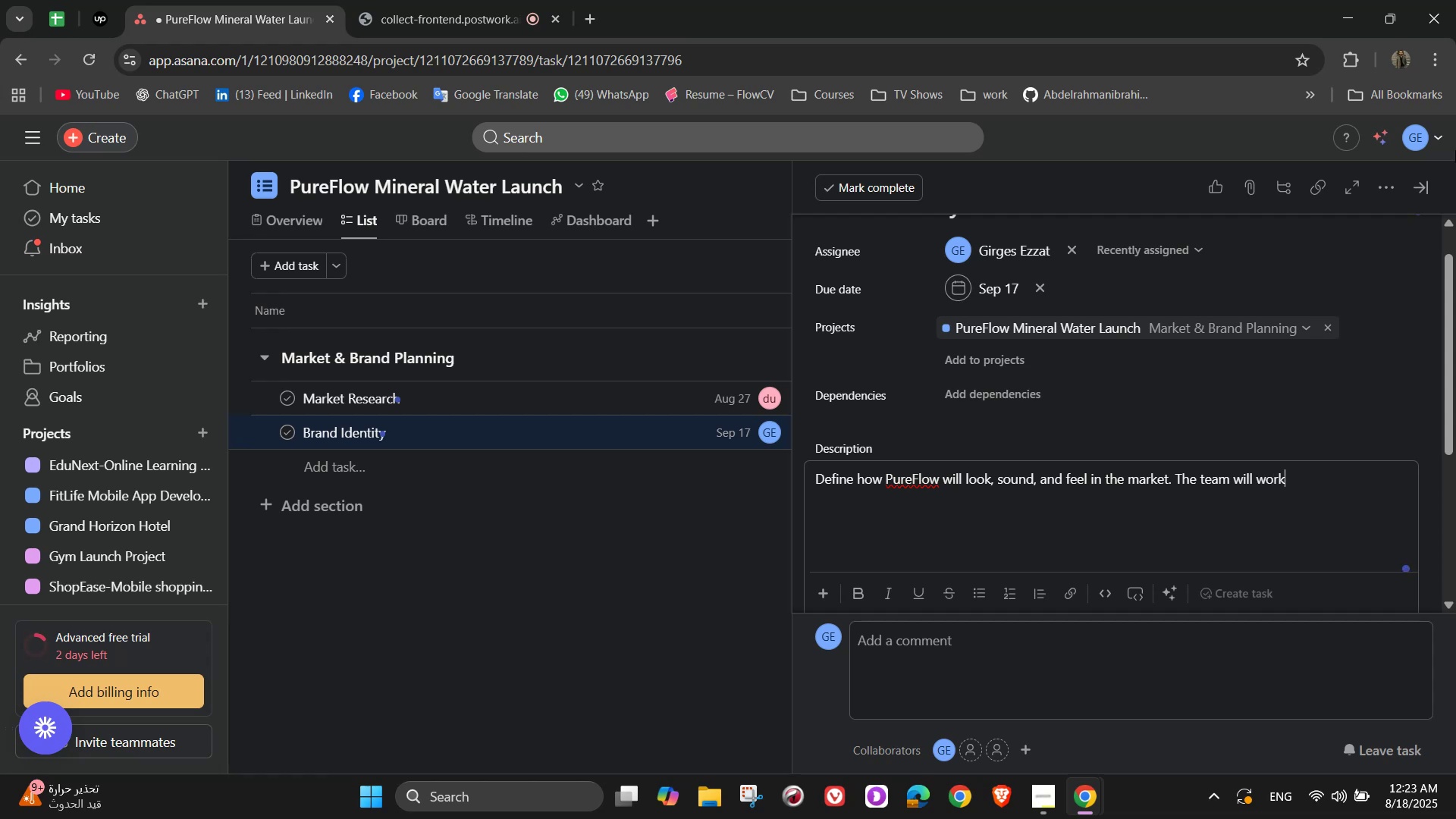 
type( with designers to create)
 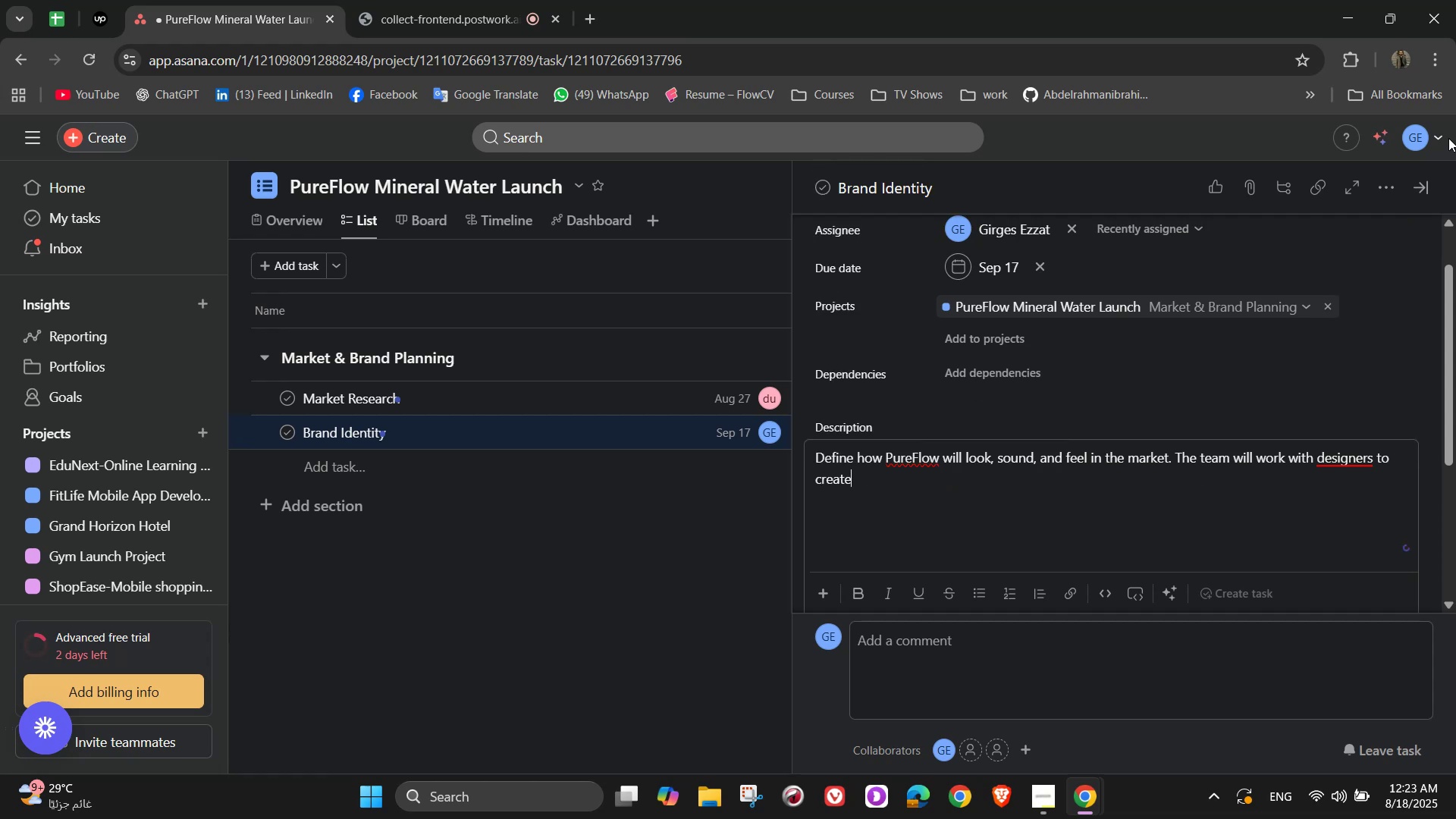 
mouse_move([1386, -17])
 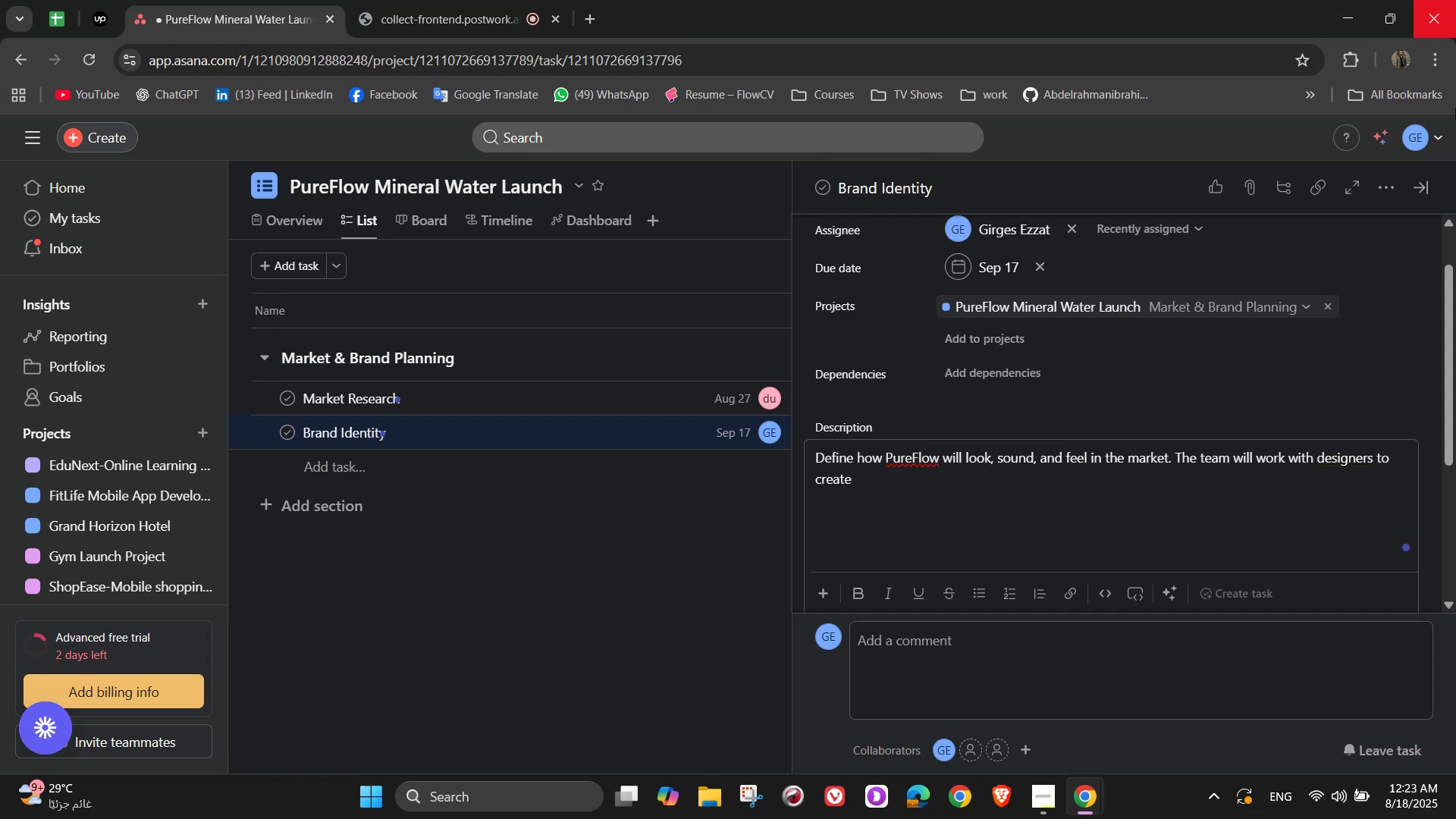 
type( a modern, minimalist logo that symbolizes freshness and health. )
 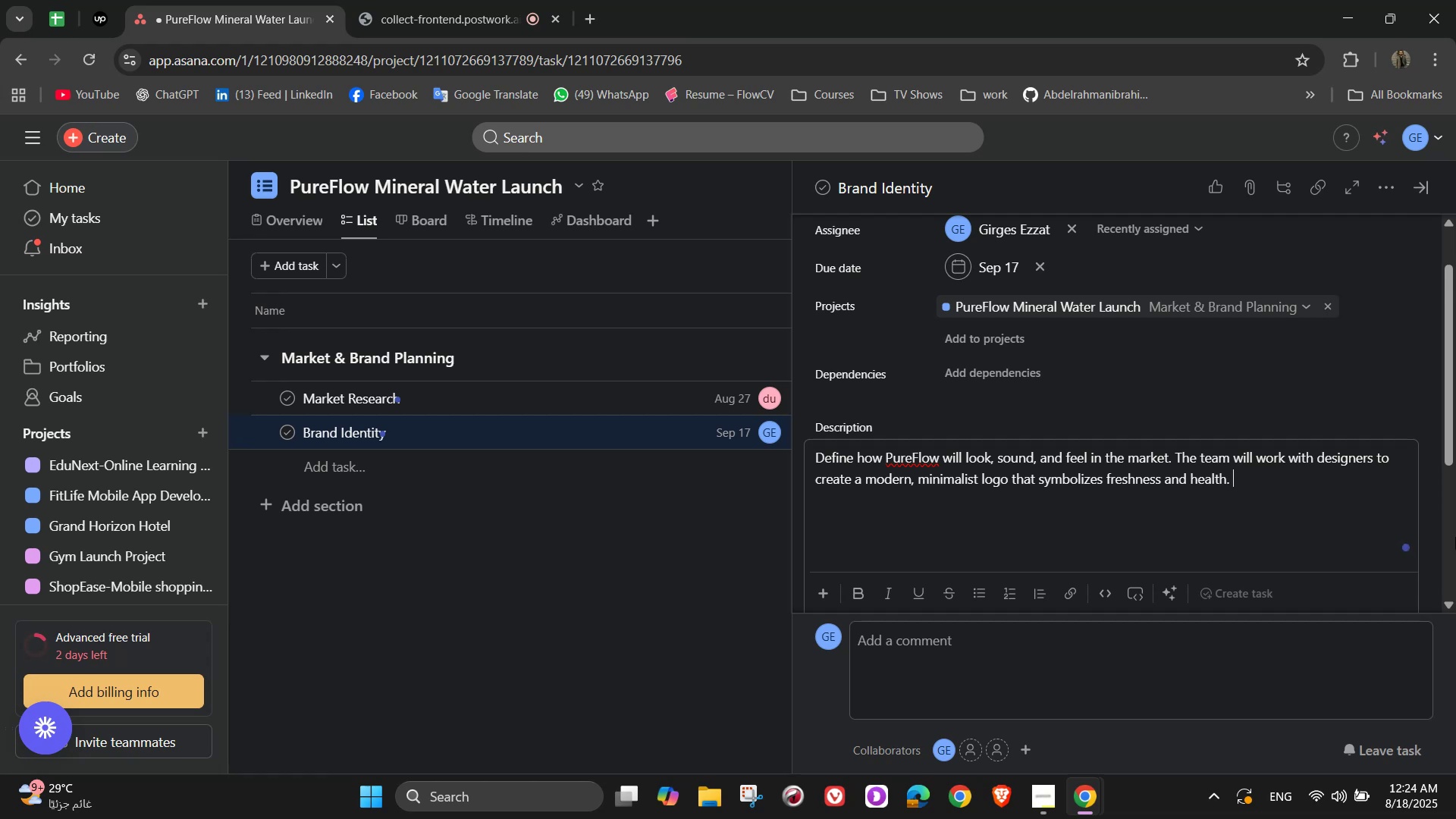 
type(The n)
key(Backspace)
type(bottel )
key(Backspace)
key(Backspace)
key(Backspace)
type(le design will use smooth lines and )
 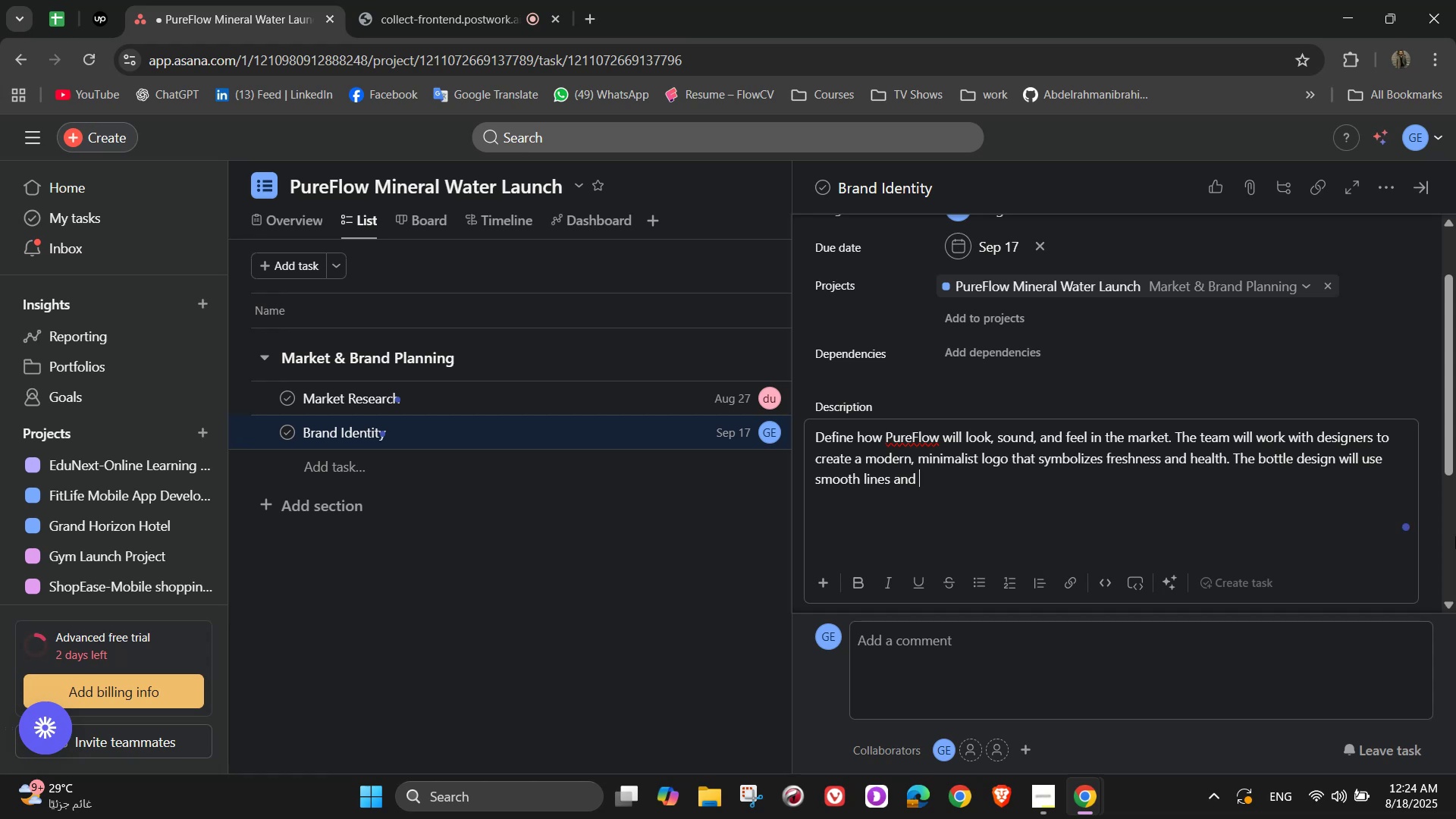 
type(eco-friendly materials,)
key(Backspace)
type(. )
 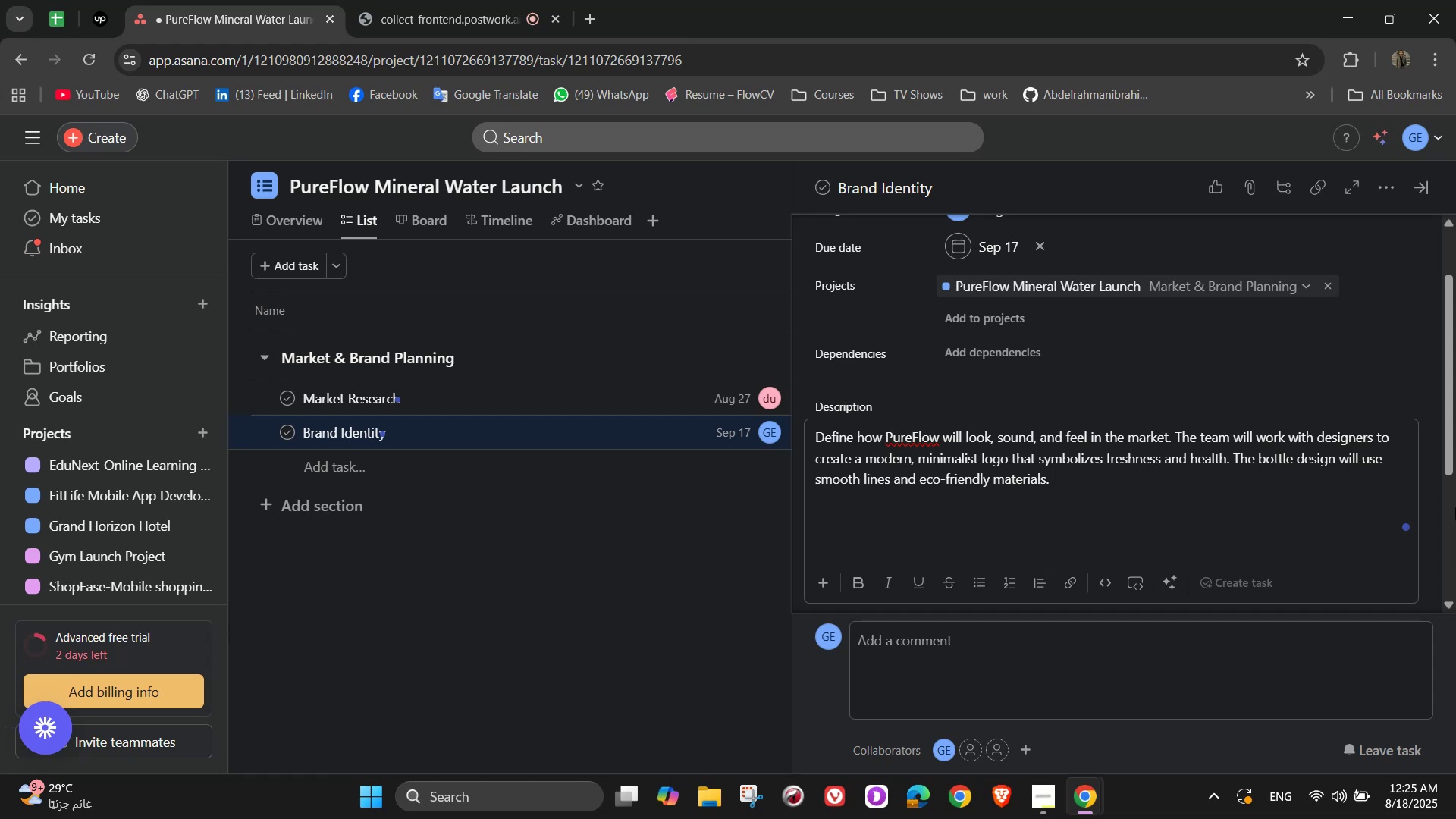 
wait(12.47)
 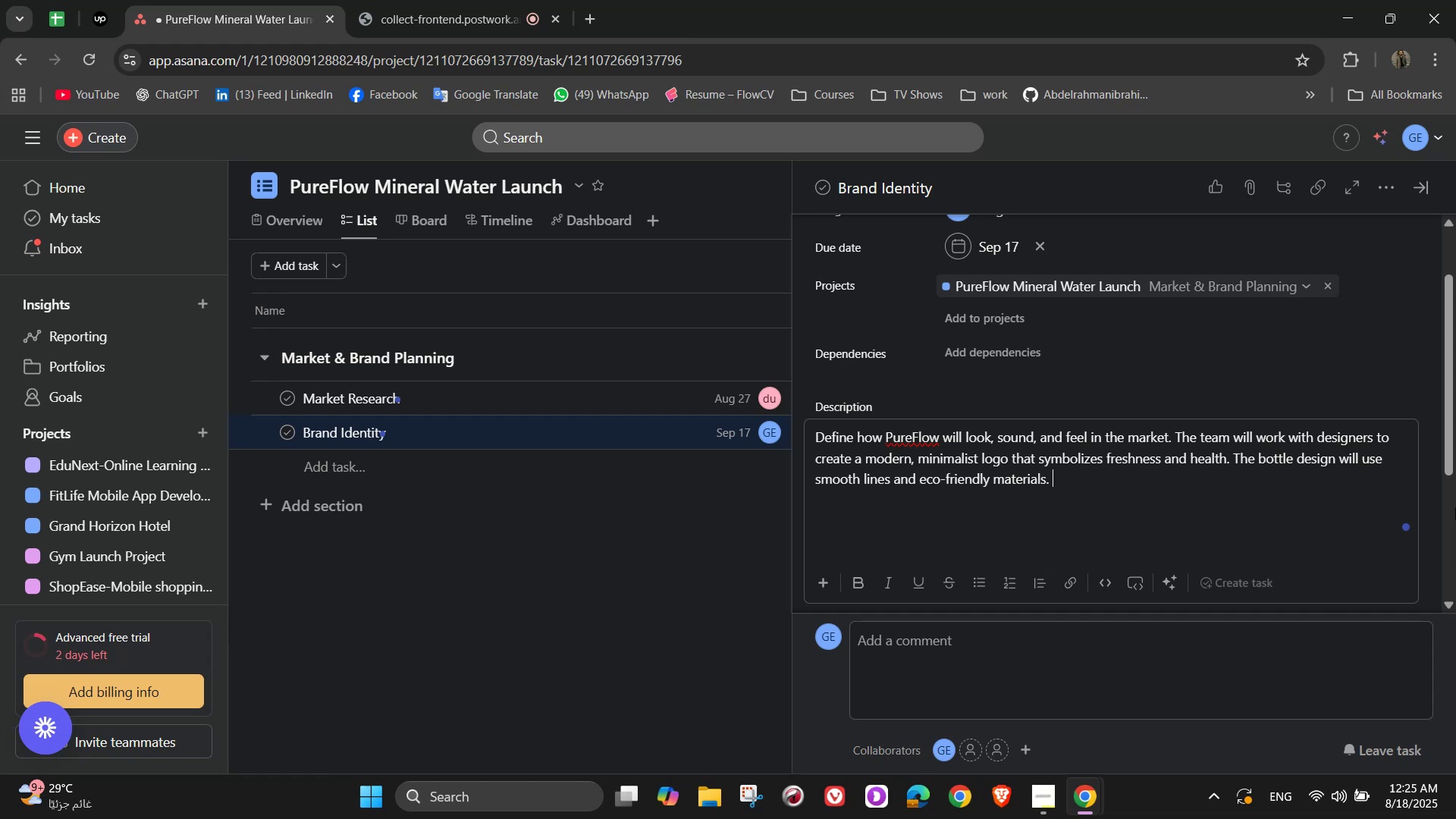 
type(We )
key(Backspace)
type('ll craft a strond)
key(Backspace)
type(g brand story en)
key(Backspace)
type(mphasizing out clean sour)
key(Backspace)
type(rce )
 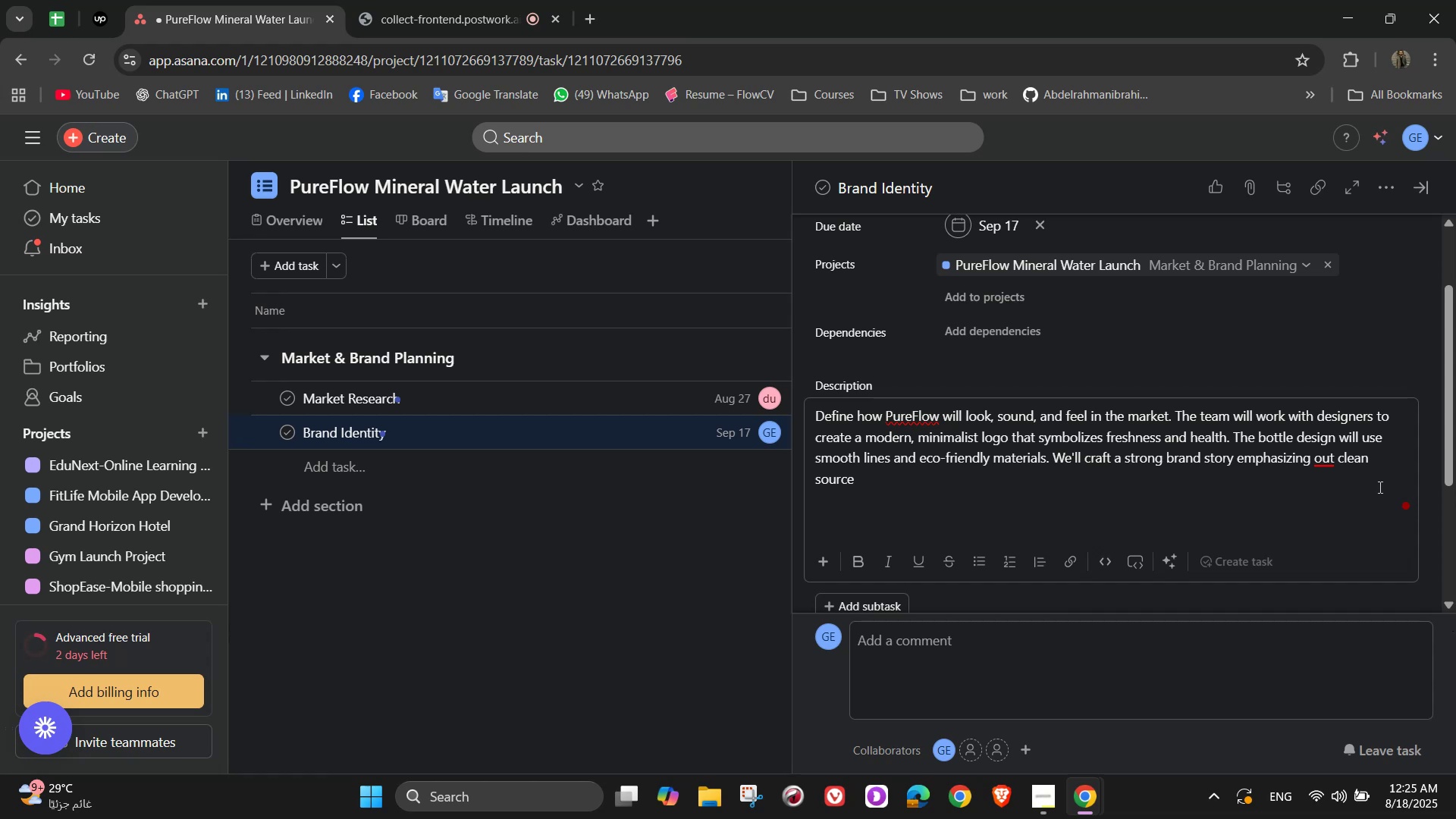 
left_click([1328, 482])
 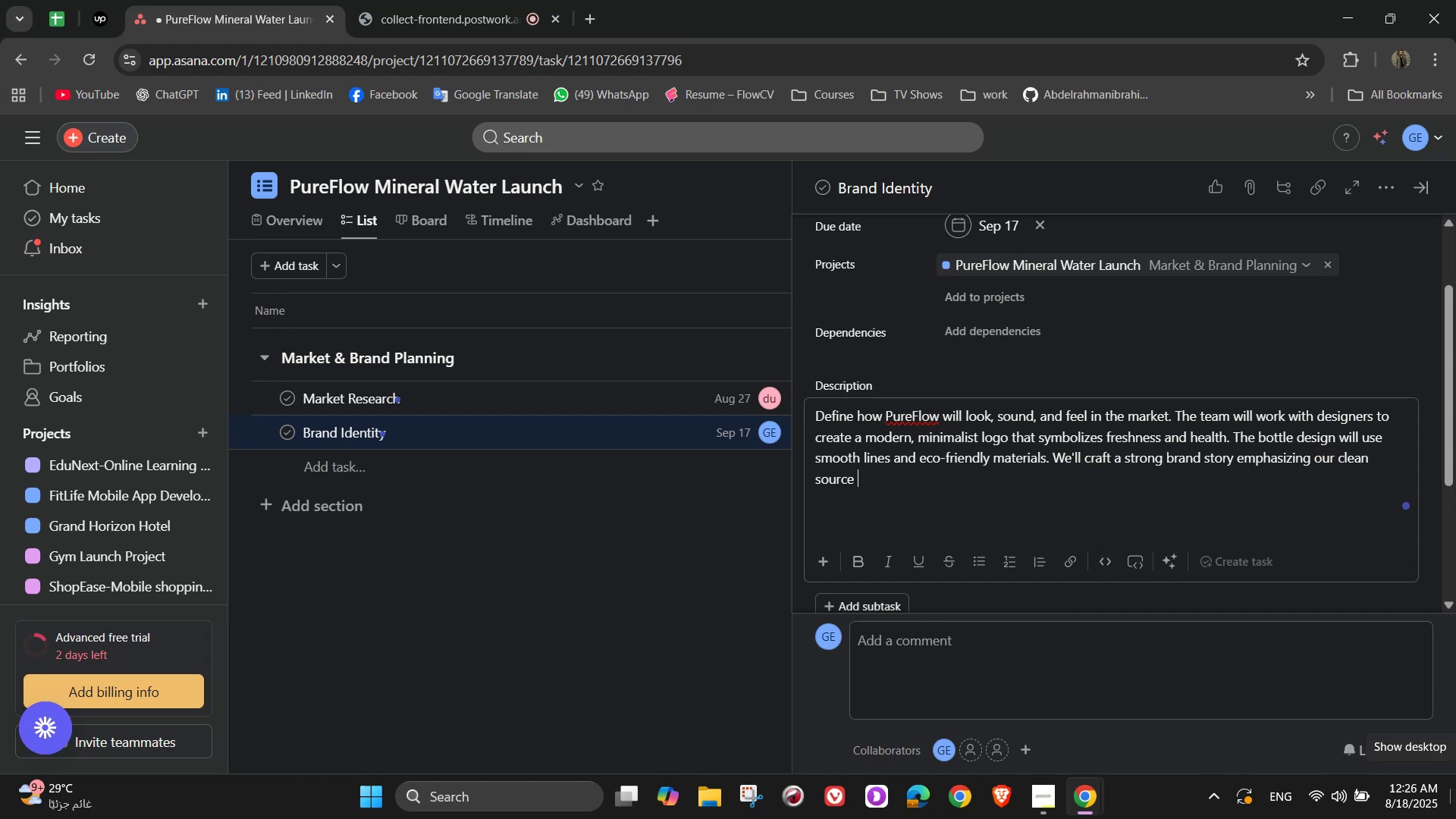 
type(and sustainability practi)
 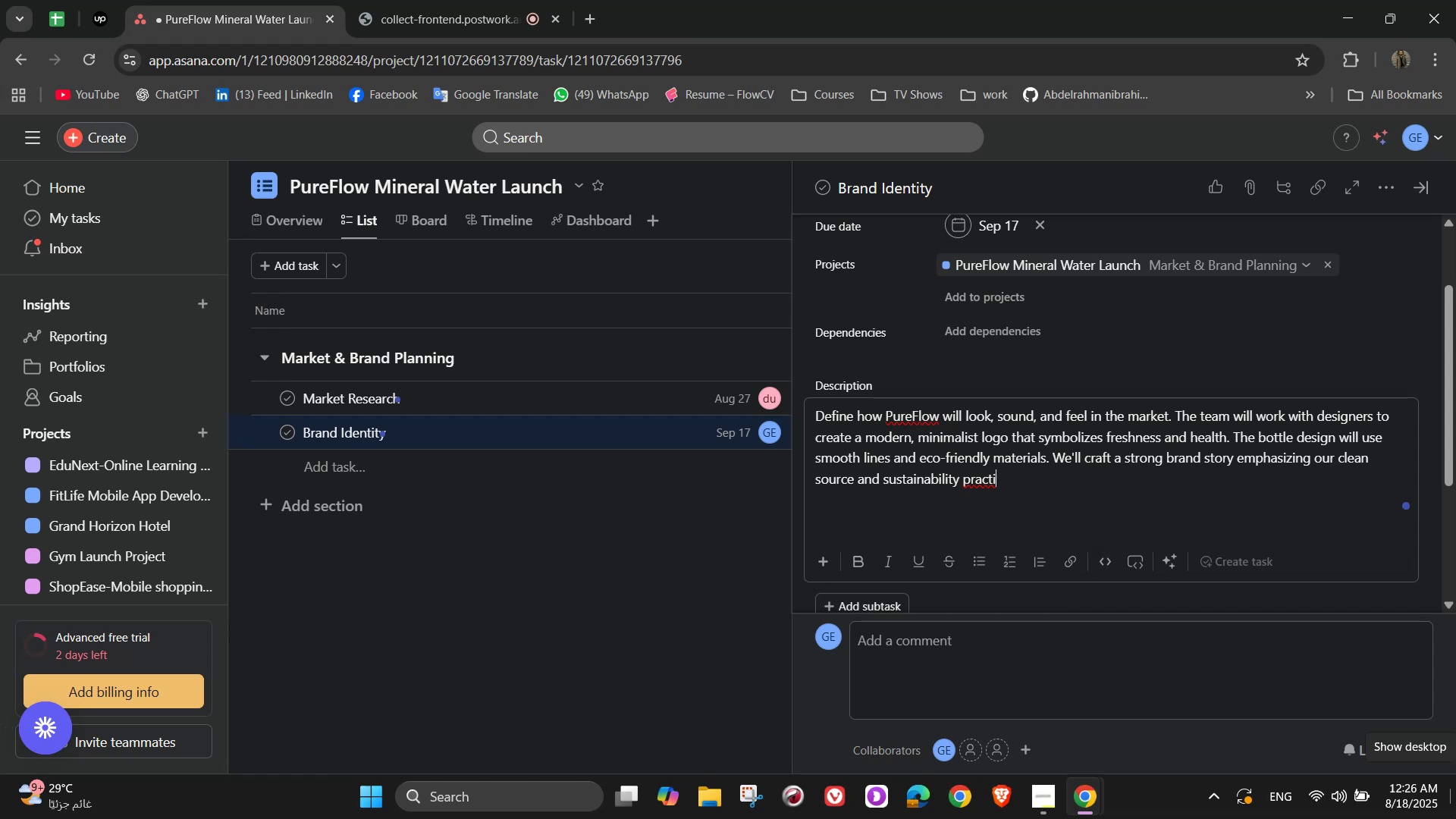 
type(ces)
 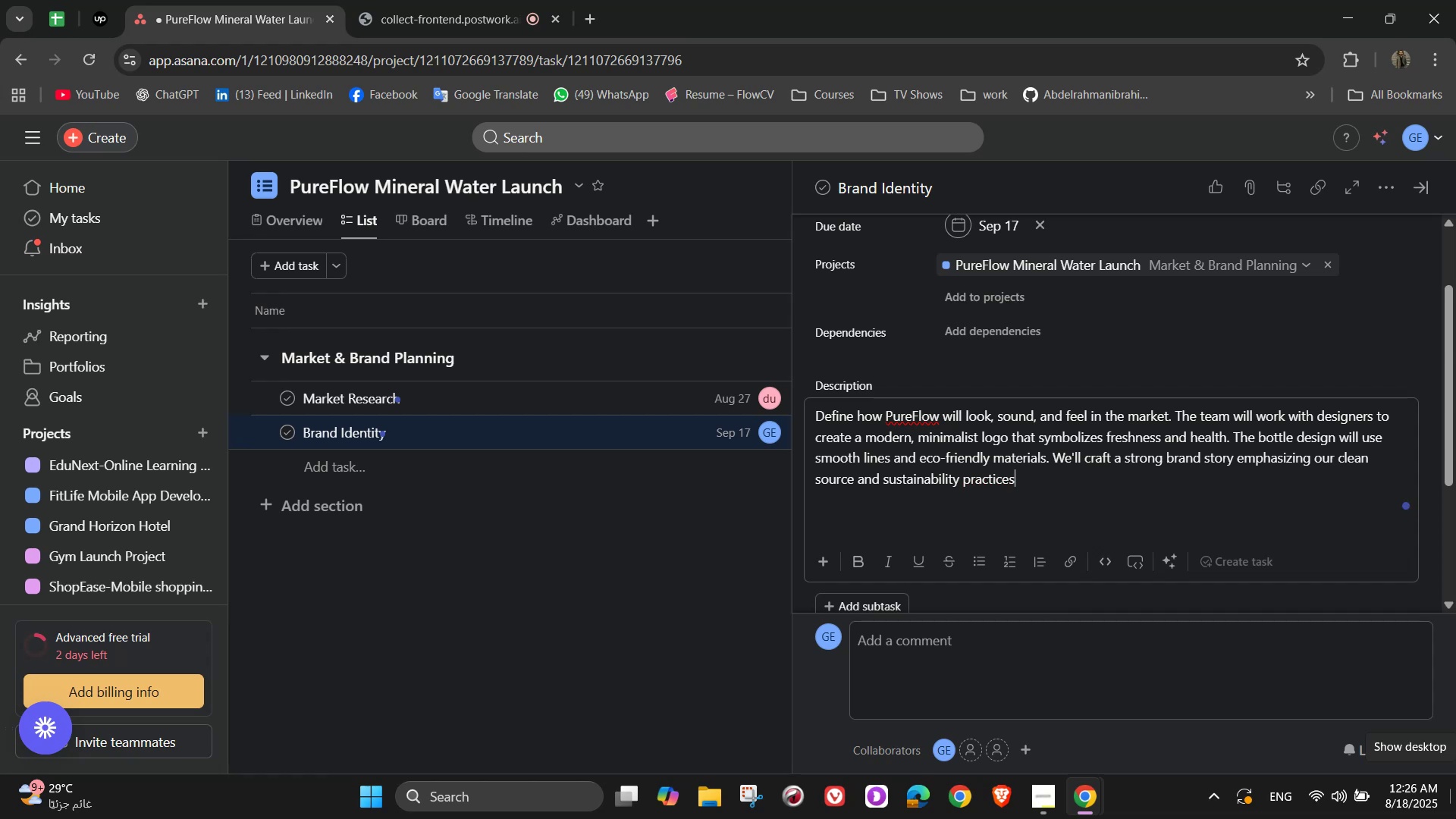 
type(. All)
 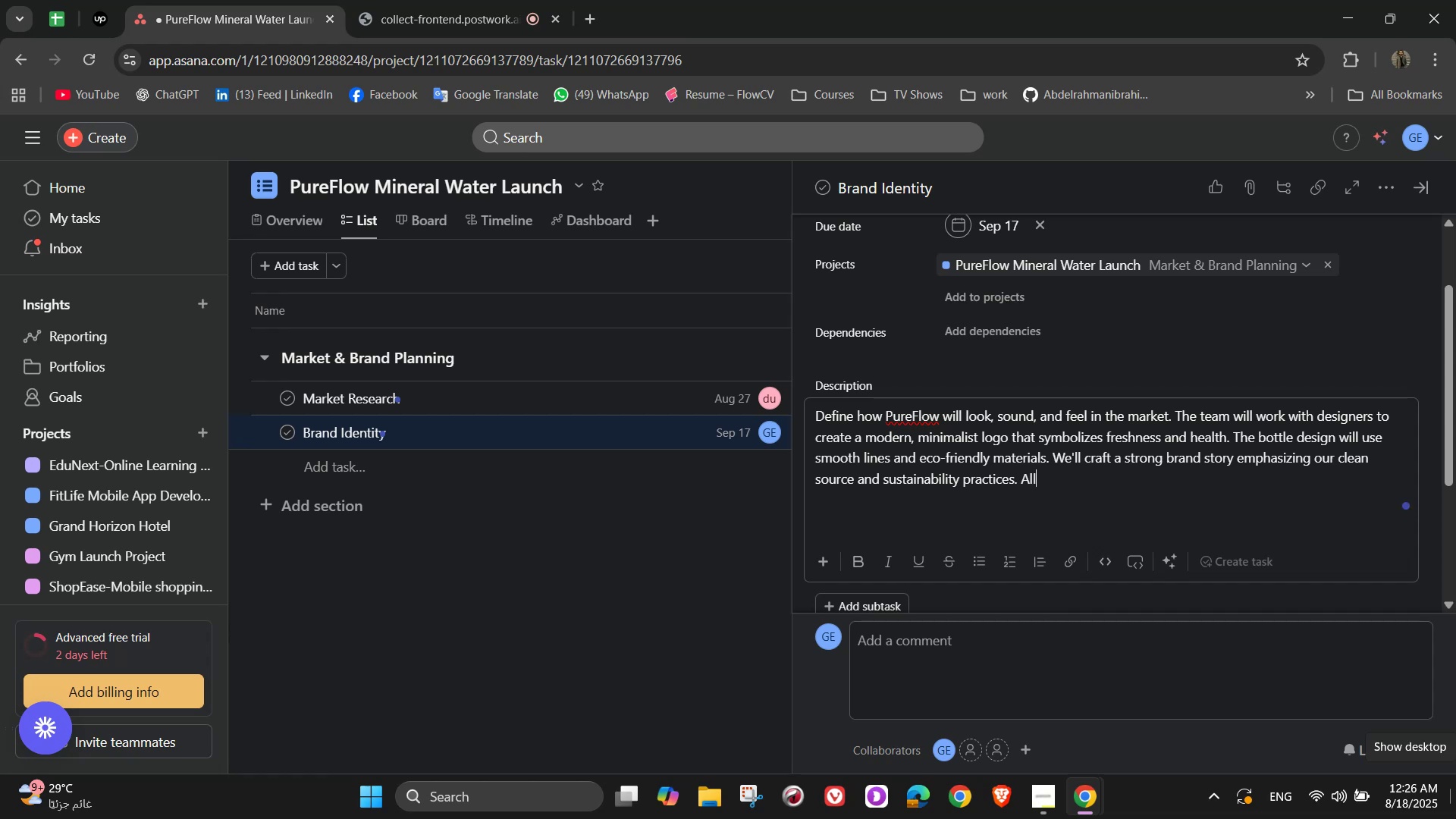 
wait(8.29)
 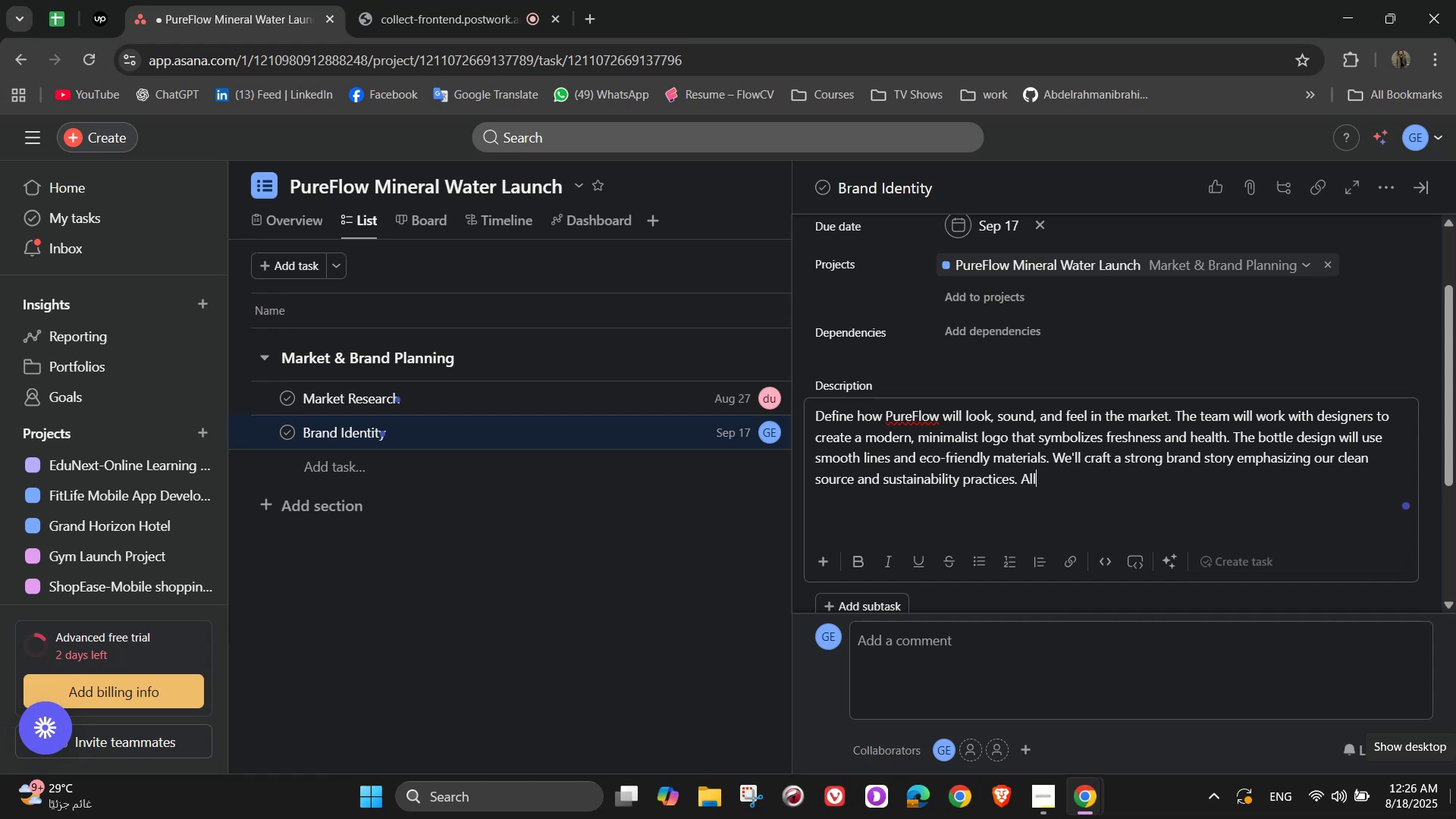 
type( of this will help consumne)
key(Backspace)
key(Backspace)
type(ers associate PureFlow with)
 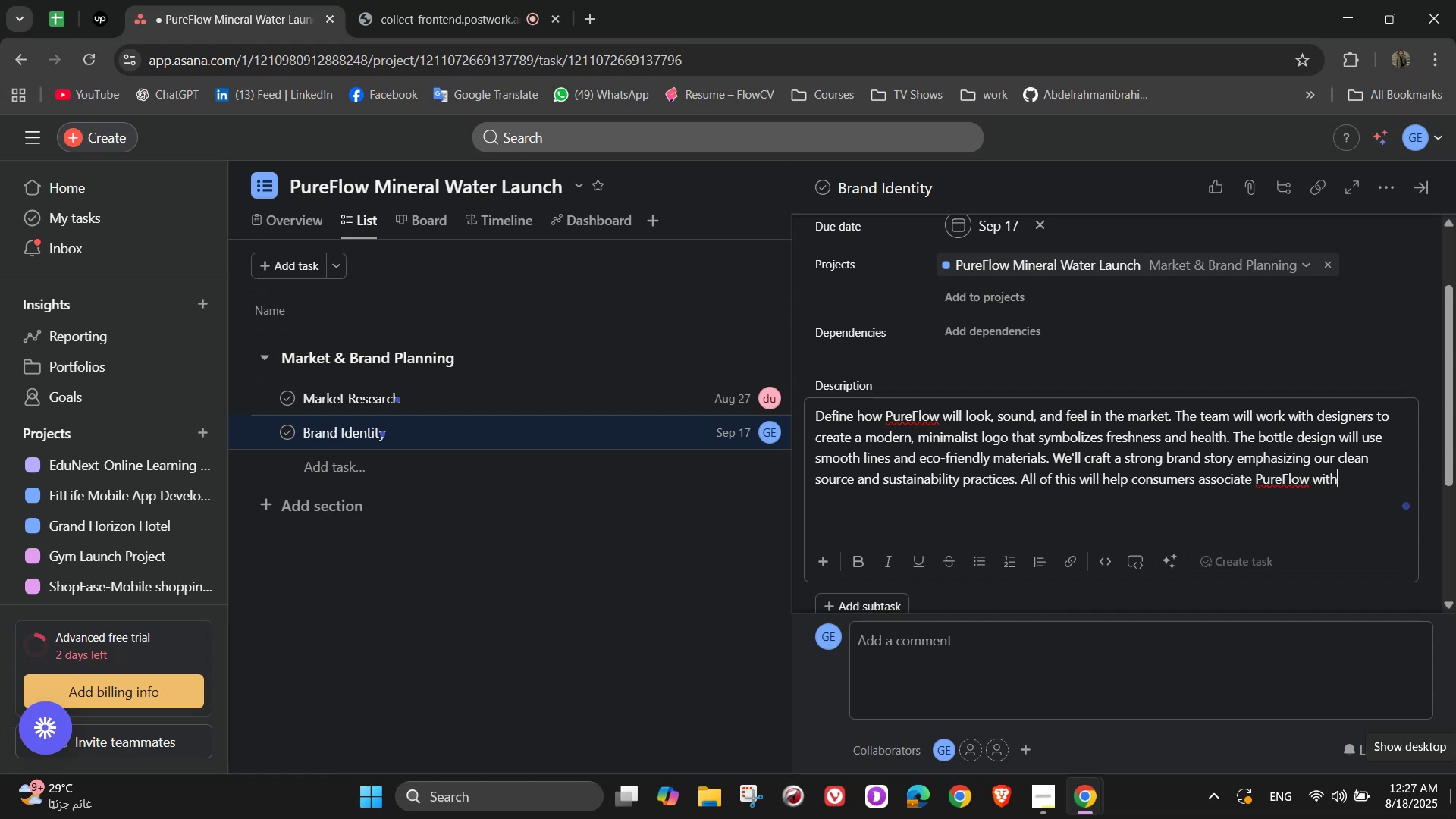 
wait(6.72)
 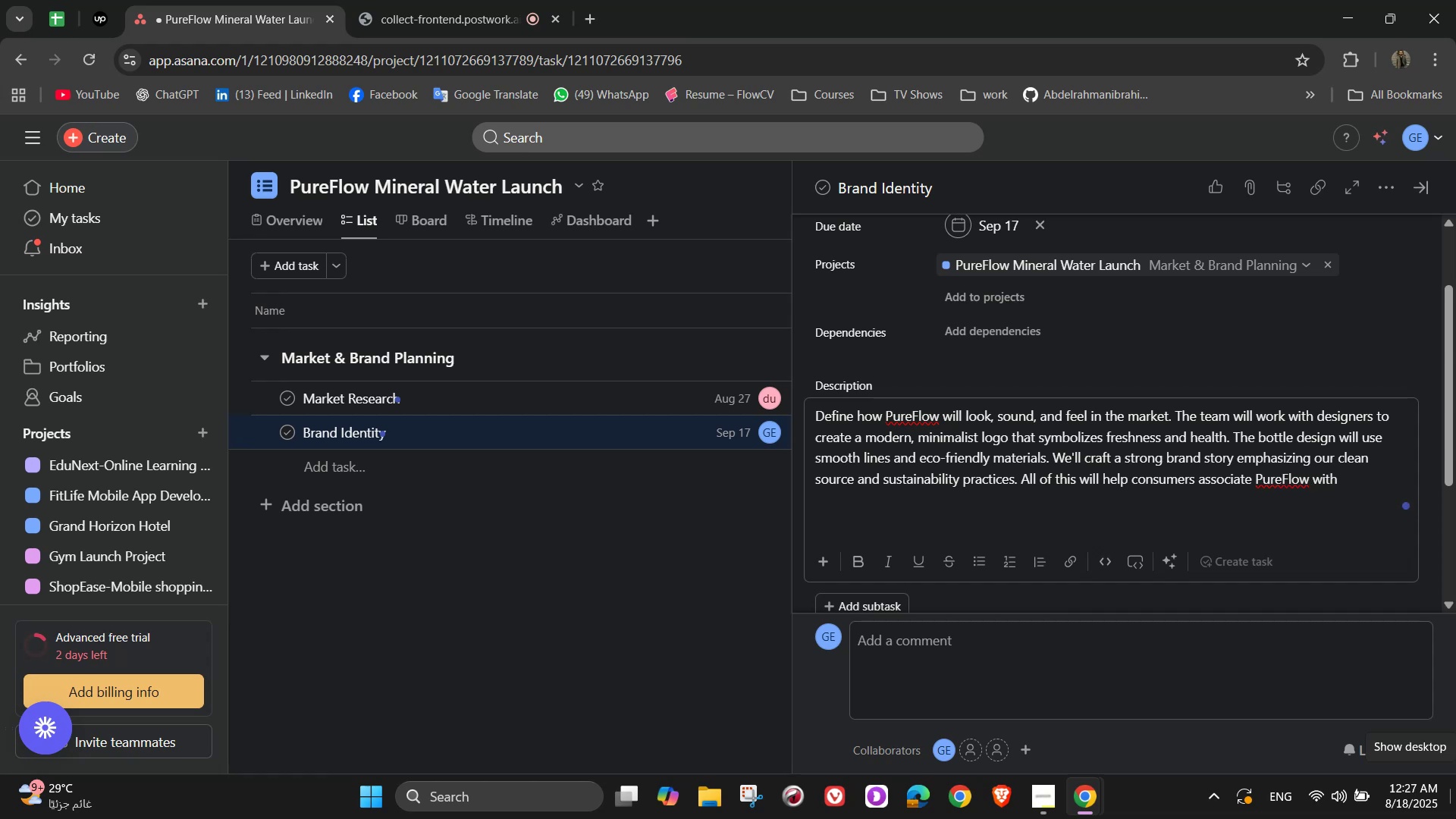 
type( trust)
 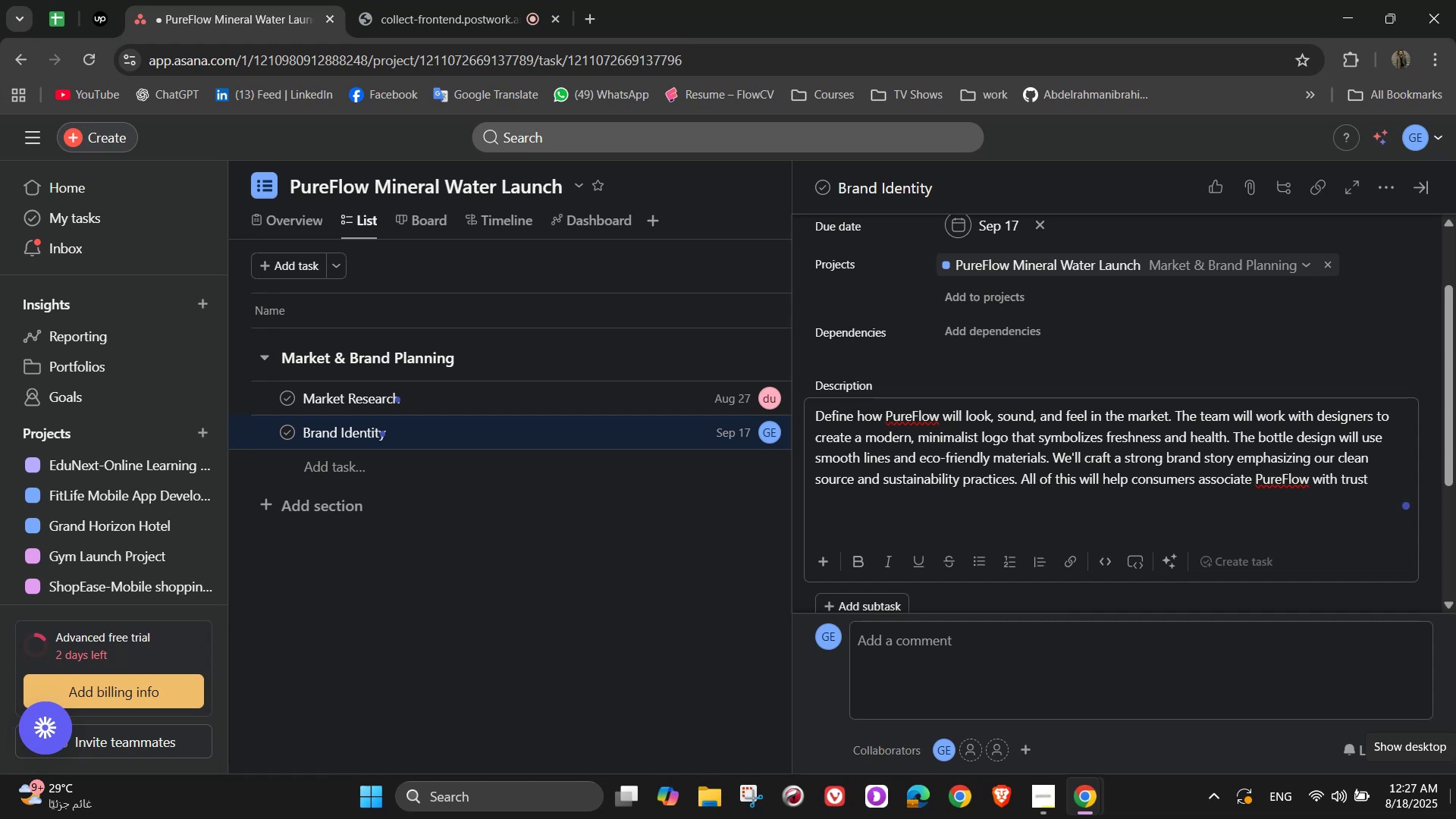 
wait(8.1)
 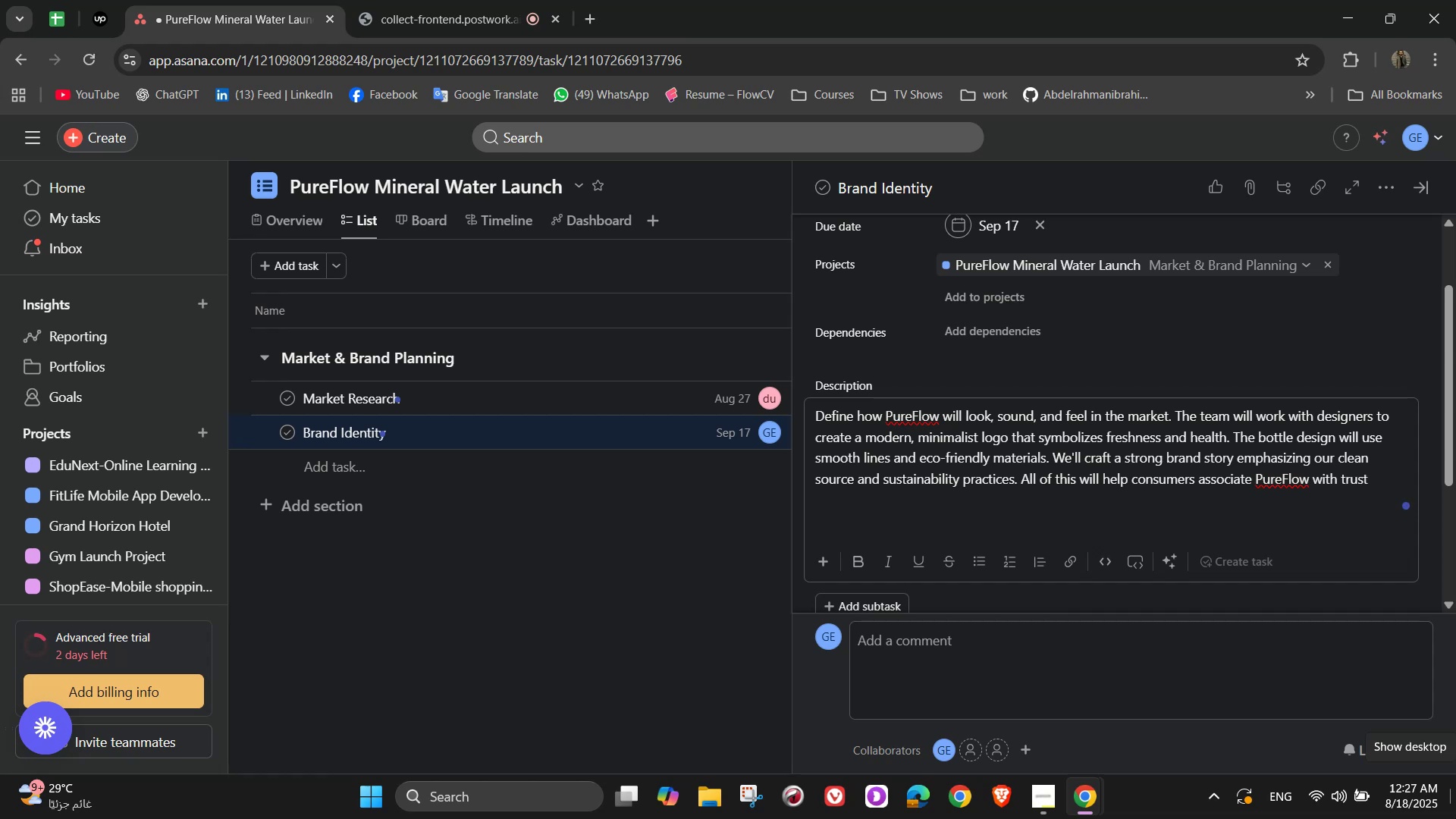 
key(Space)
 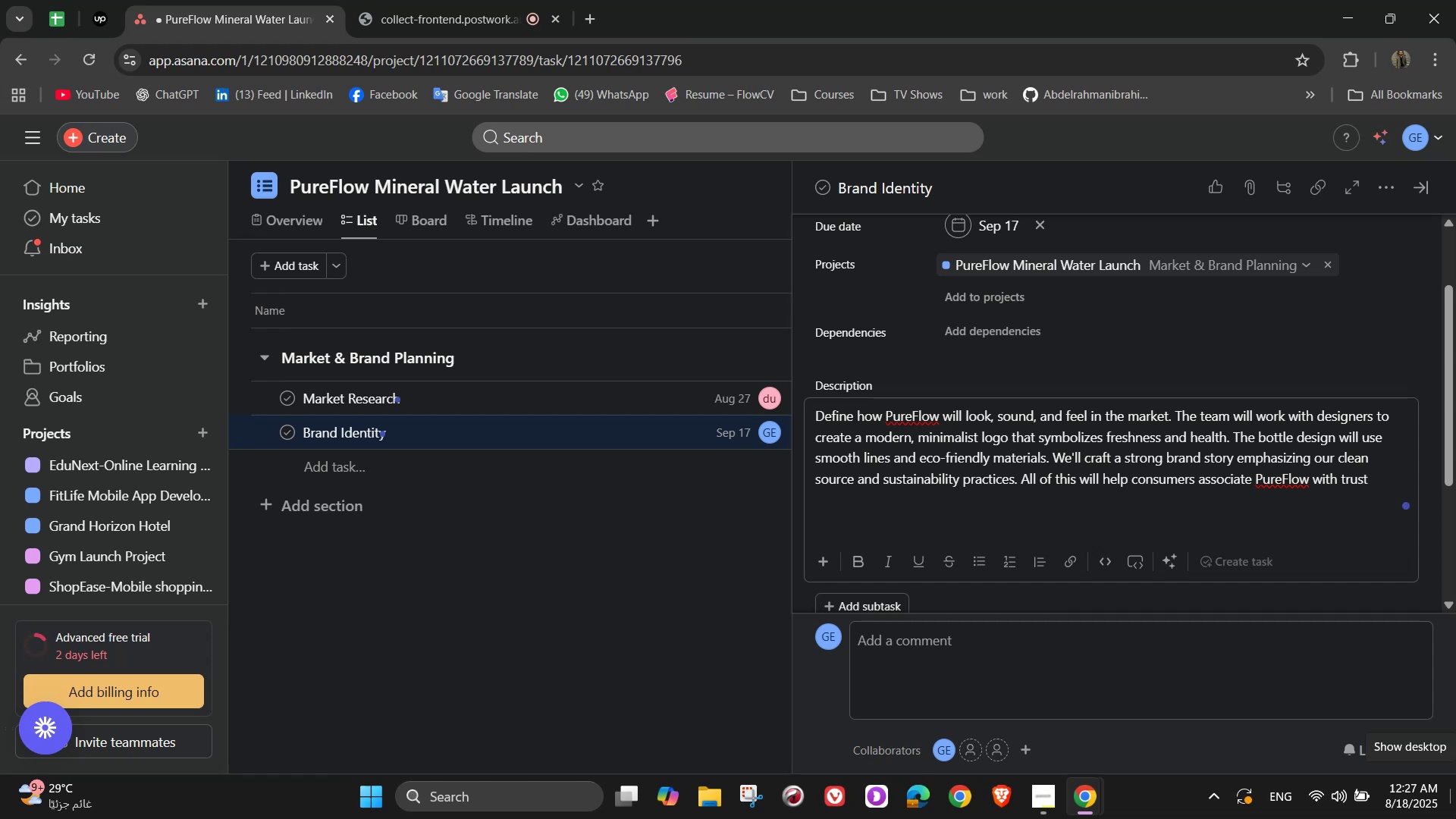 
wait(6.74)
 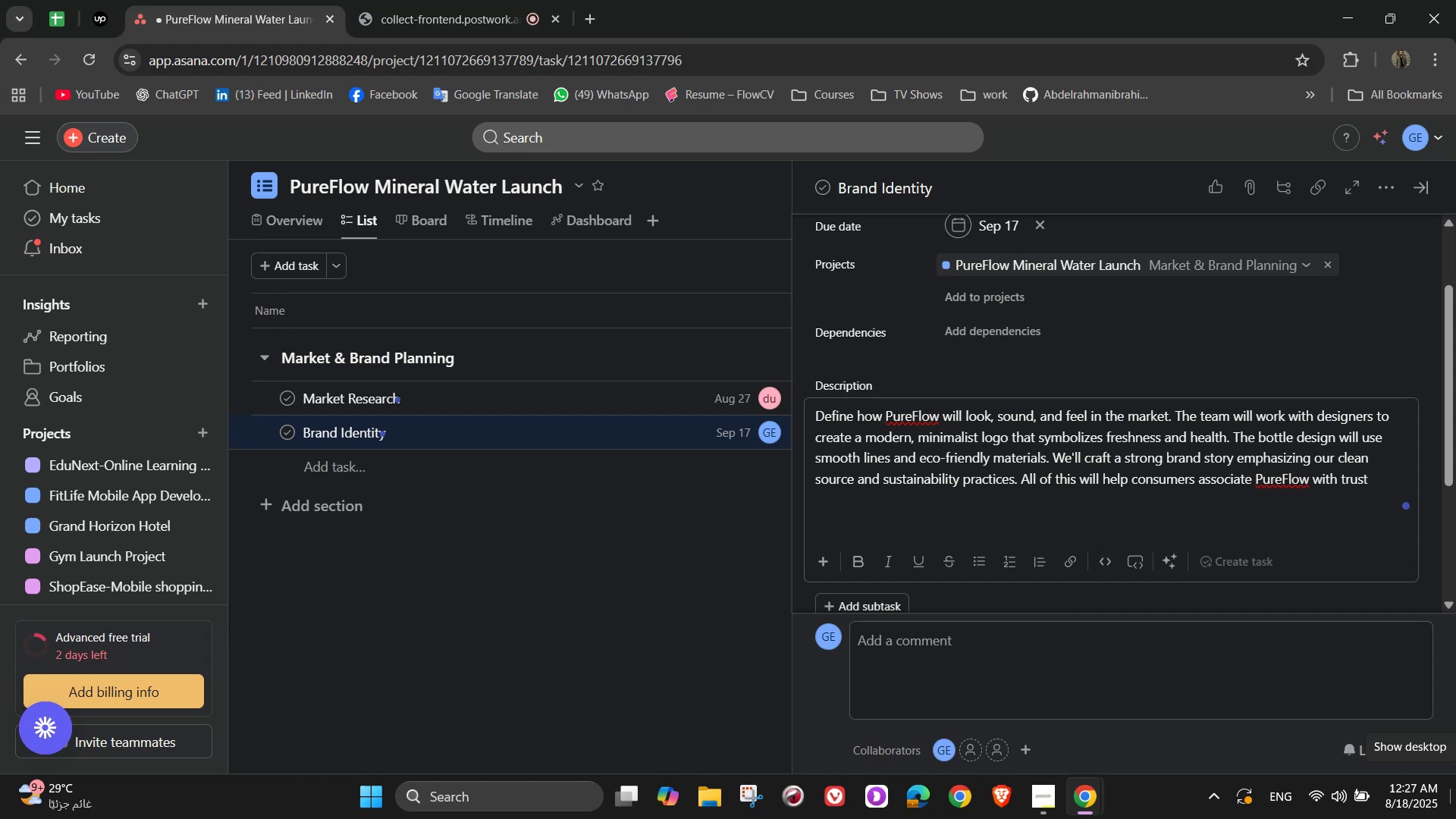 
type(and lifestyle)
 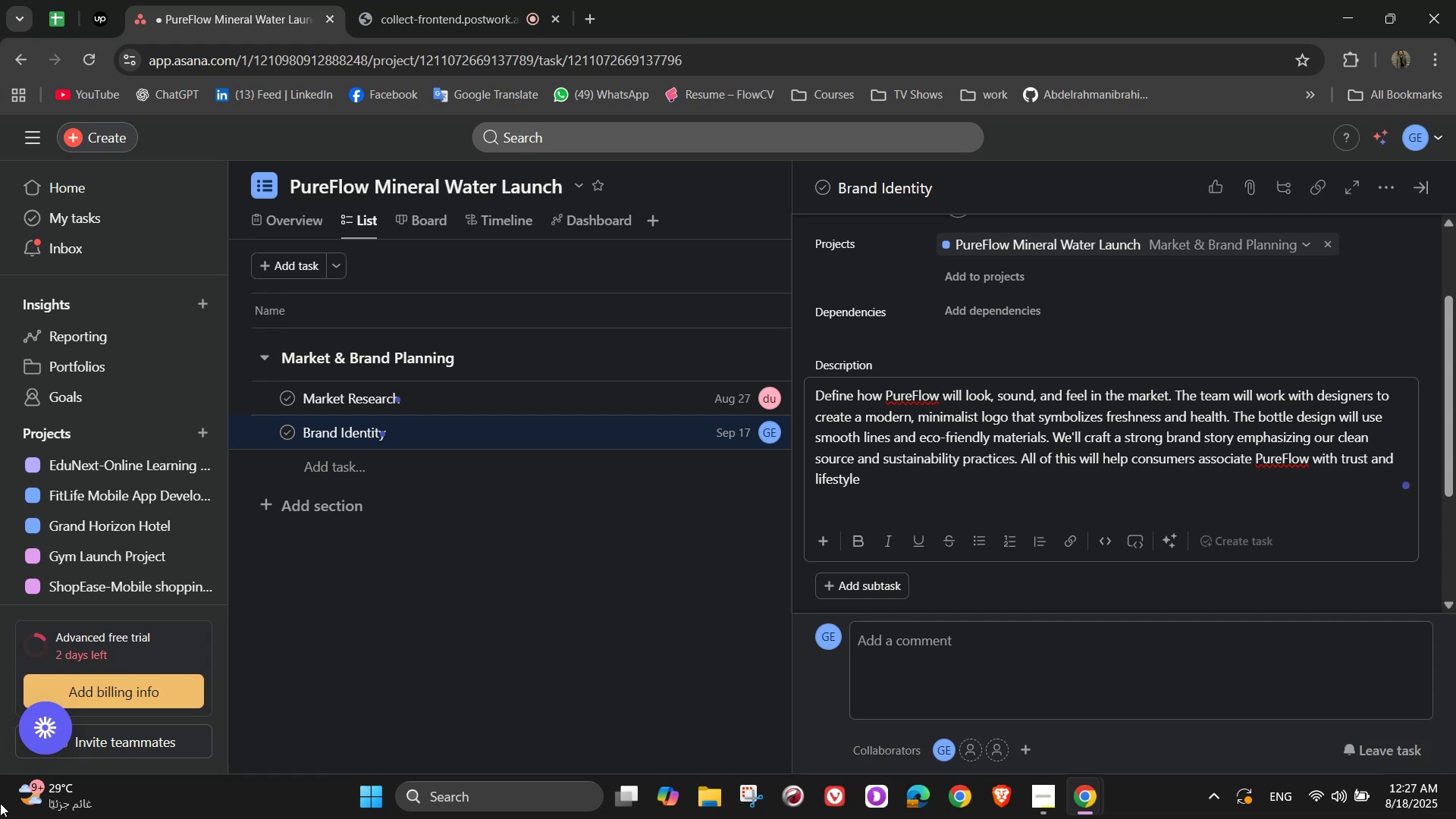 
wait(9.89)
 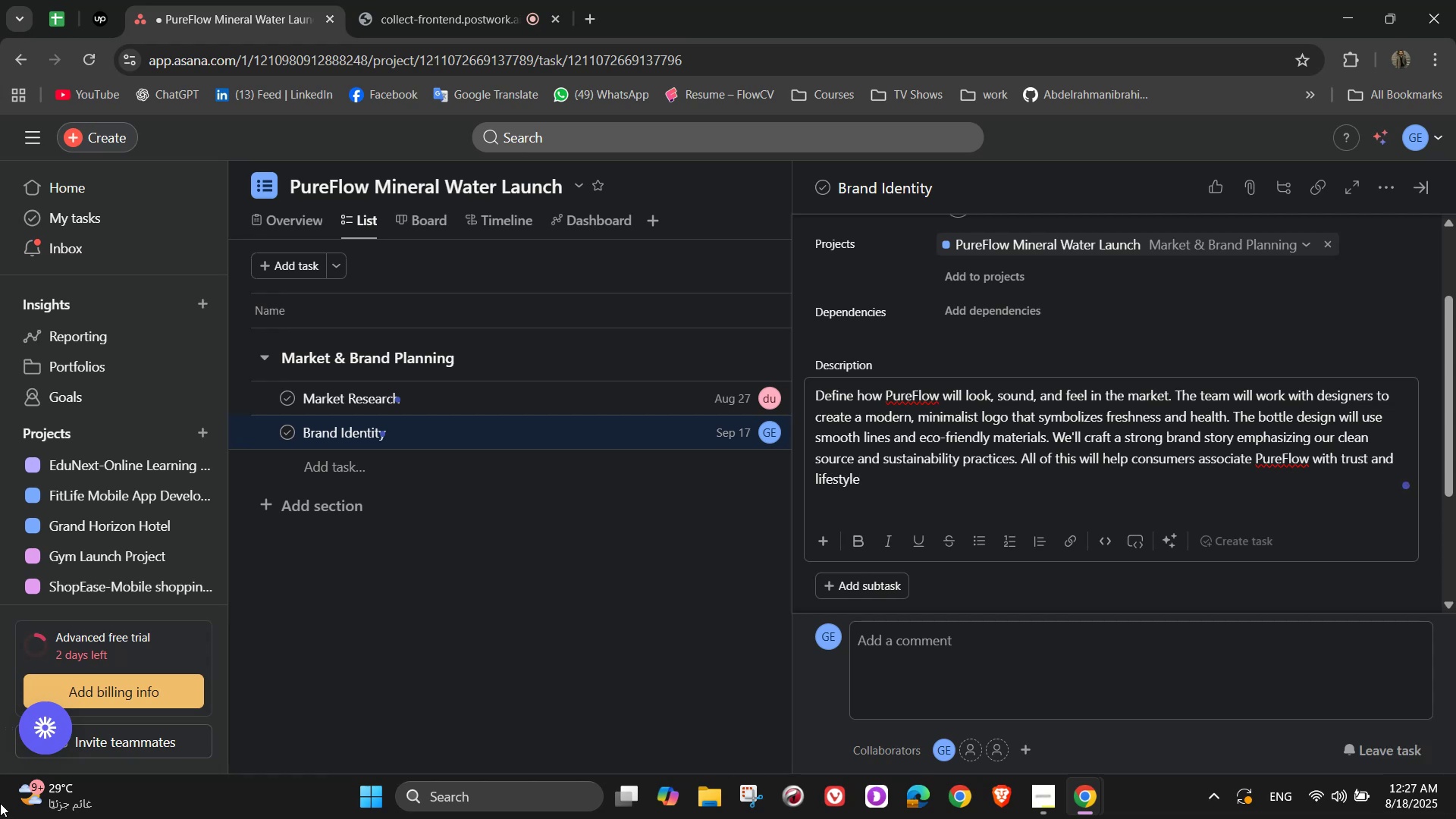 
scroll: coordinate [972, 557], scroll_direction: up, amount: 4.0
 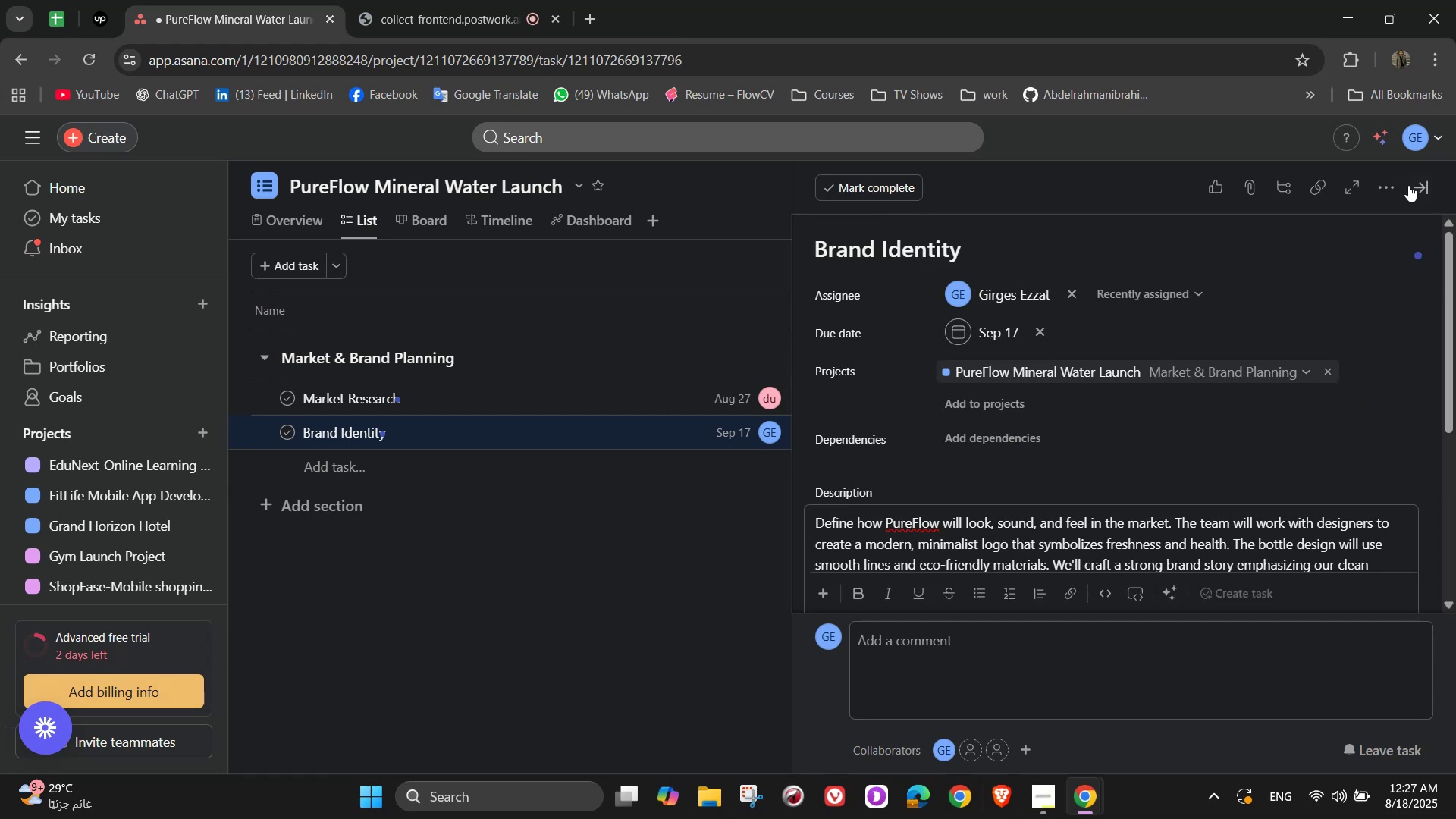 
left_click([1419, 183])
 